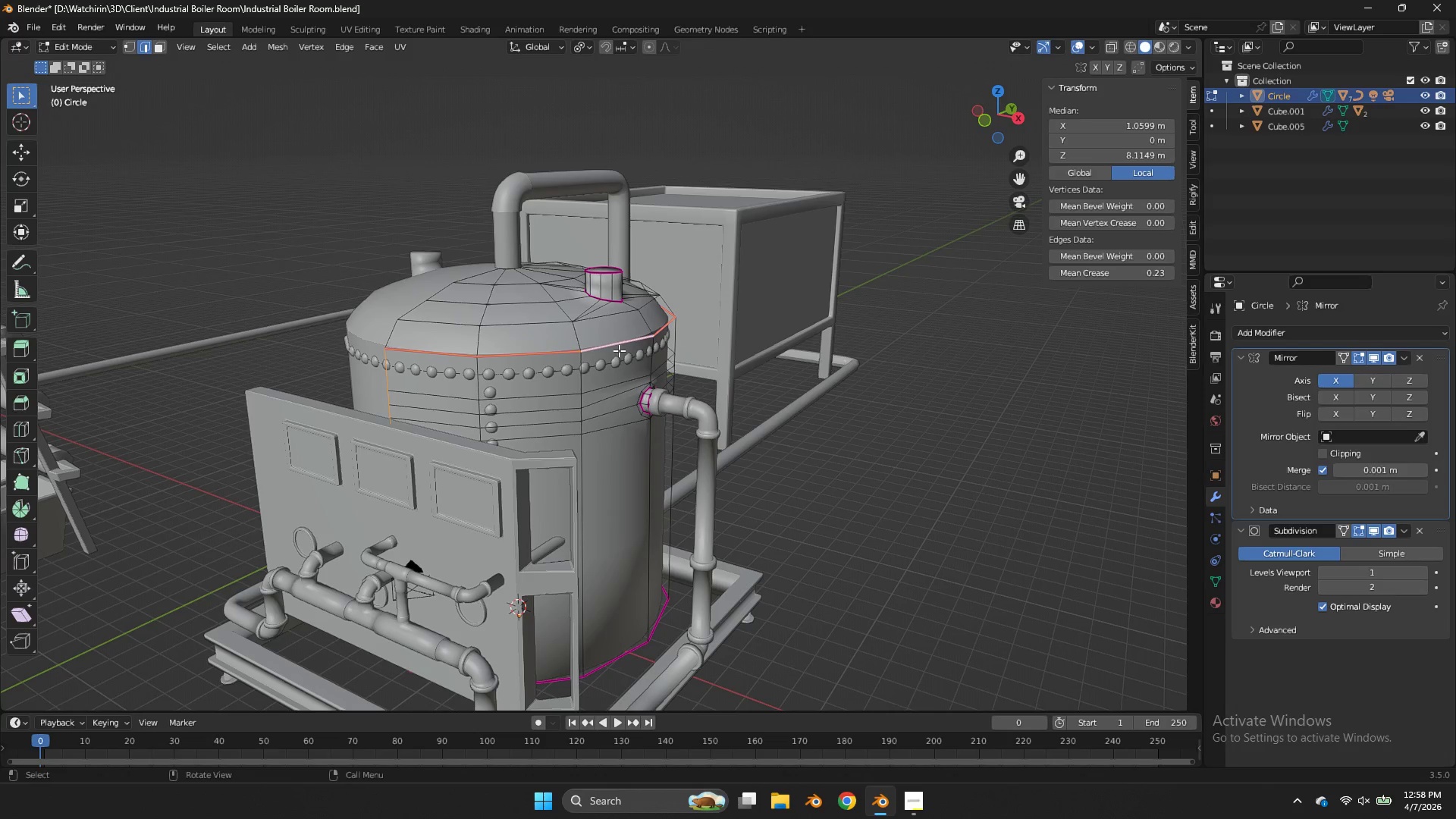 
key(Z)
 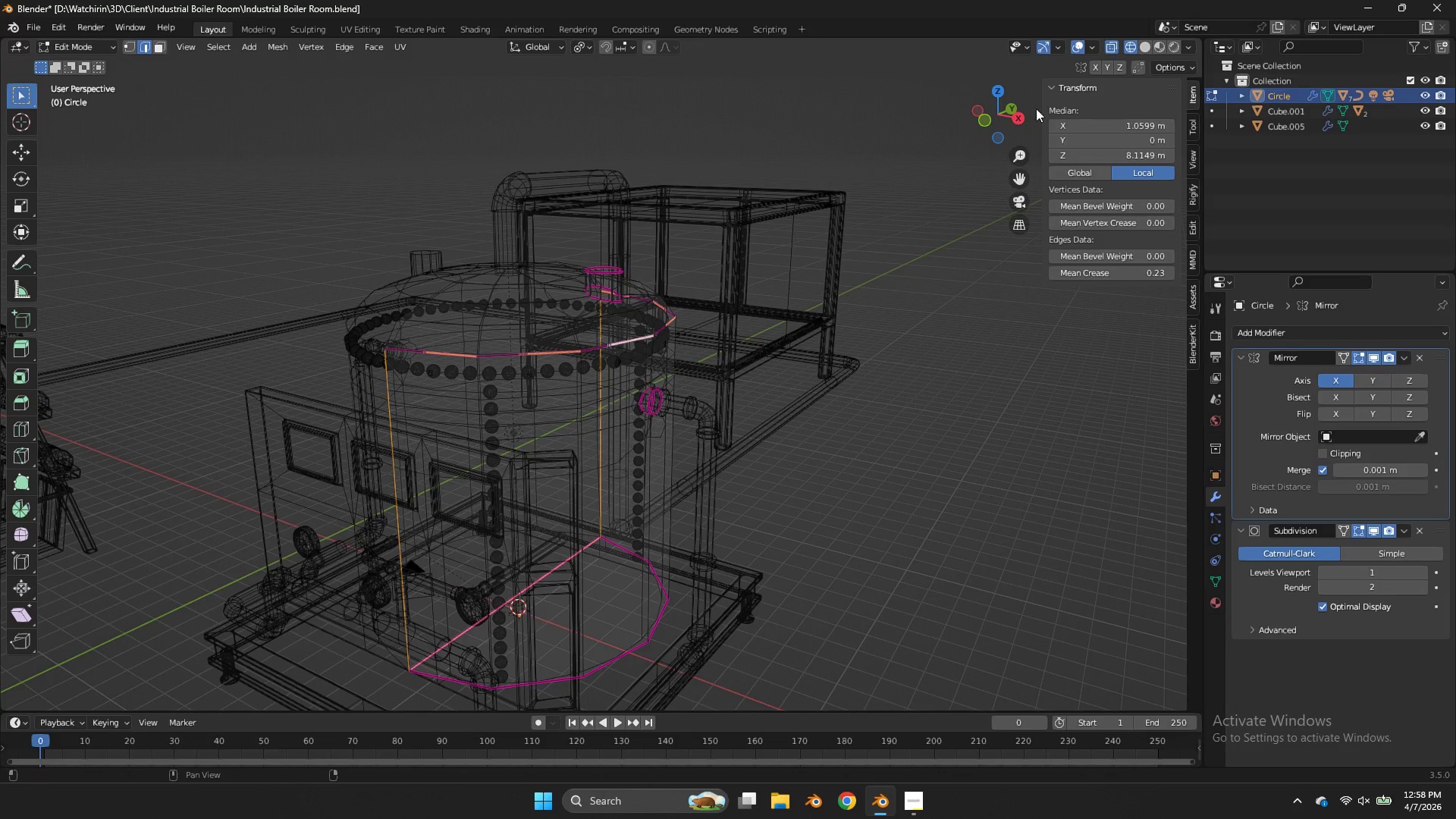 
left_click([982, 122])
 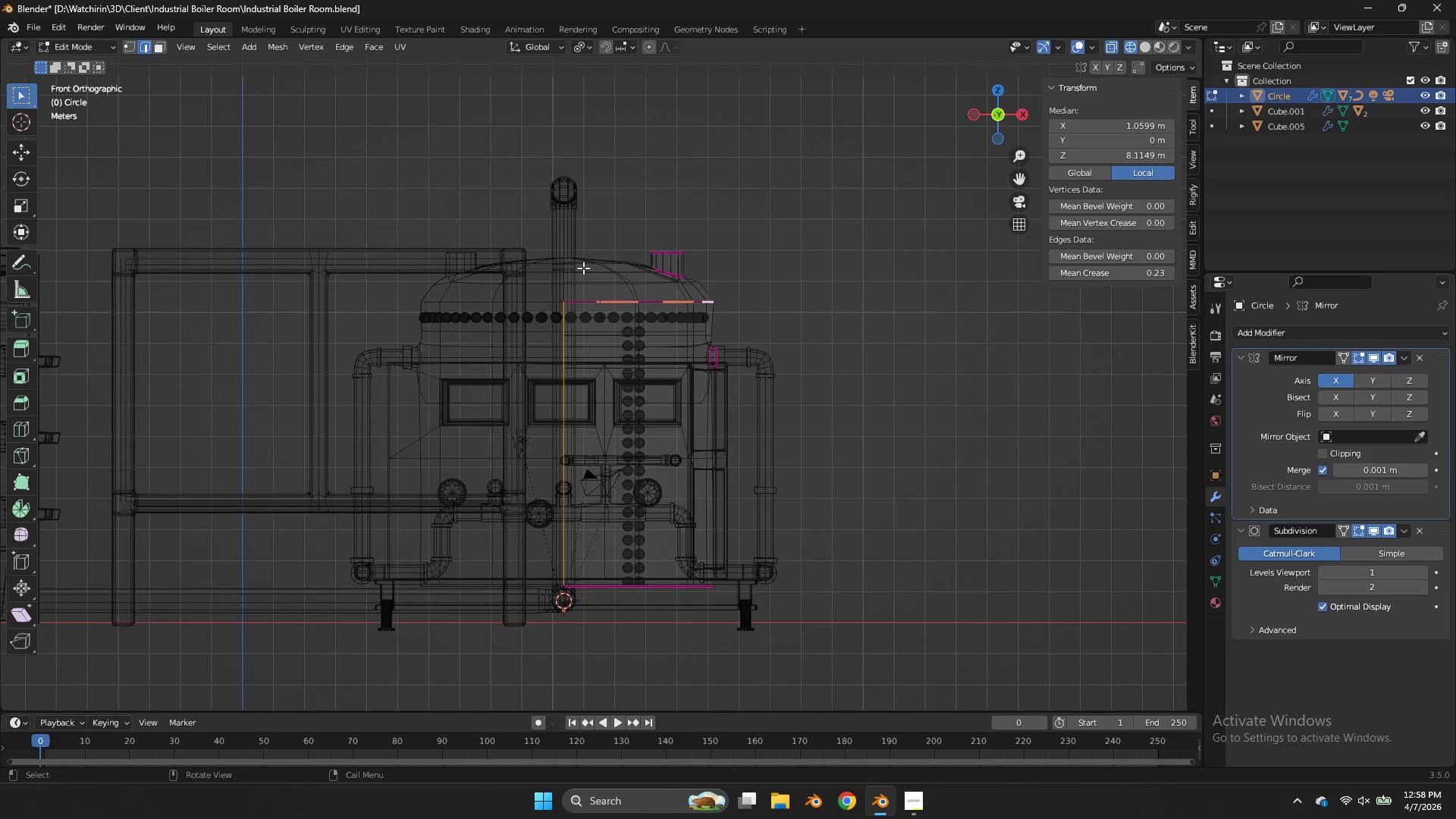 
left_click_drag(start_coordinate=[580, 271], to_coordinate=[443, 742])
 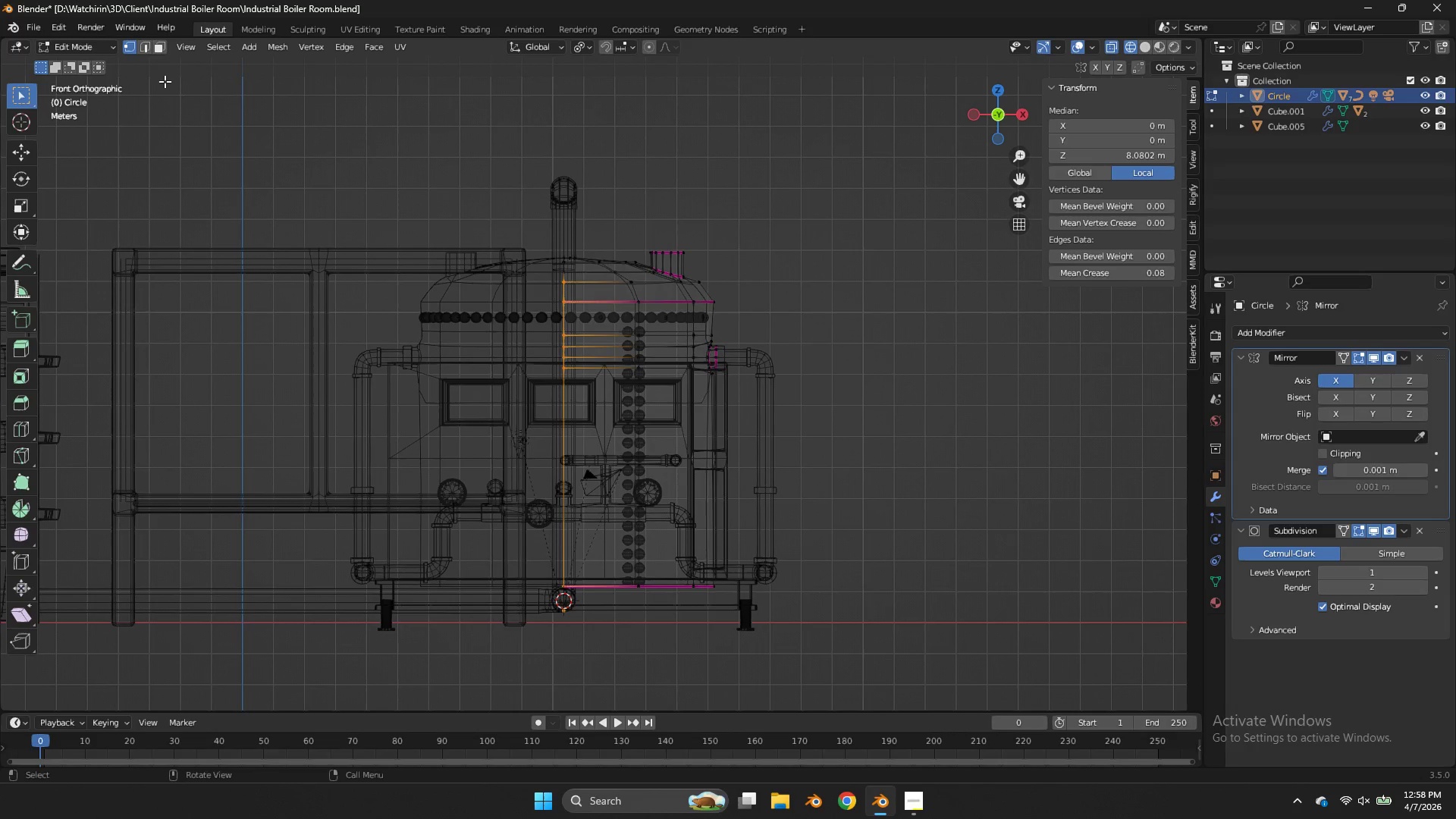 
left_click_drag(start_coordinate=[570, 298], to_coordinate=[461, 679])
 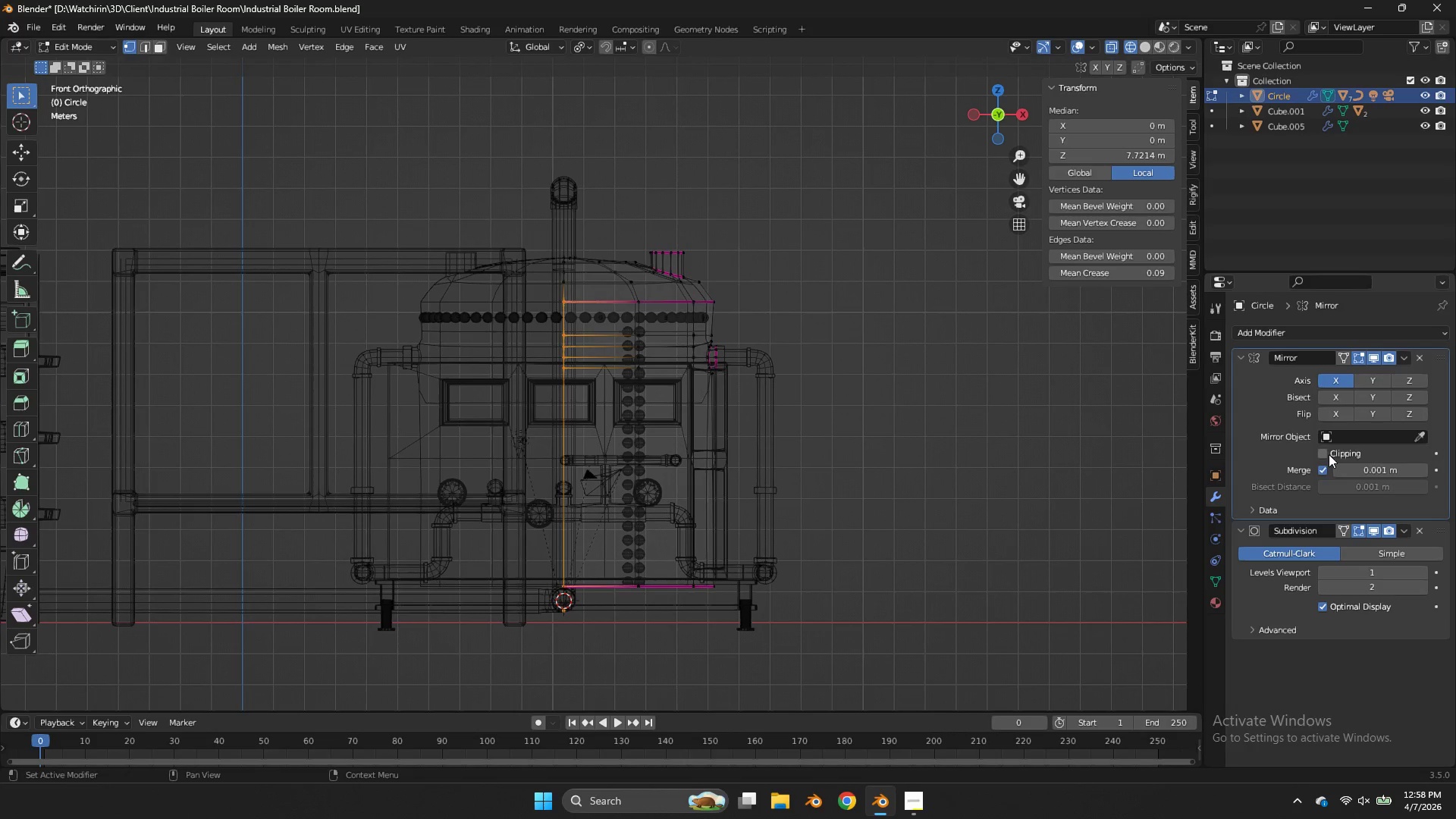 
left_click([1328, 452])
 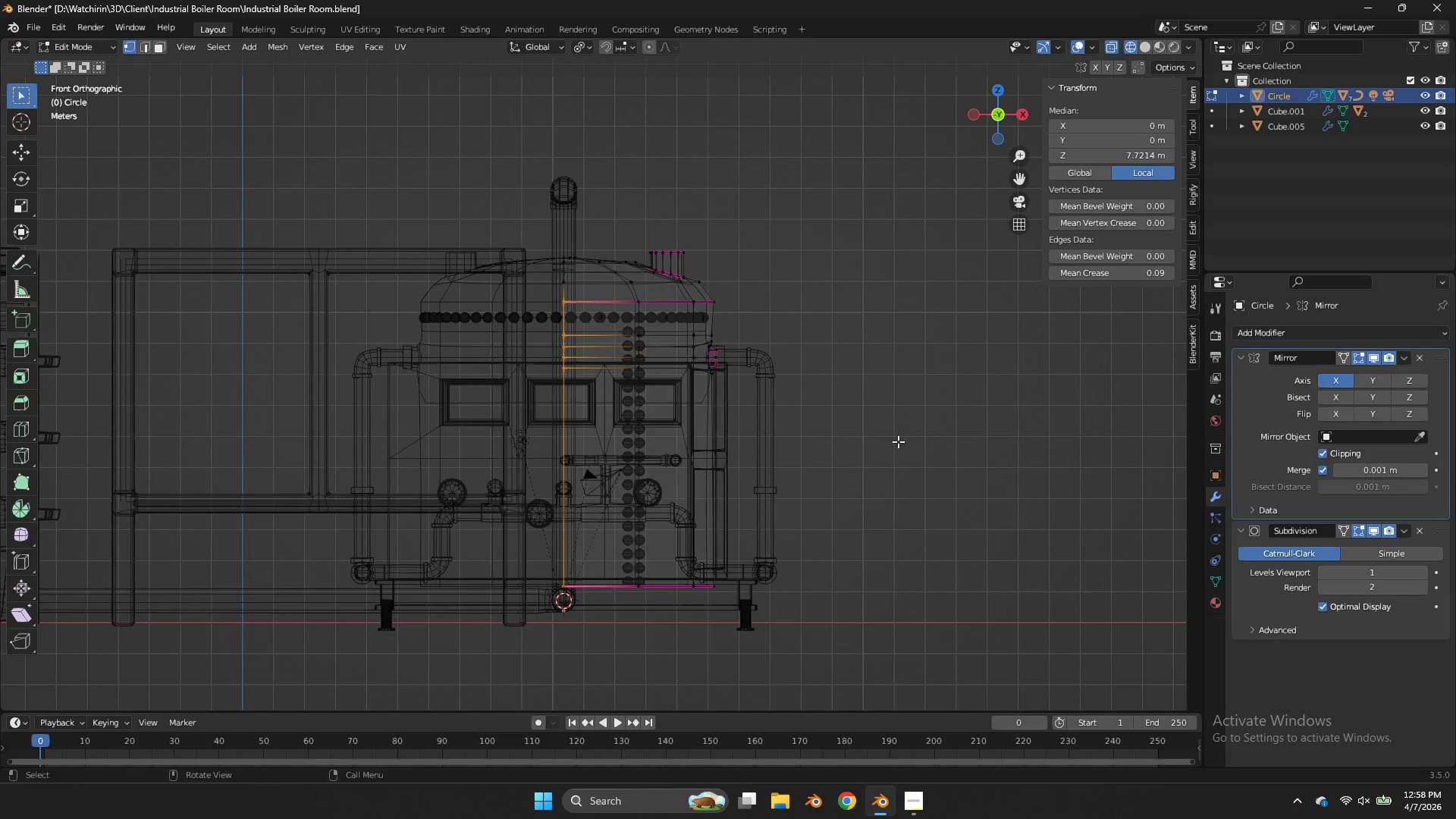 
type(gx)
 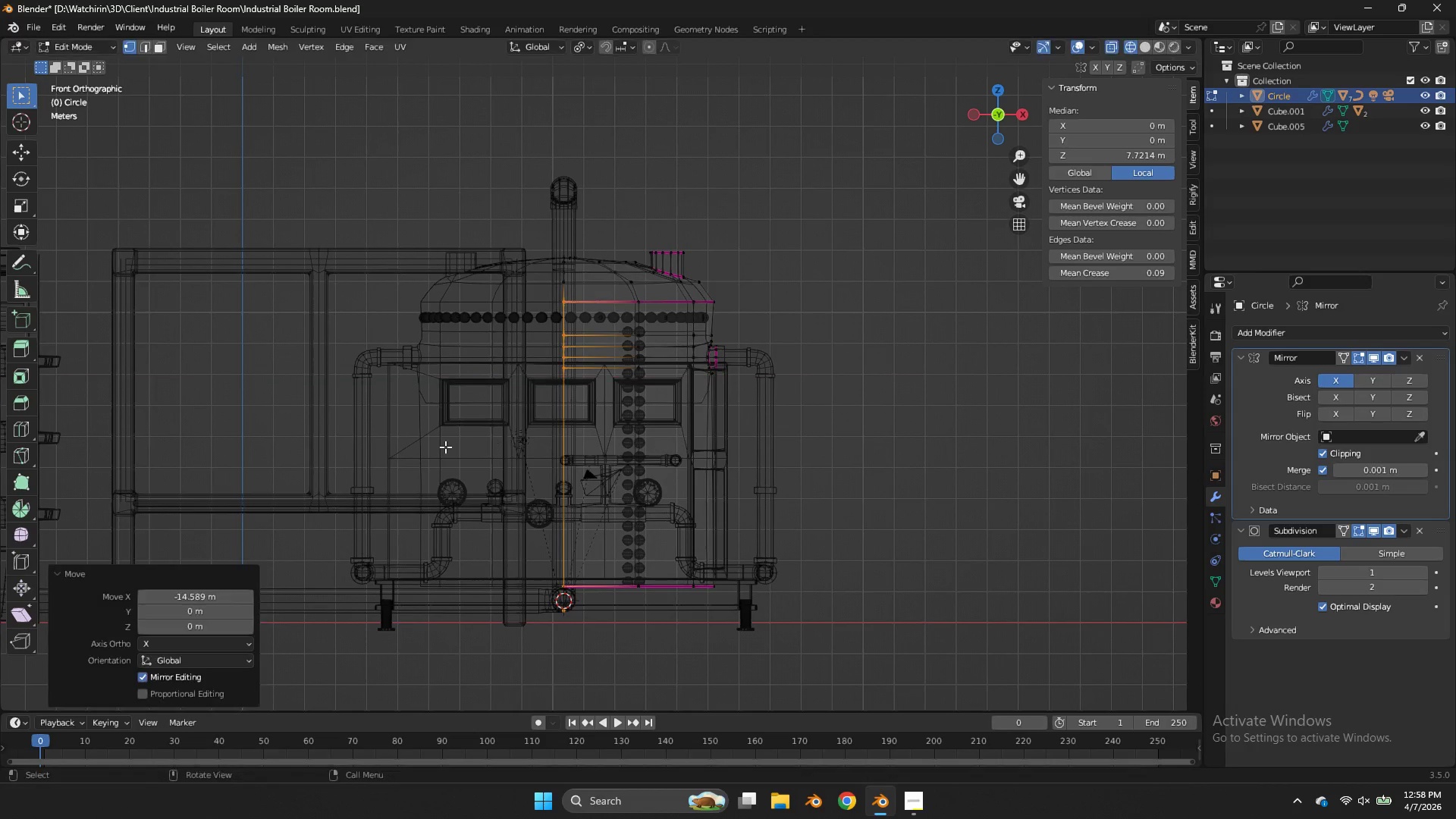 
left_click([445, 447])
 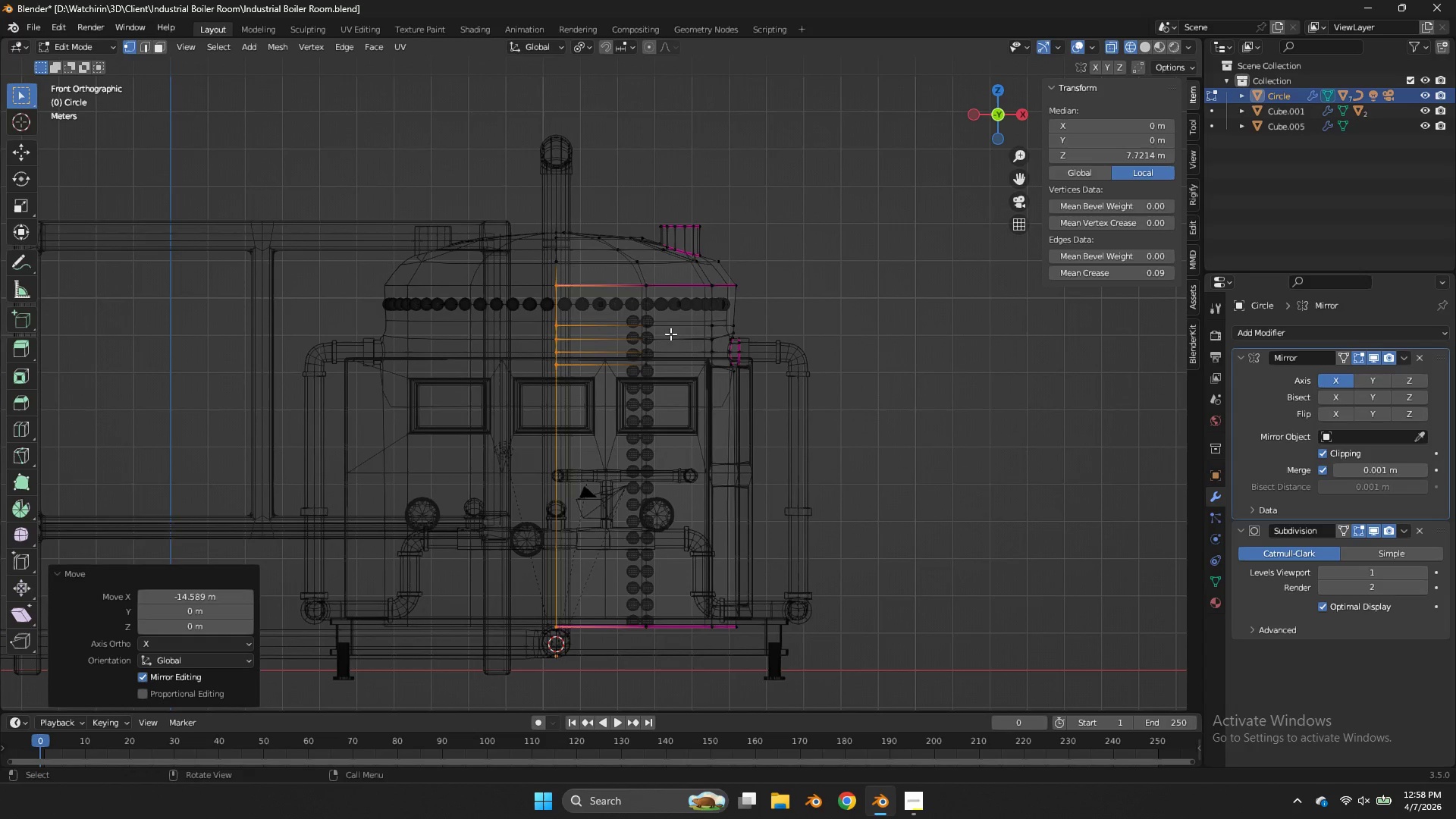 
hold_key(key=AltLeft, duration=0.92)
left_click([603, 288])
 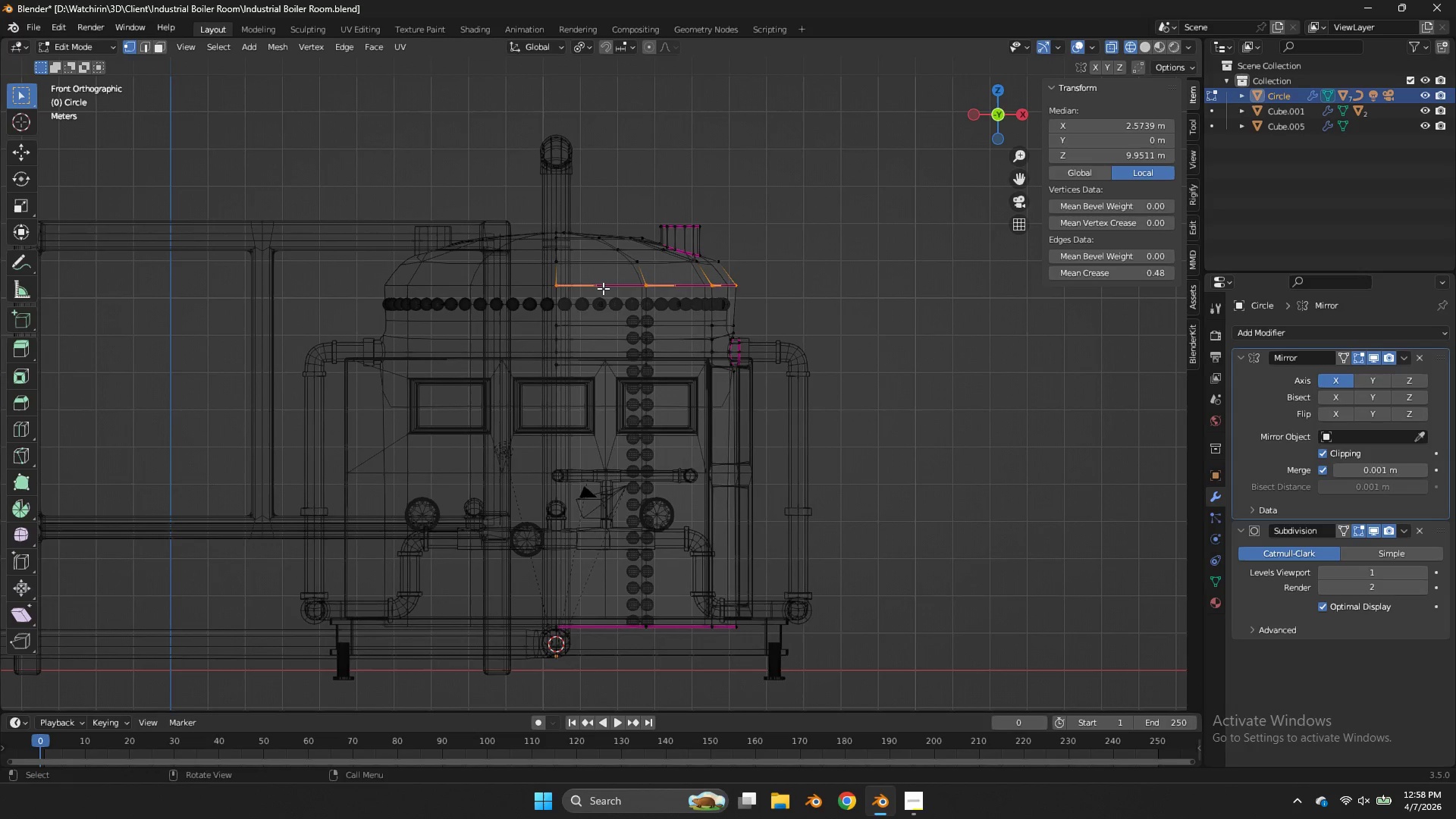 
scroll: coordinate [670, 336], scroll_direction: up, amount: 1.0
 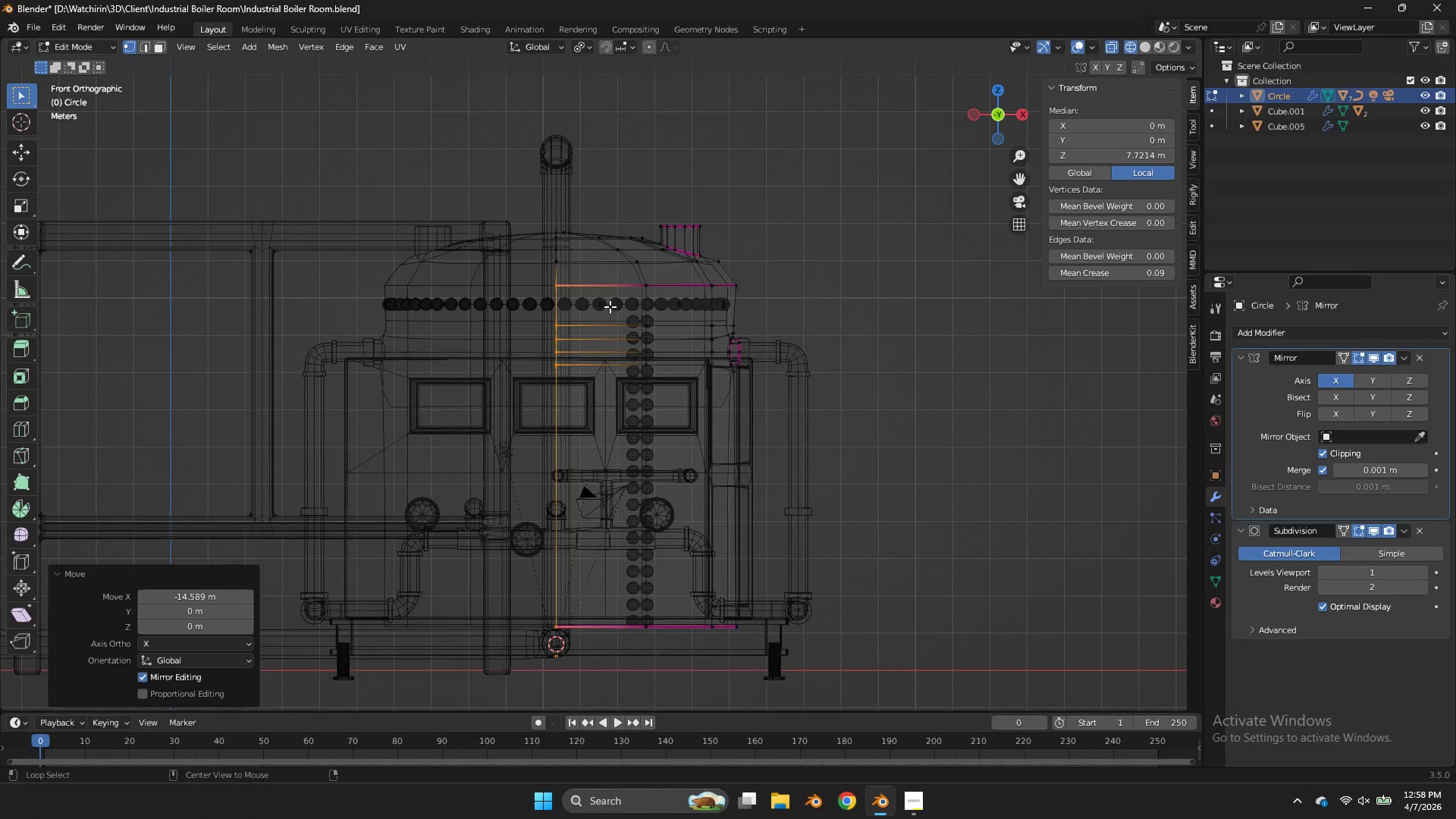 
hold_key(key=AltLeft, duration=0.69)
 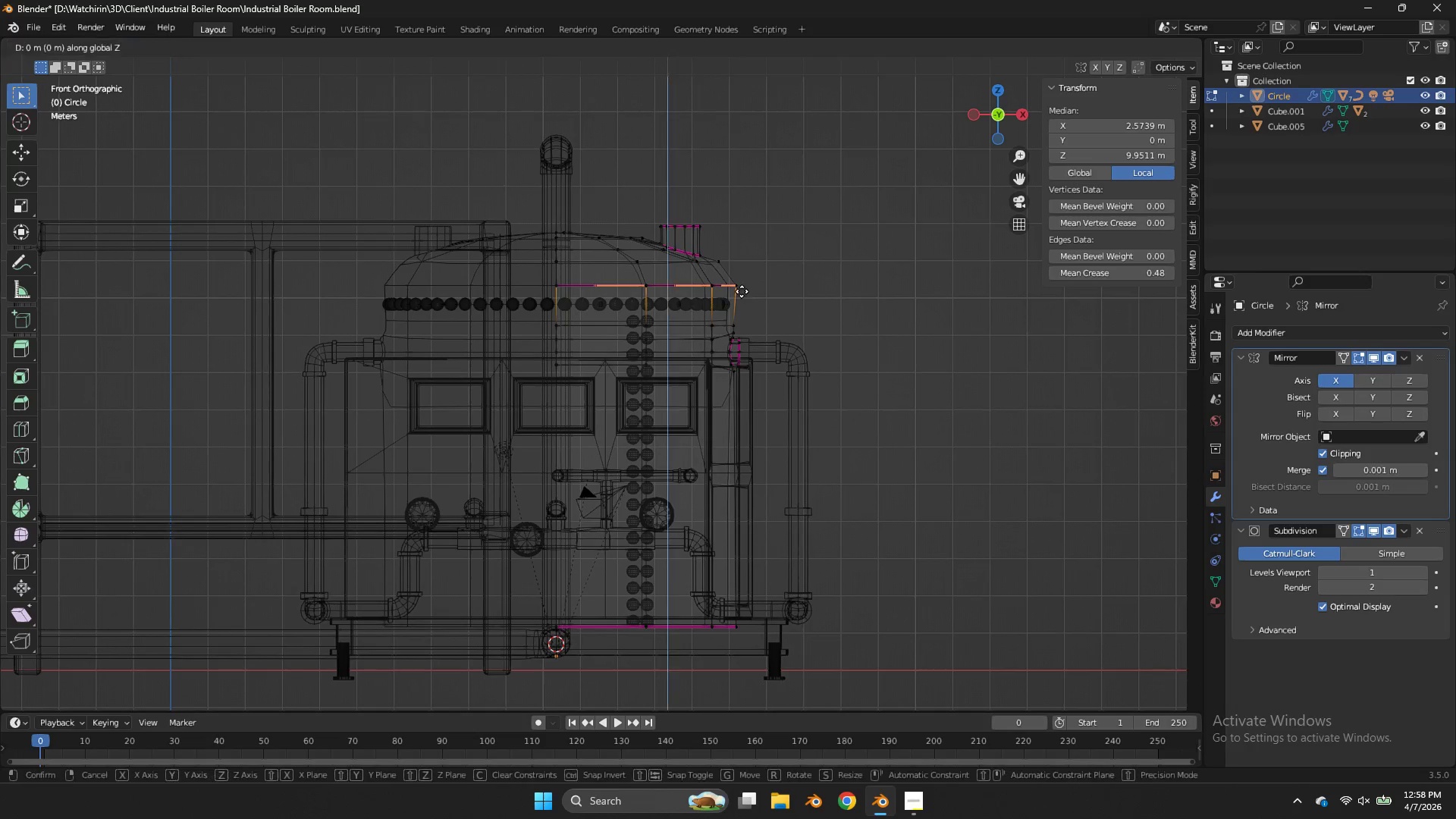 
type(gz)
 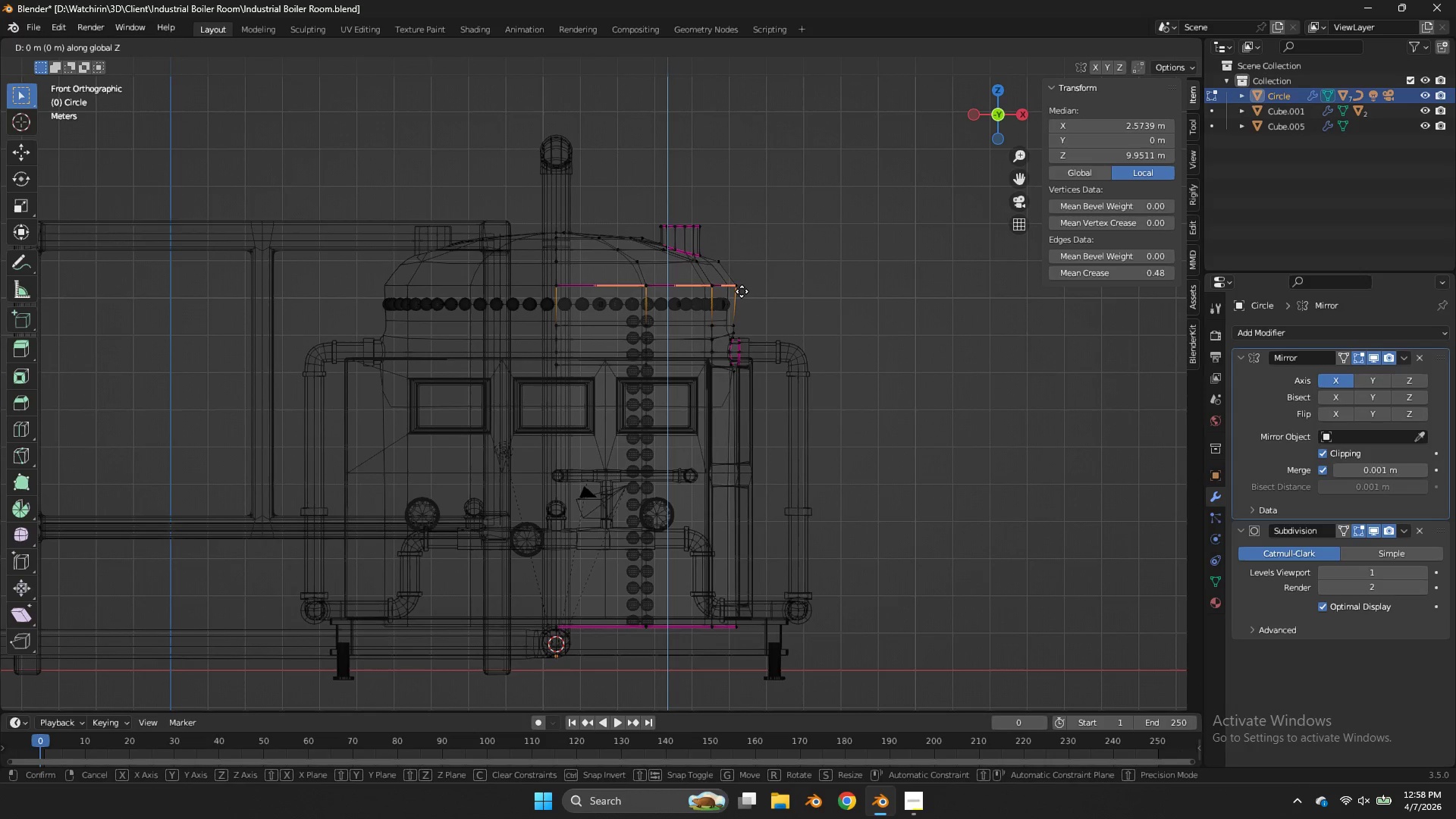 
hold_key(key=ShiftLeft, duration=0.88)
left_click([747, 303])
 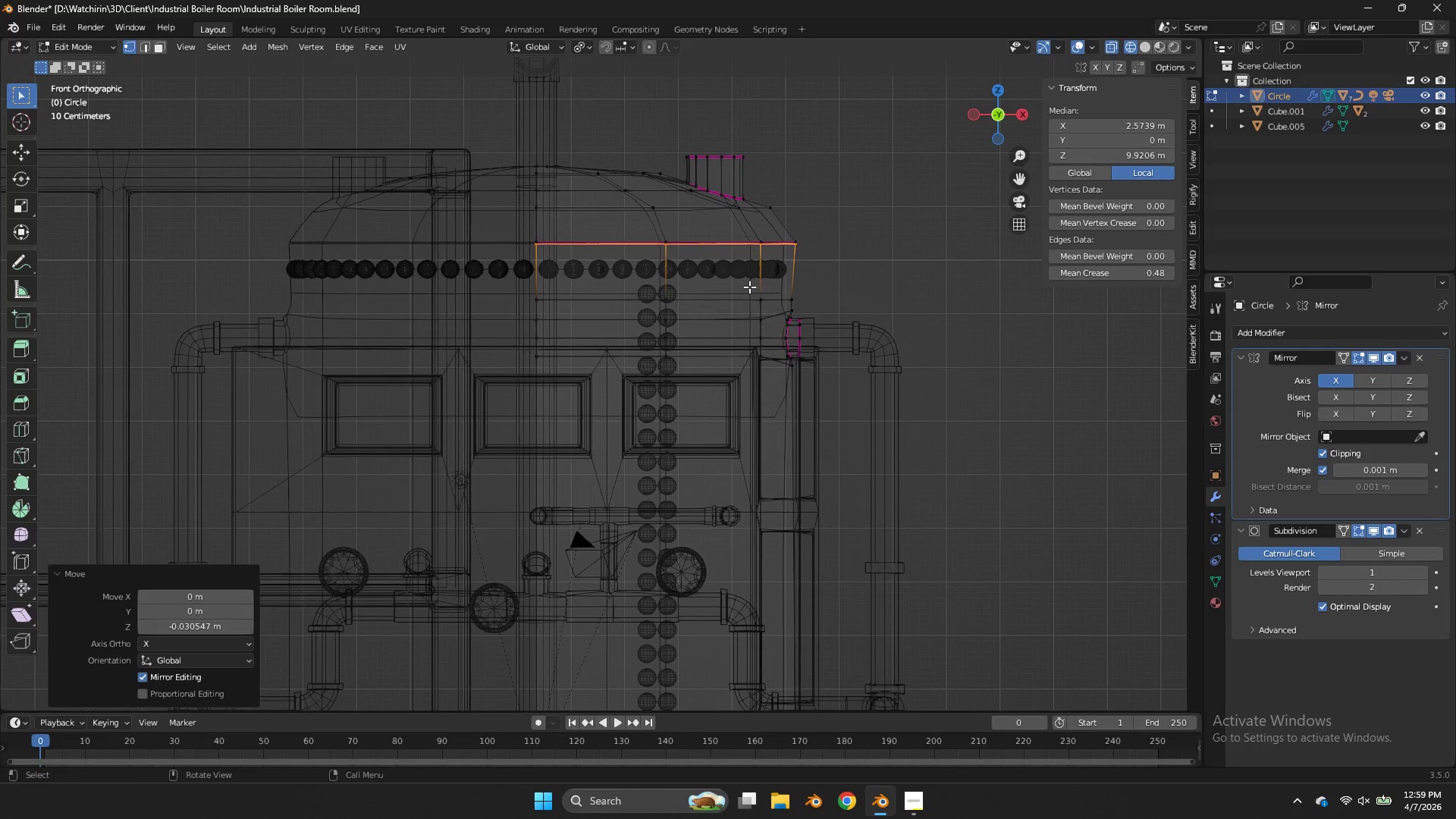 
key(Tab)
 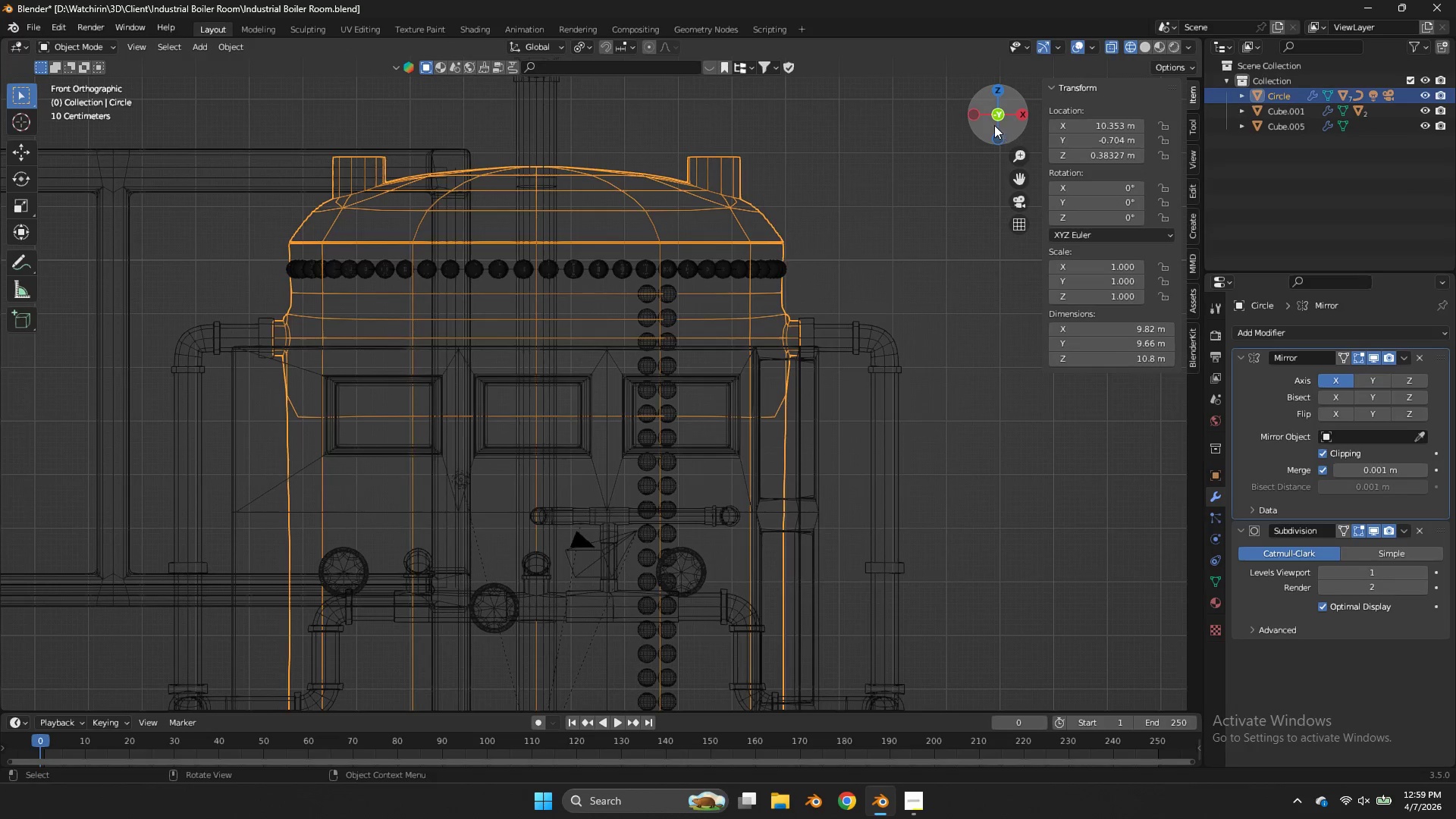 
scroll: coordinate [749, 287], scroll_direction: up, amount: 2.0
 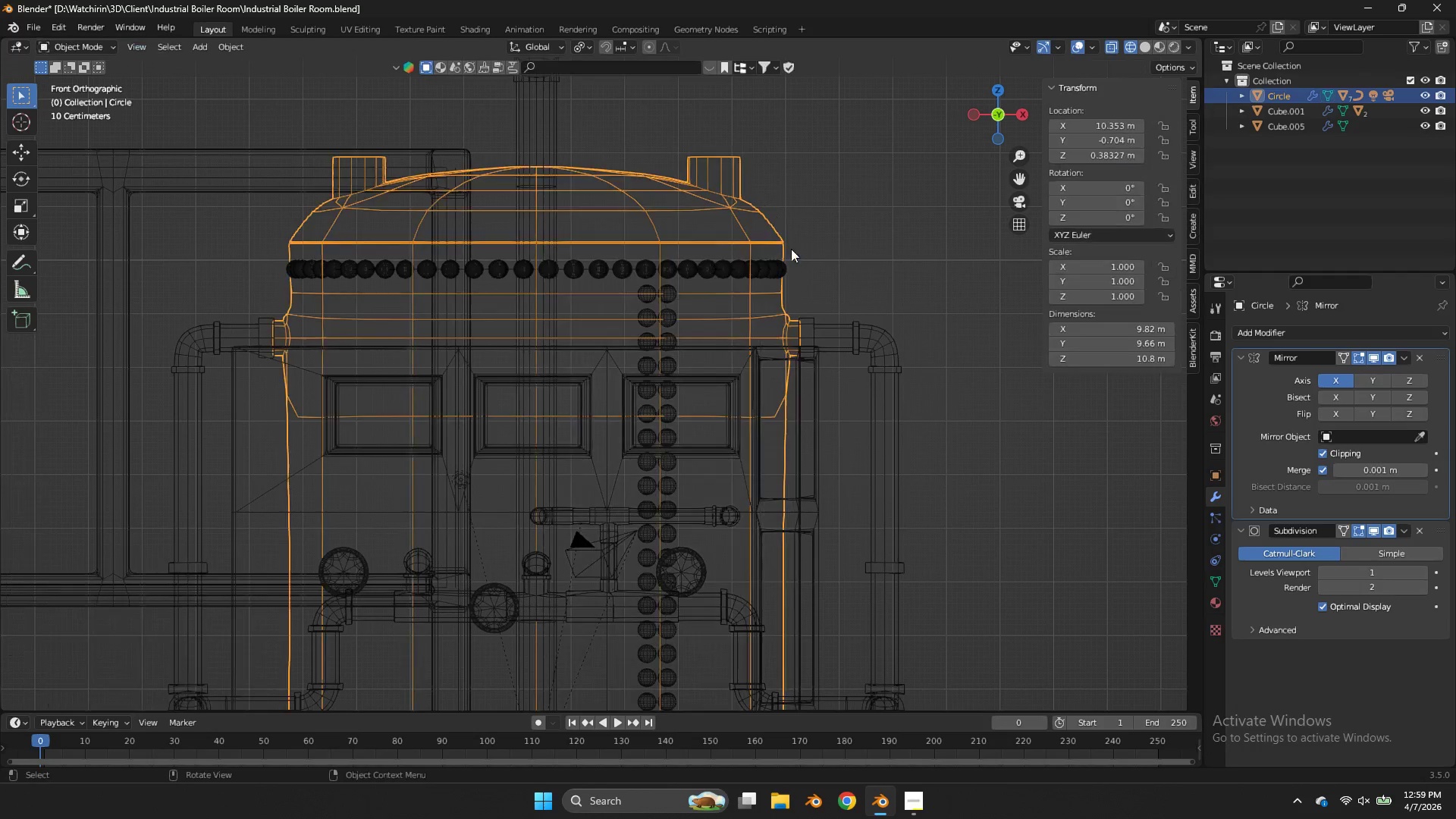 
key(Z)
 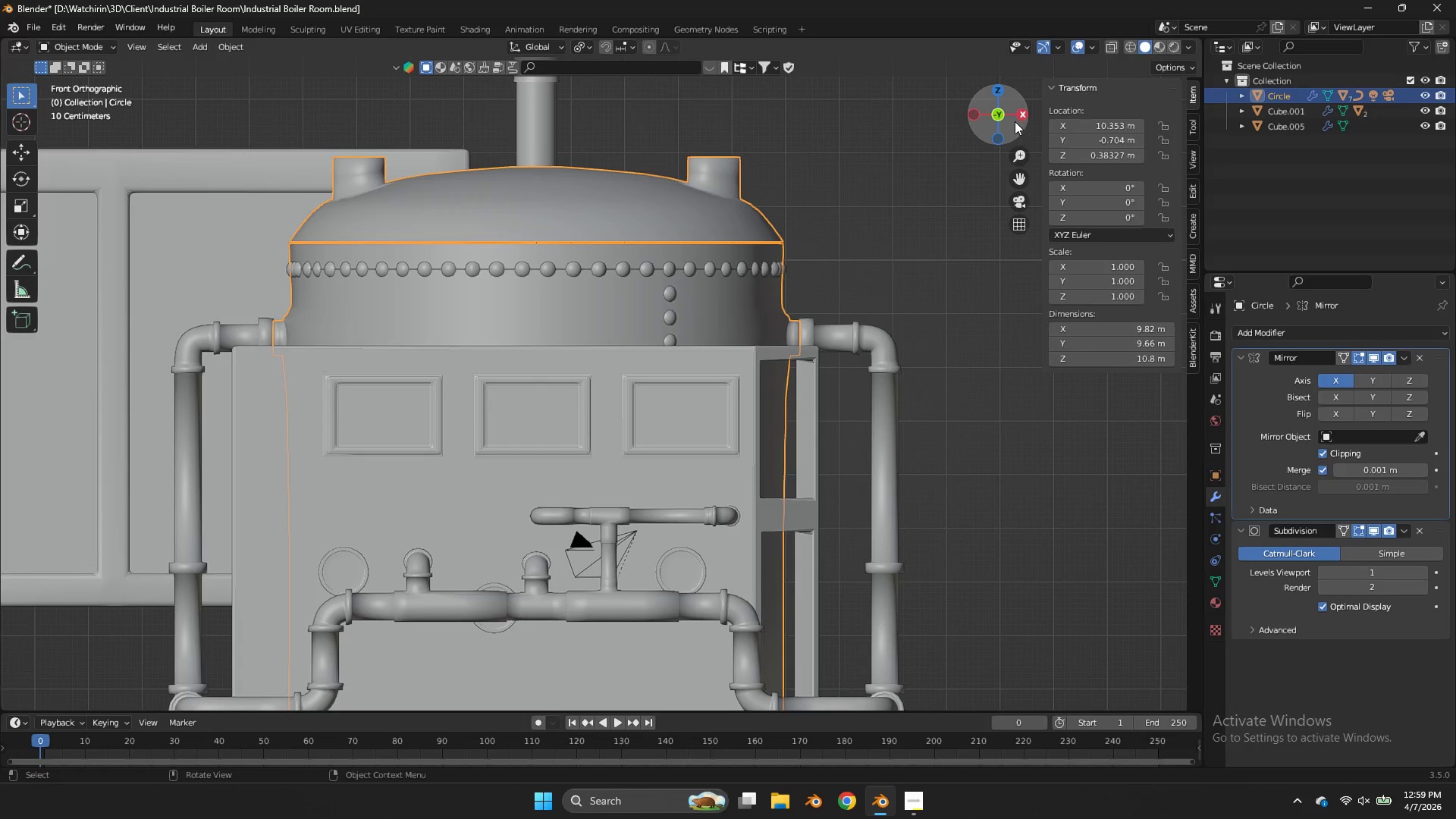 
left_click_drag(start_coordinate=[1015, 121], to_coordinate=[999, 162])
 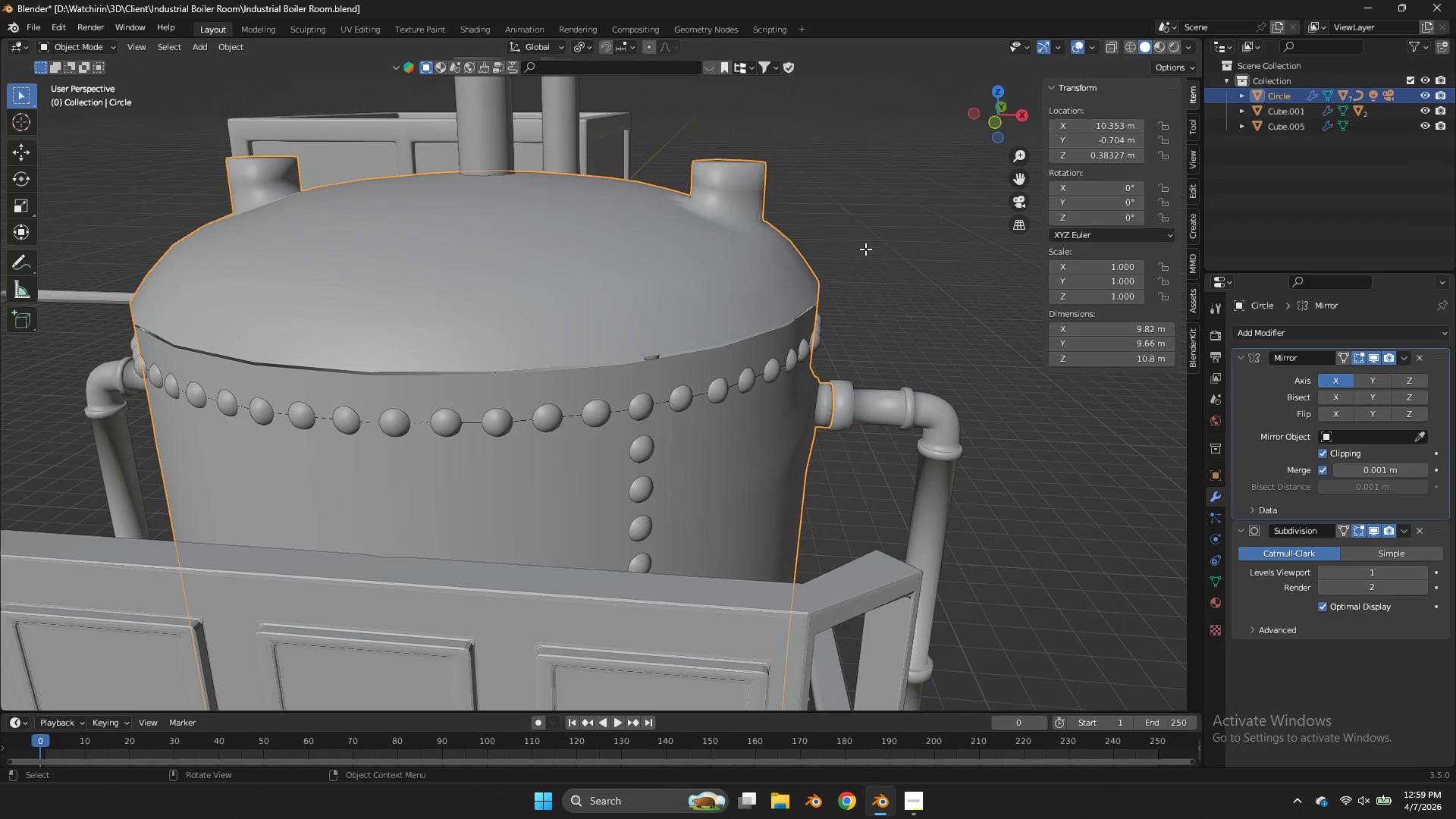 
key(Tab)
 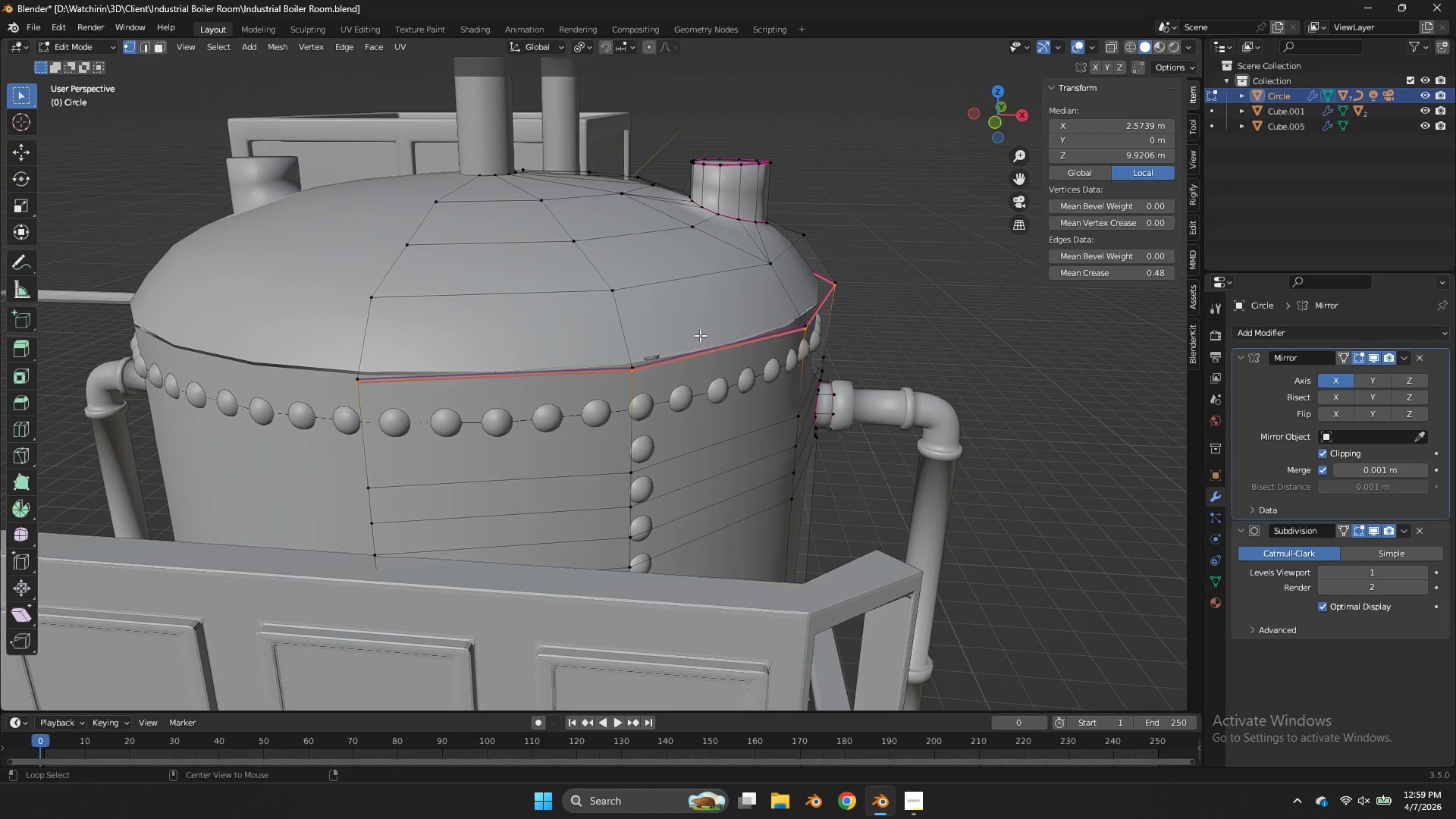 
hold_key(key=AltLeft, duration=0.73)
 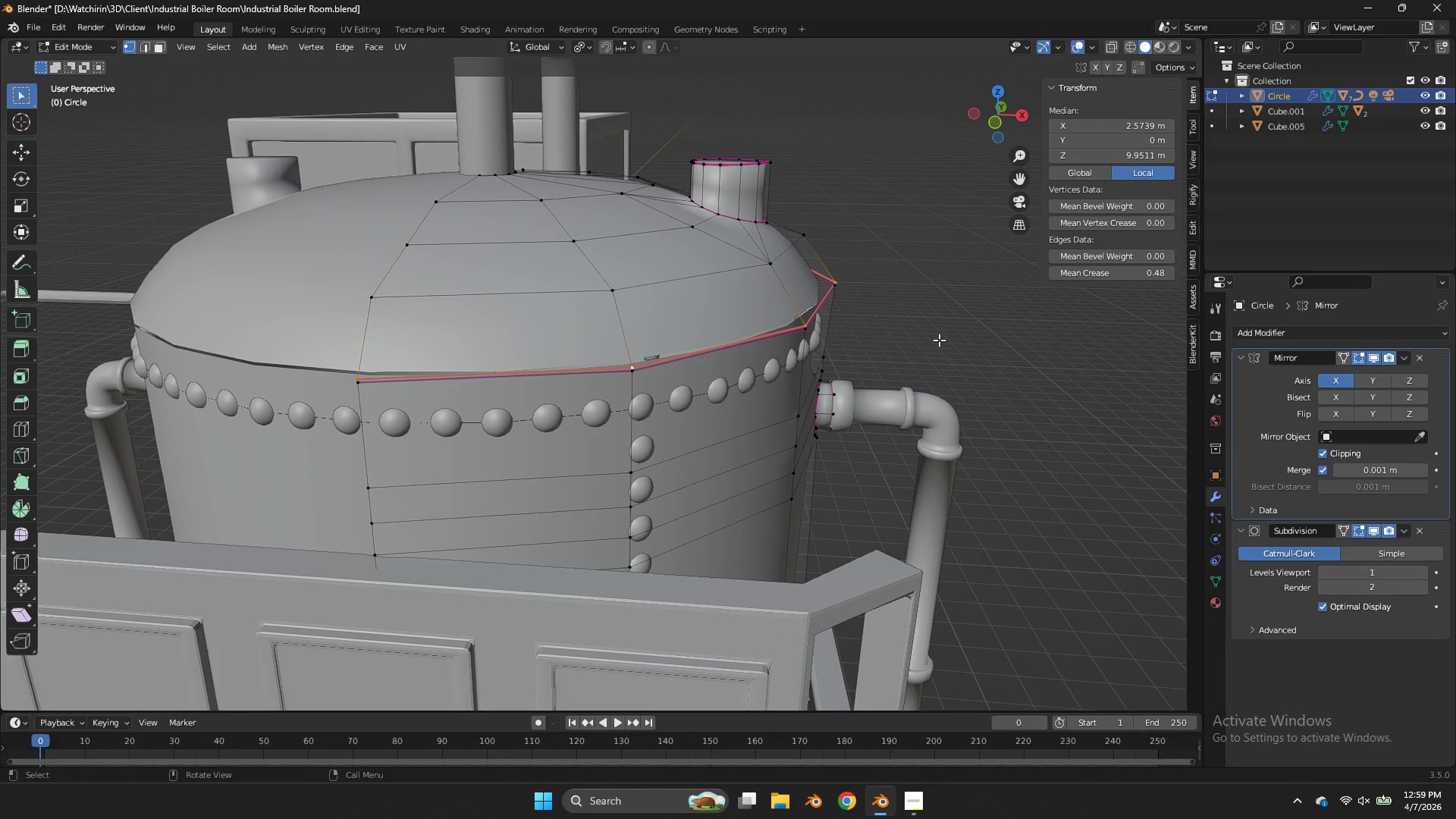 
key(E)
 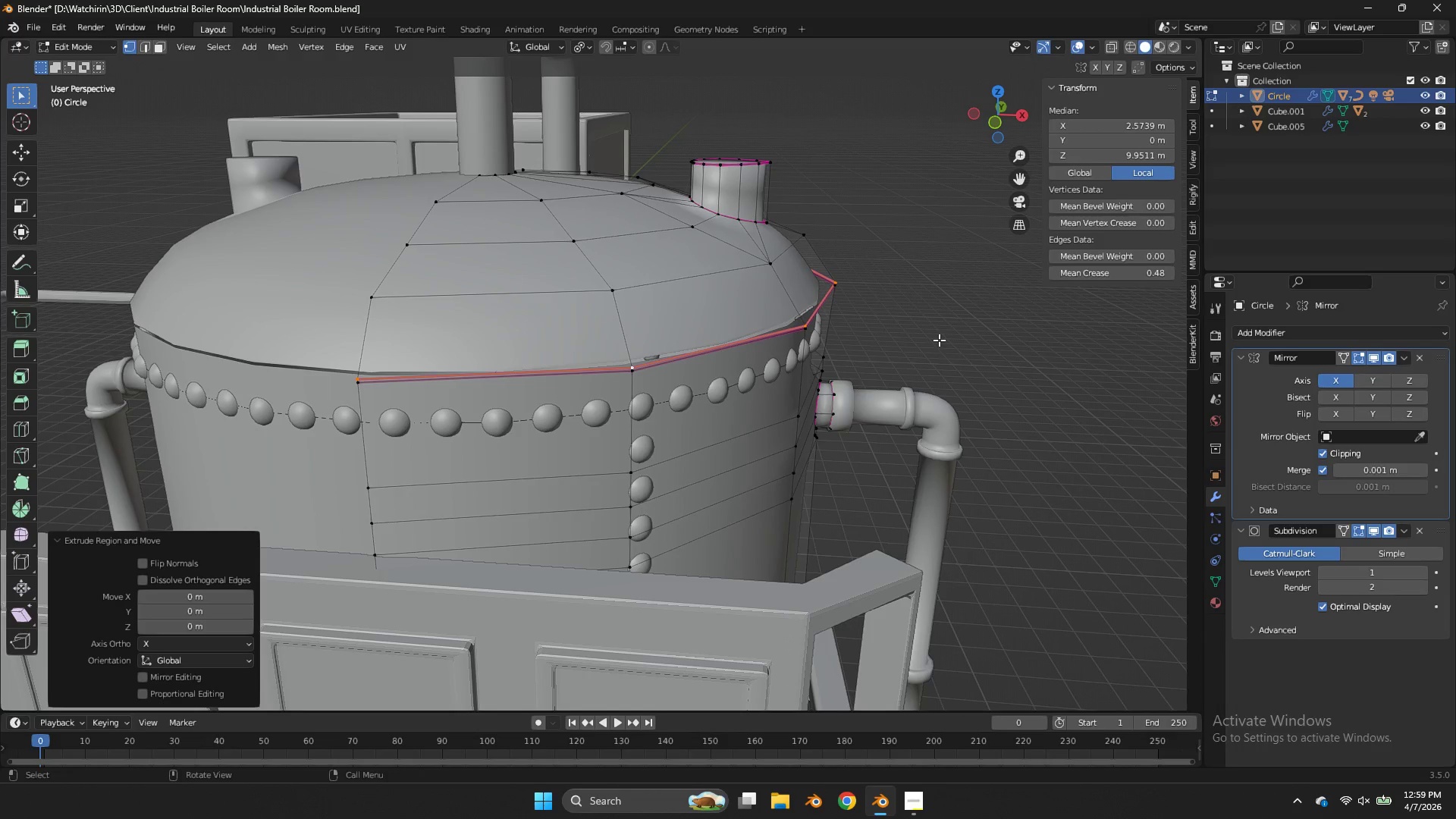 
right_click([939, 340])
 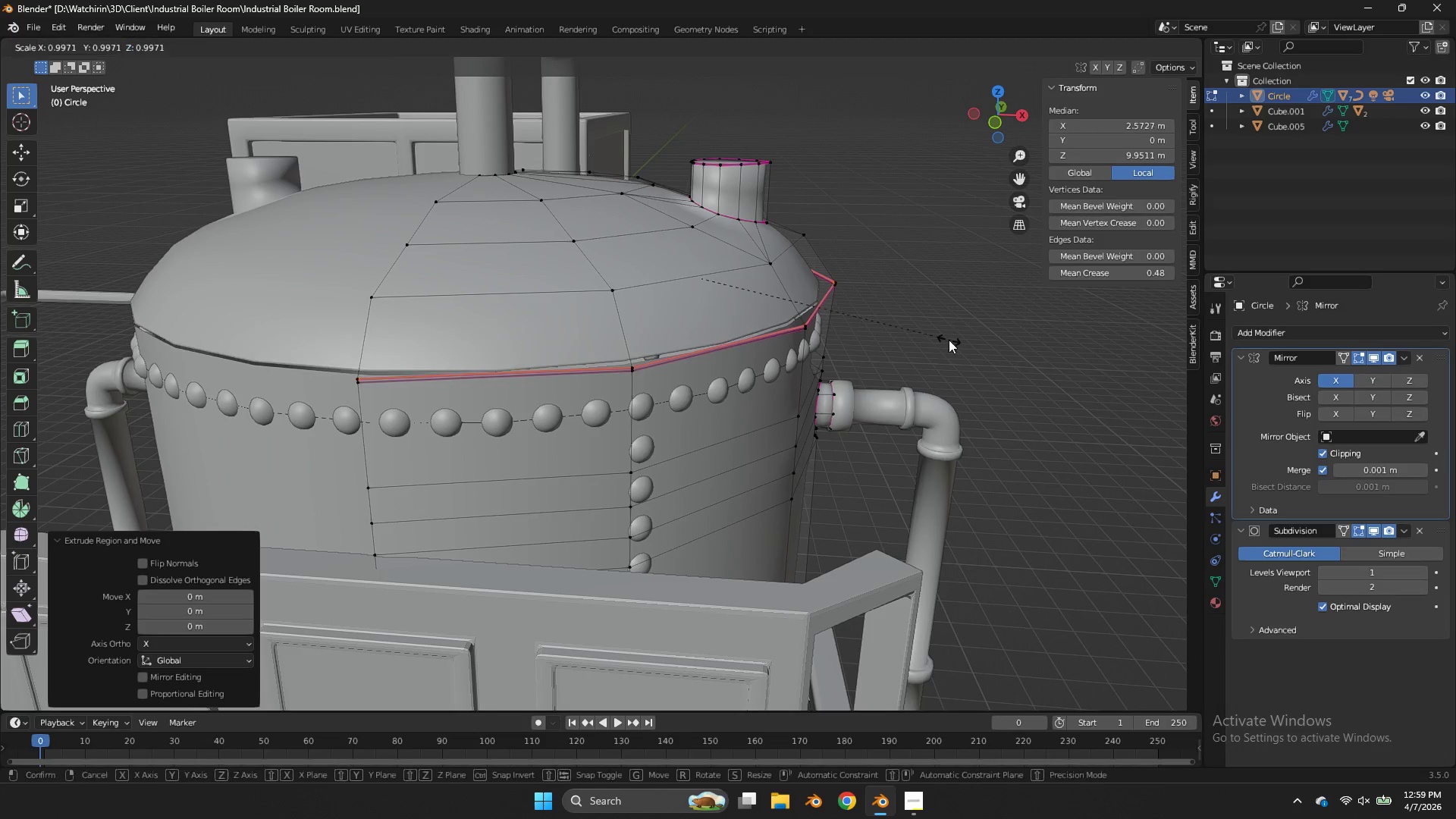 
key(S)
 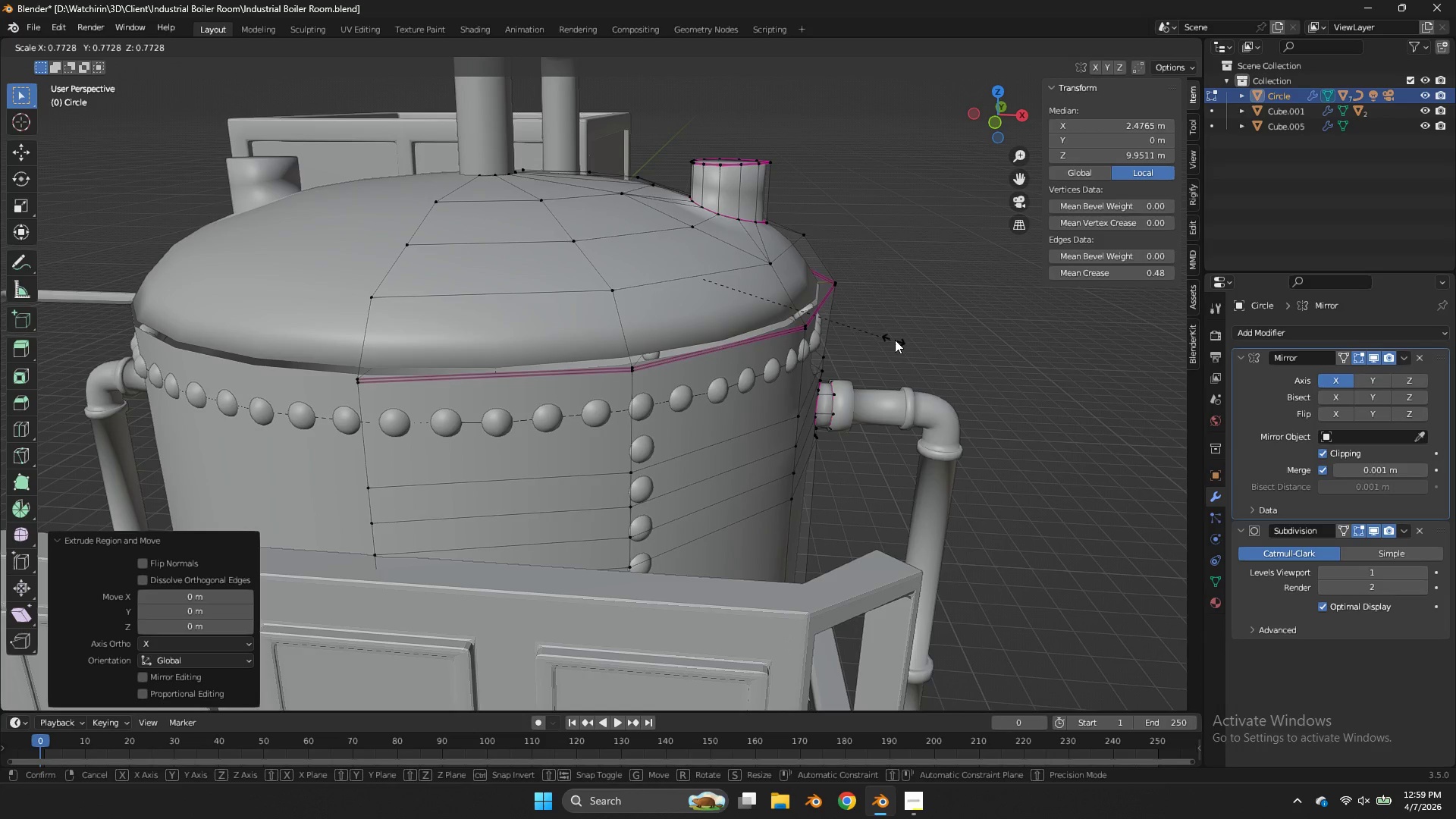 
left_click([855, 331])
 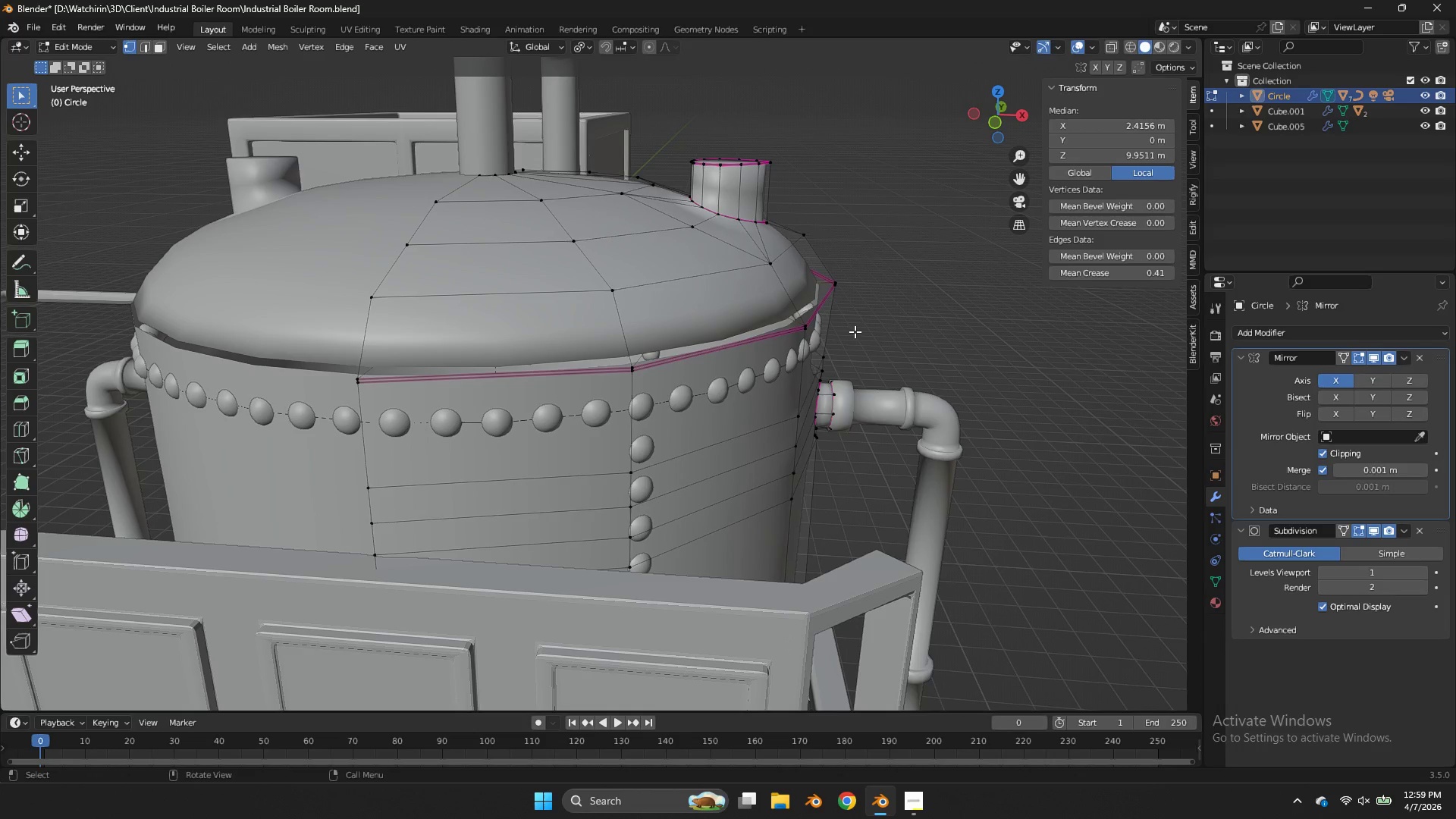 
type(fz)
key(Tab)
key(Tab)
 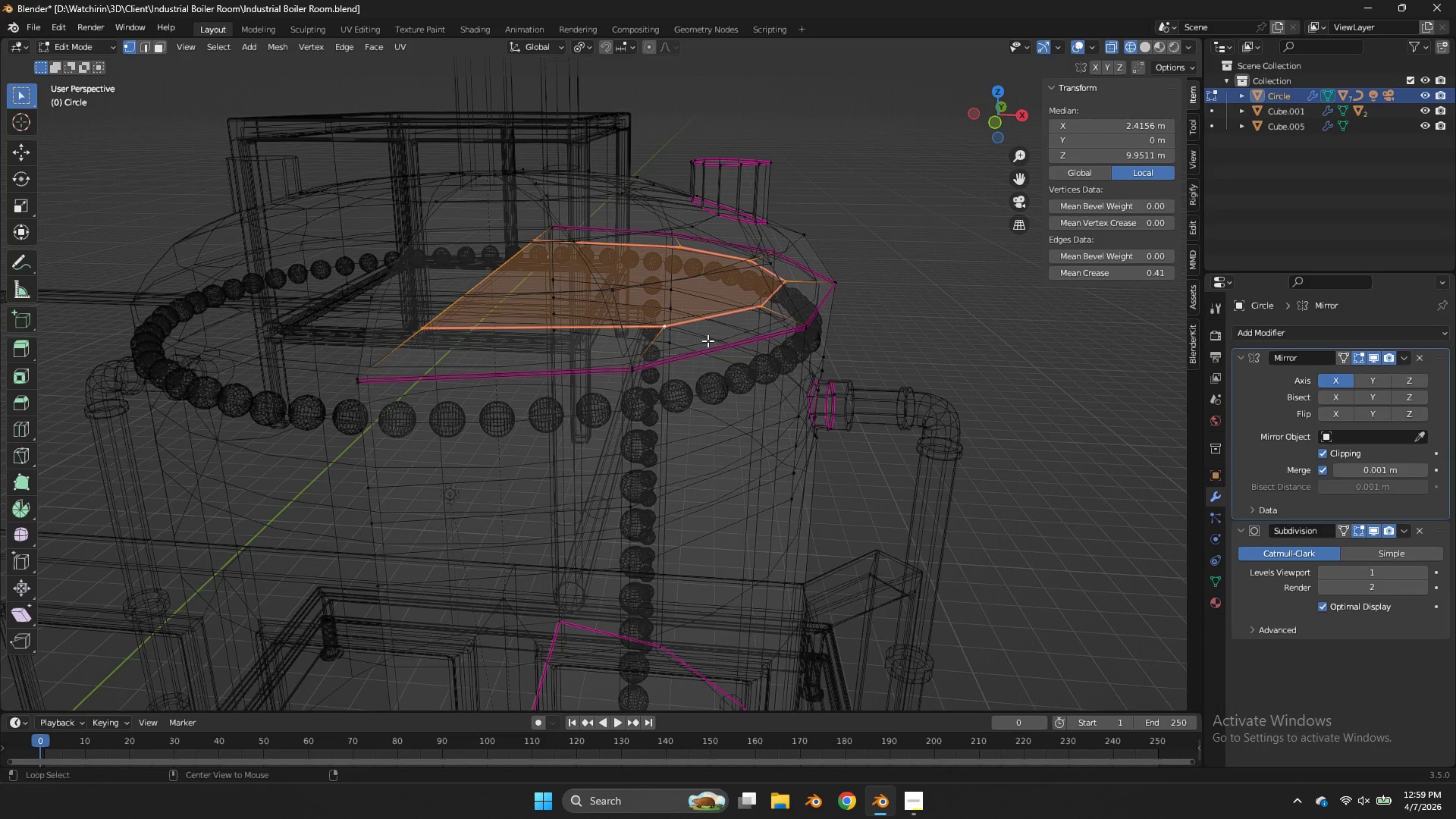 
hold_key(key=AltLeft, duration=2.17)
double_click([658, 347])
 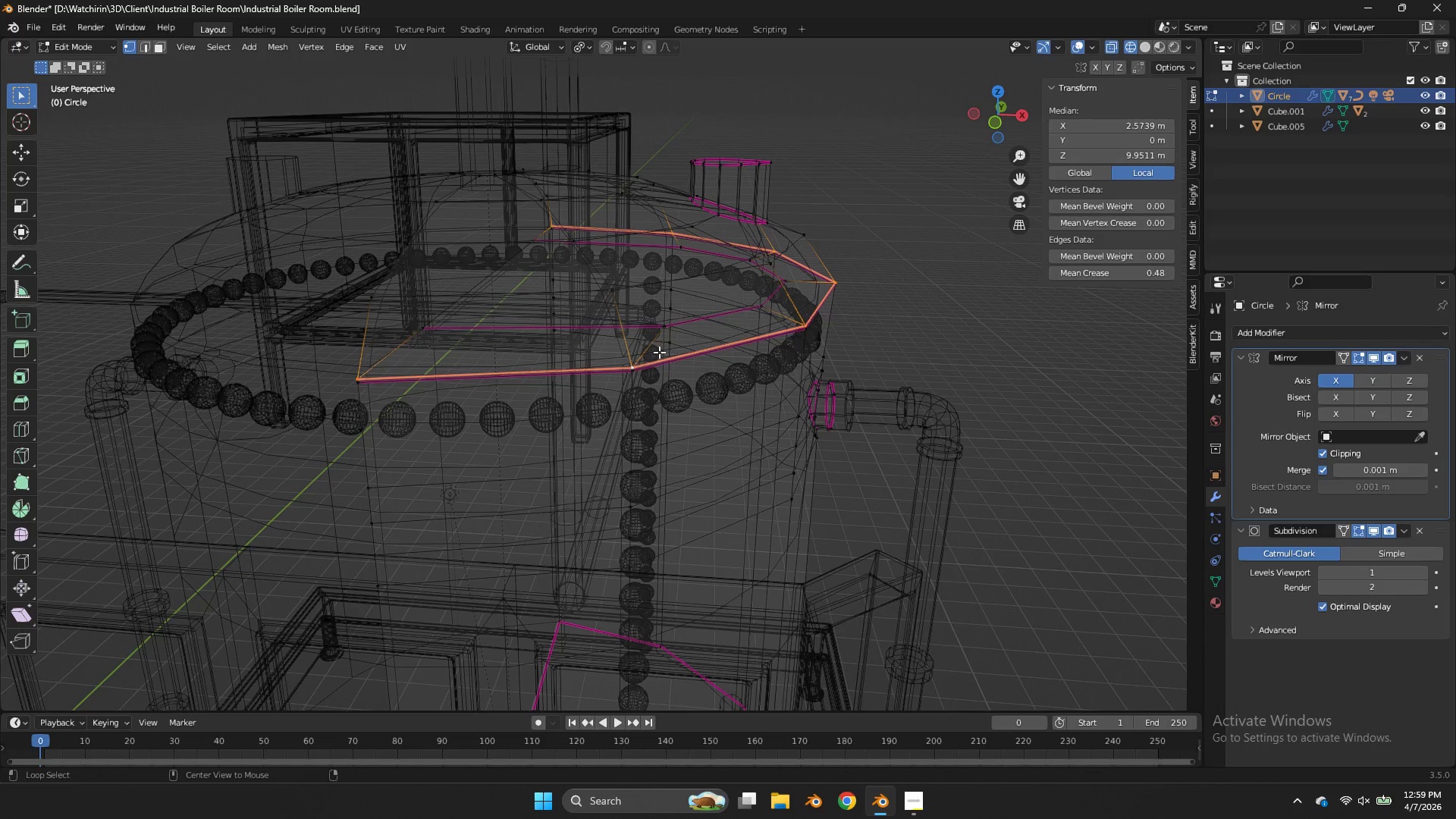 
key(Z)
 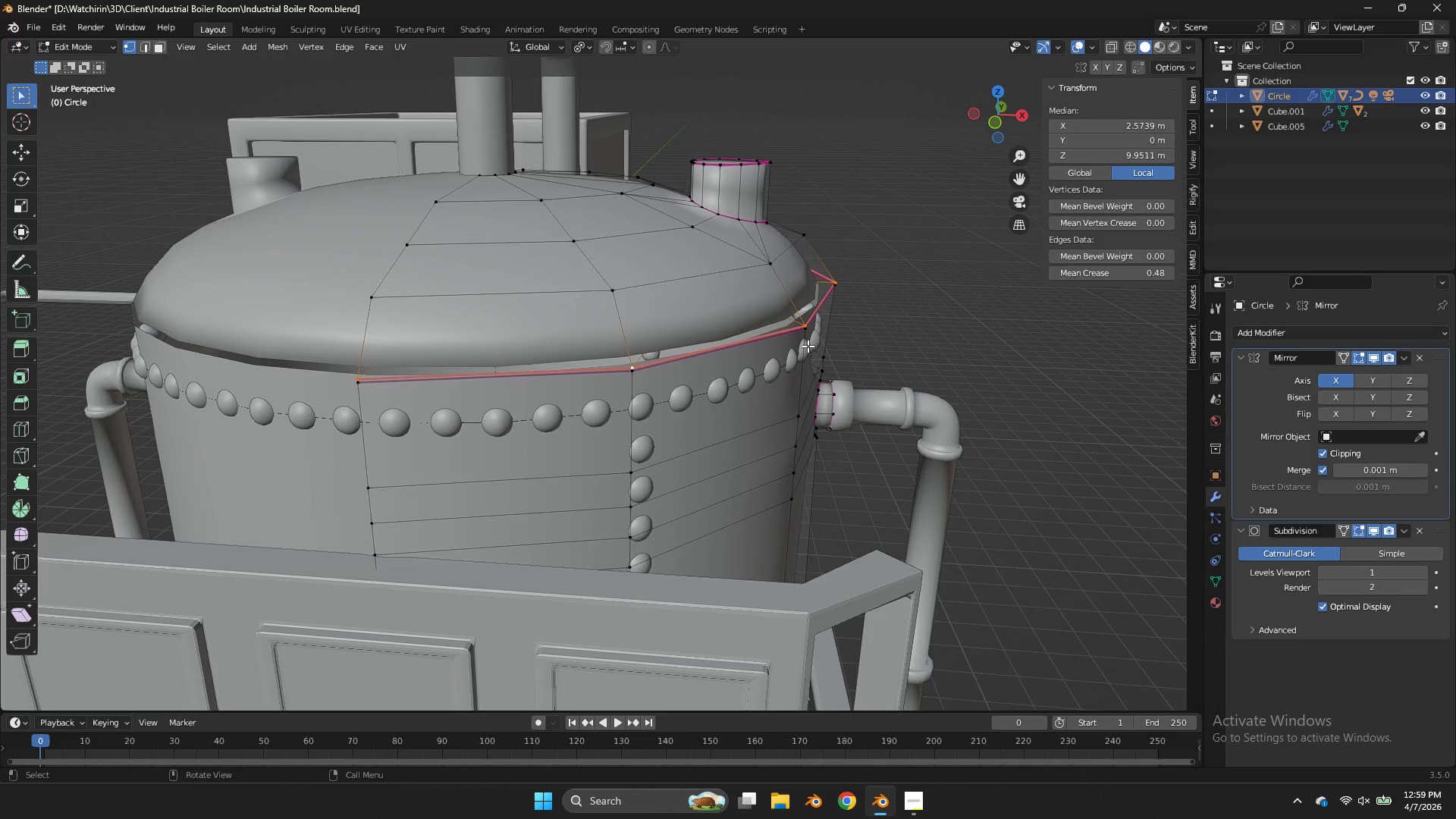 
key(Shift+E)
 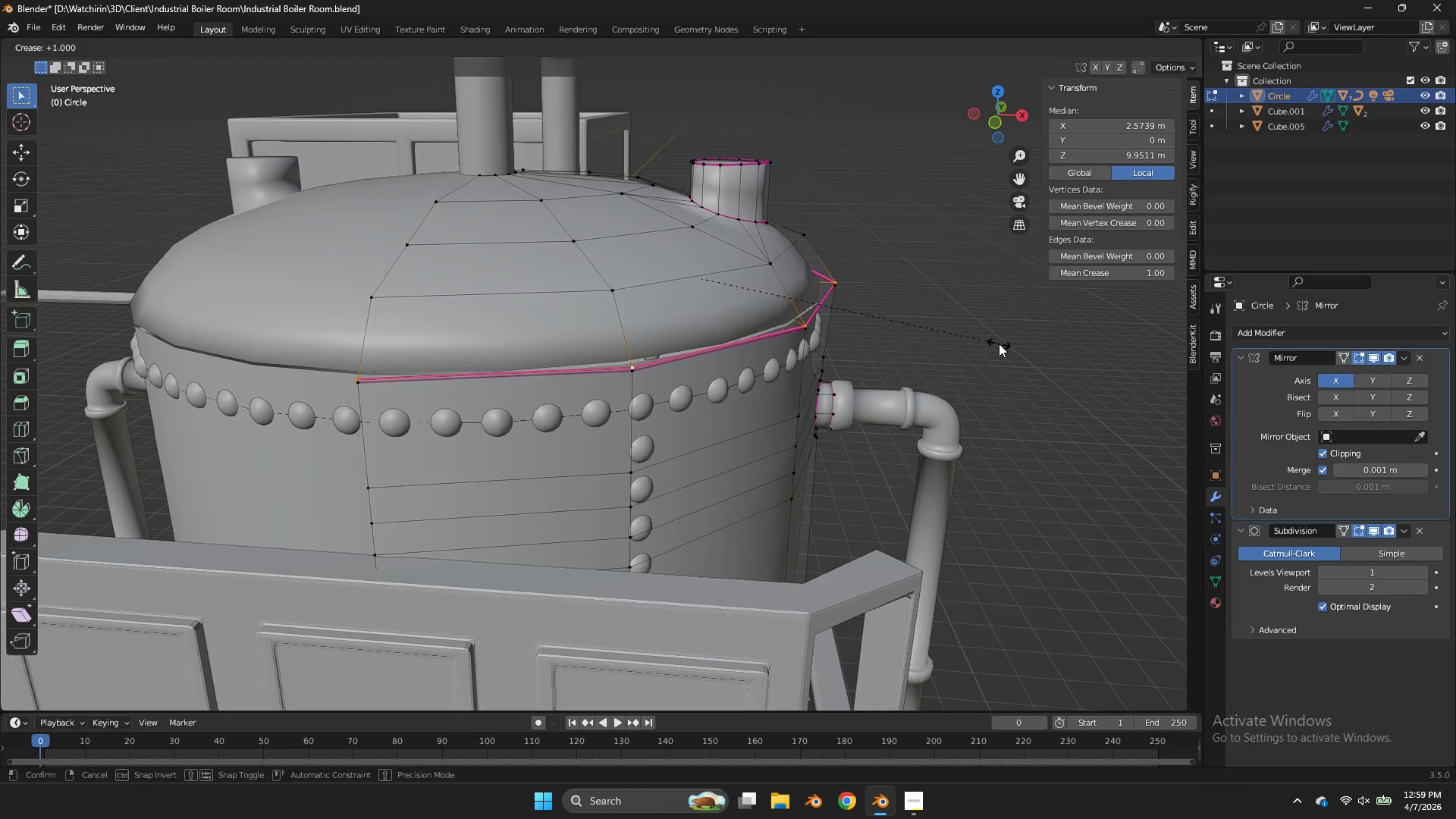 
left_click([999, 344])
 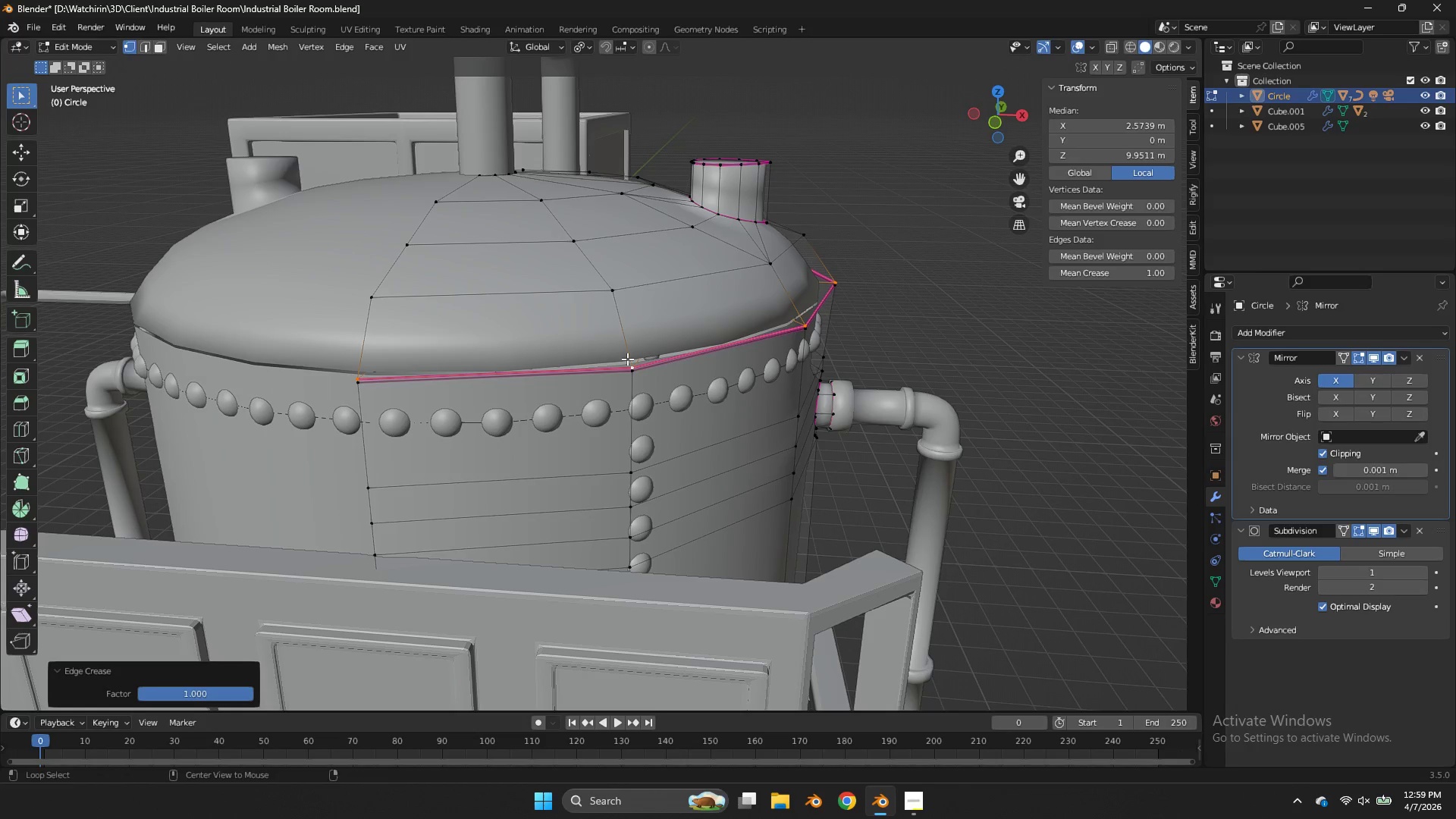 
hold_key(key=AltLeft, duration=0.73)
 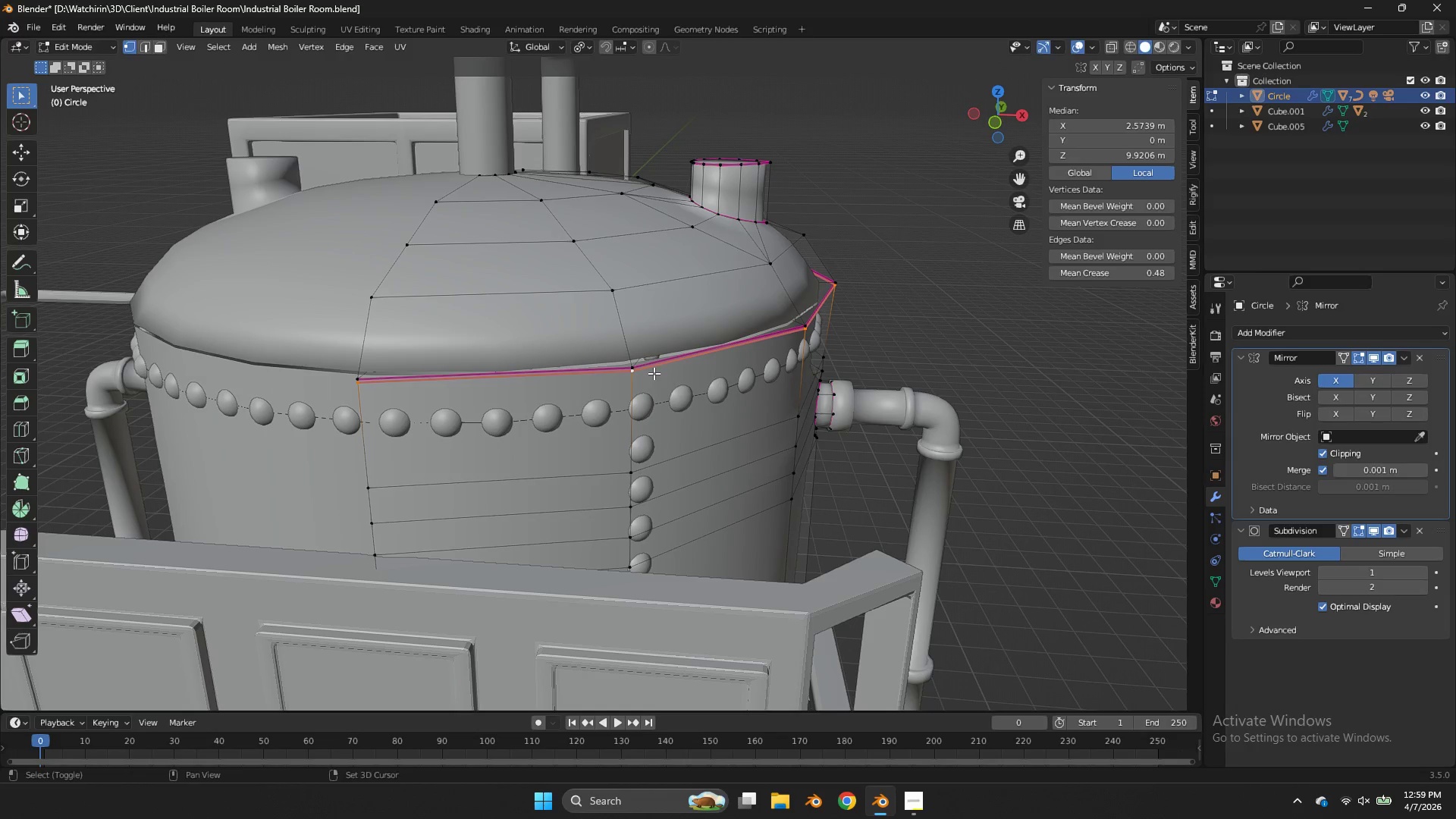 
key(Shift+E)
 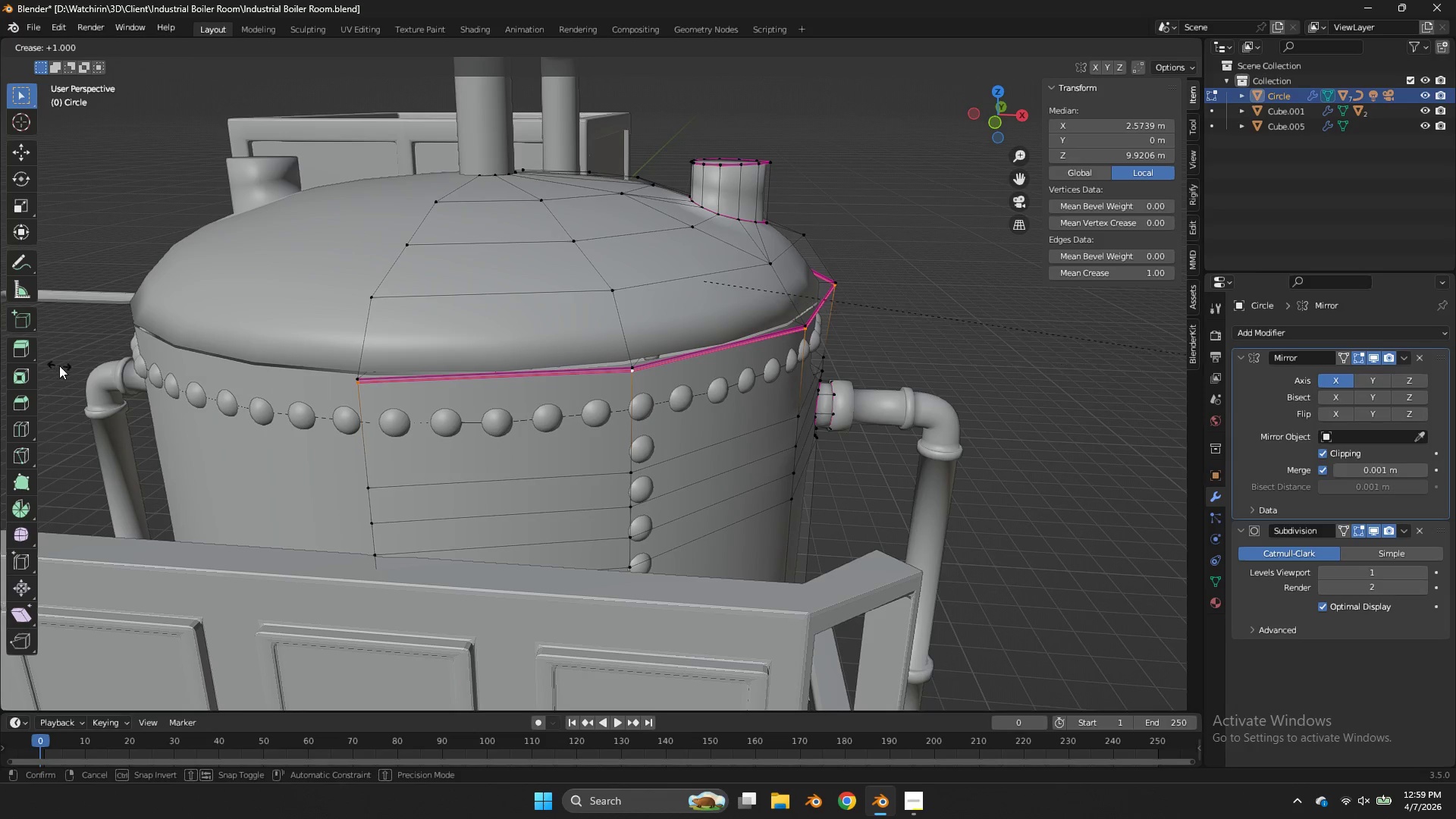 
left_click([59, 366])
 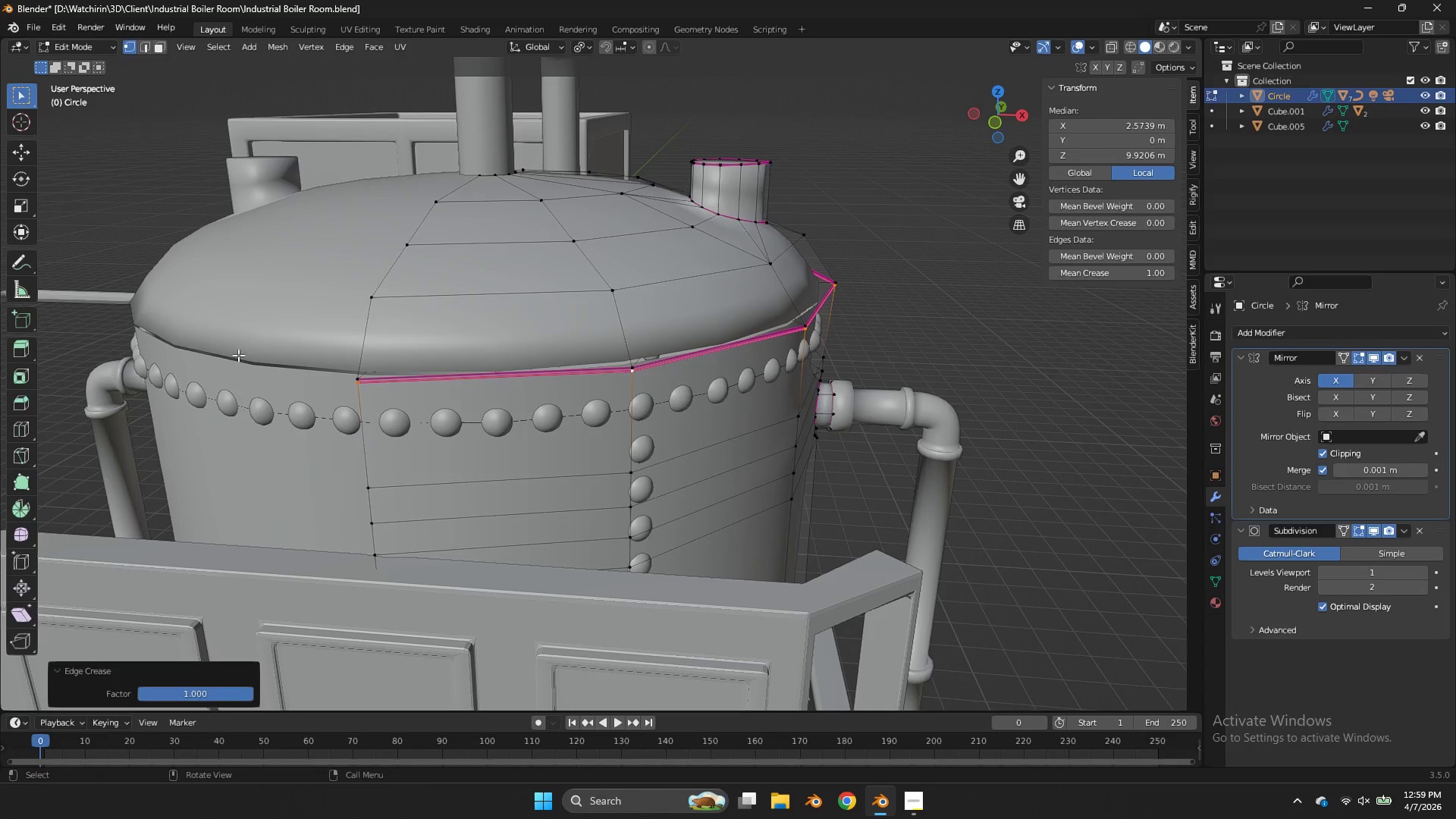 
key(Tab)
 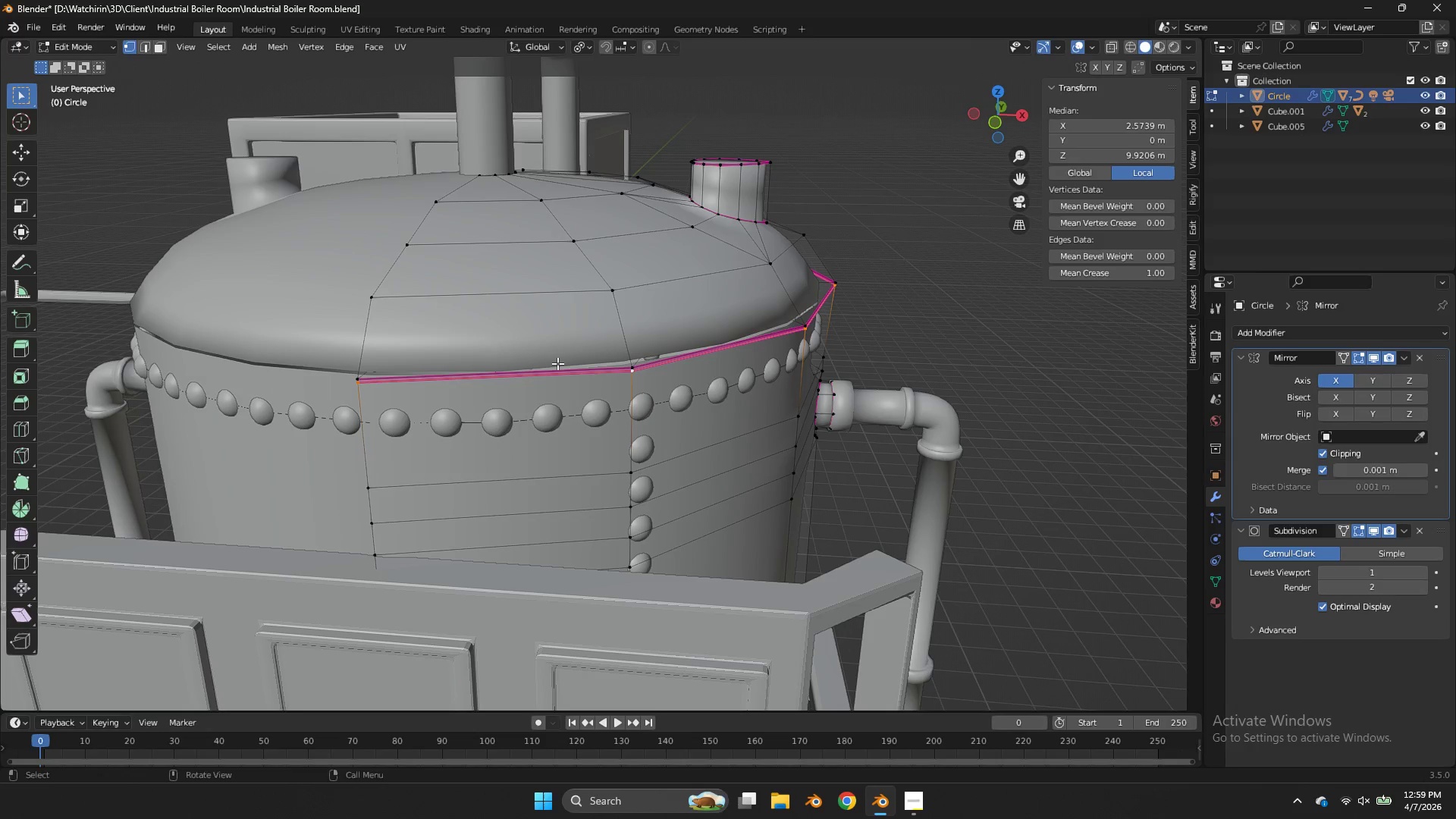 
key(Tab)
 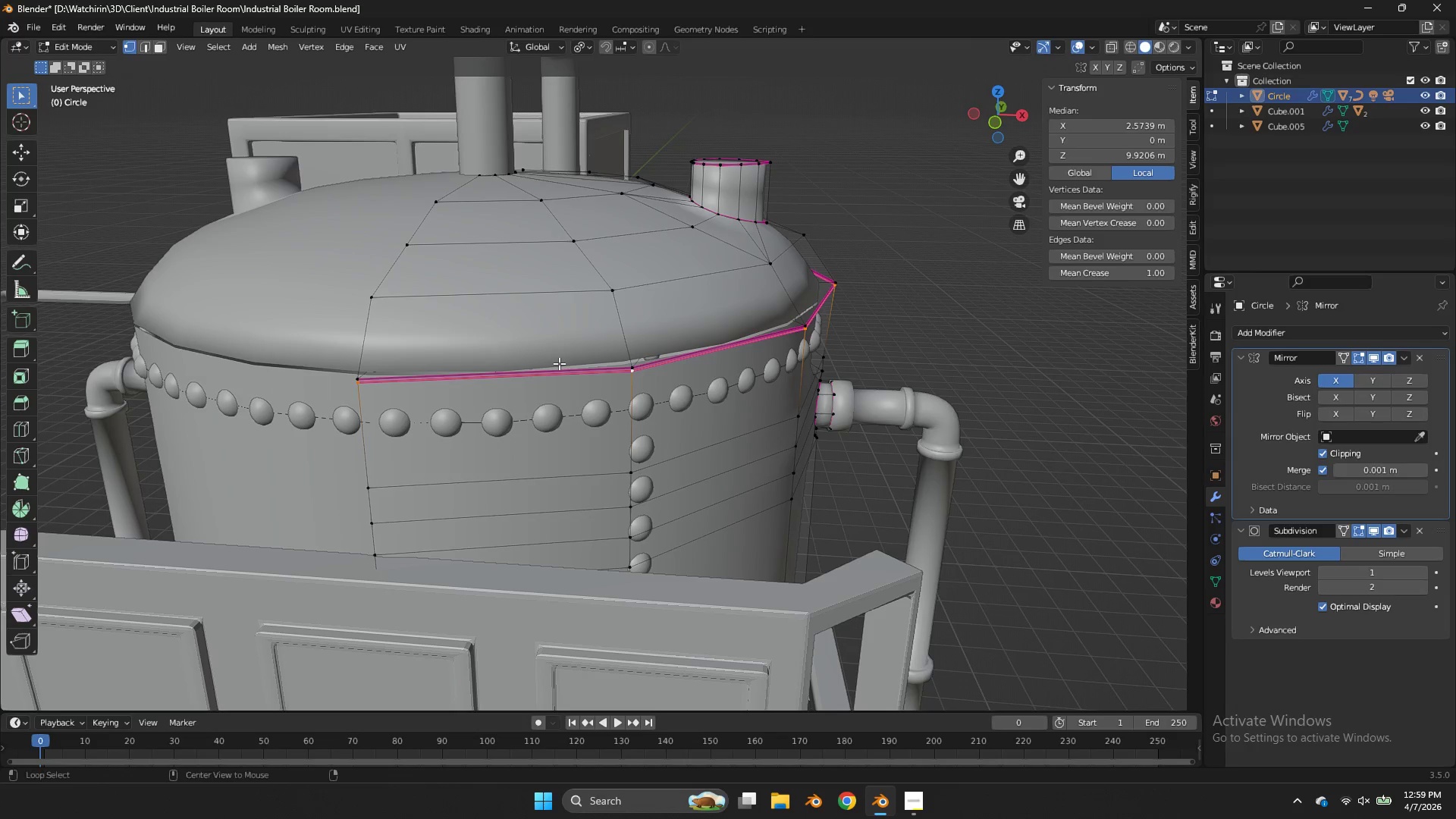 
hold_key(key=AltLeft, duration=0.78)
left_click([559, 363])
 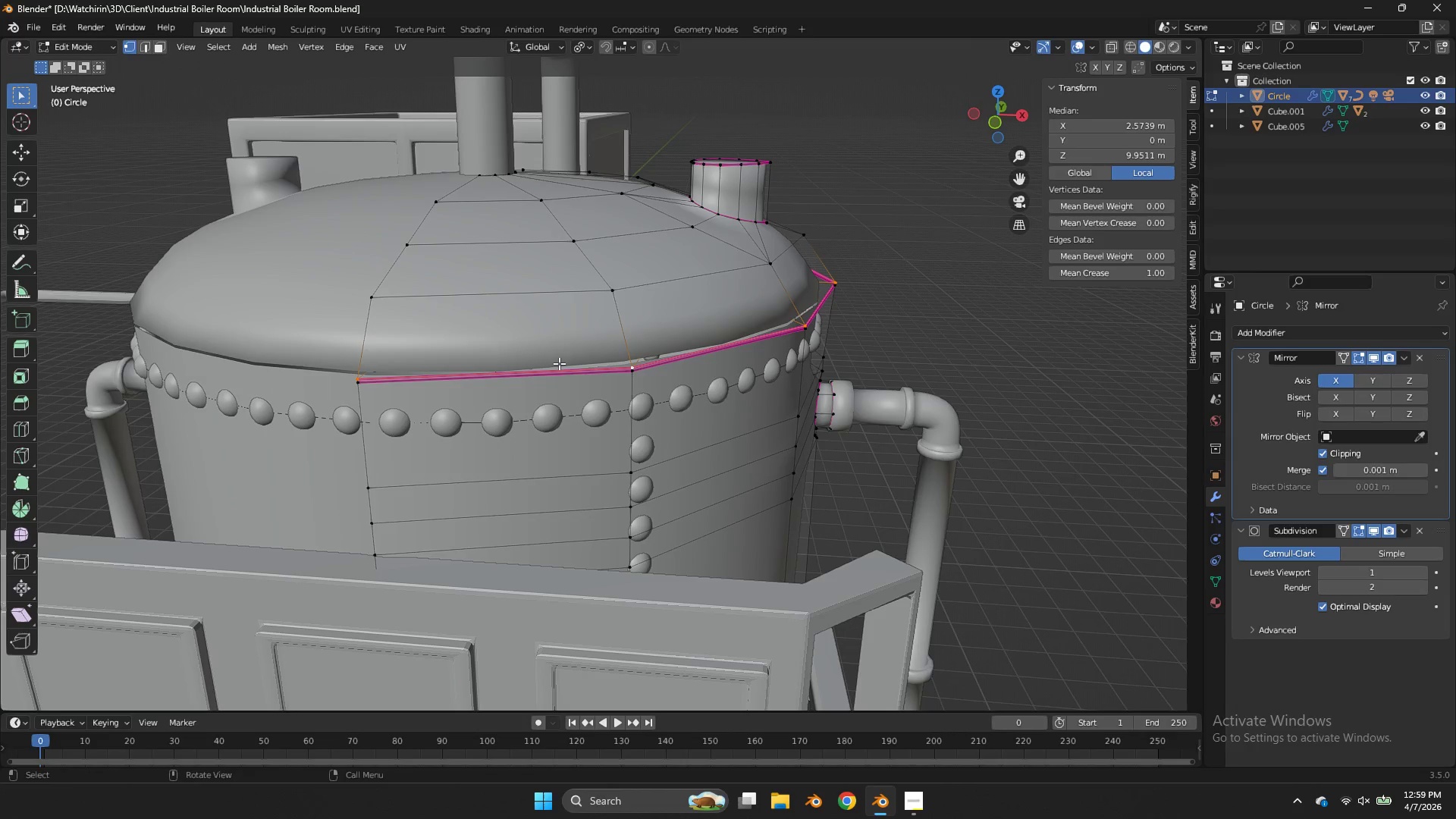 
key(Shift+E)
 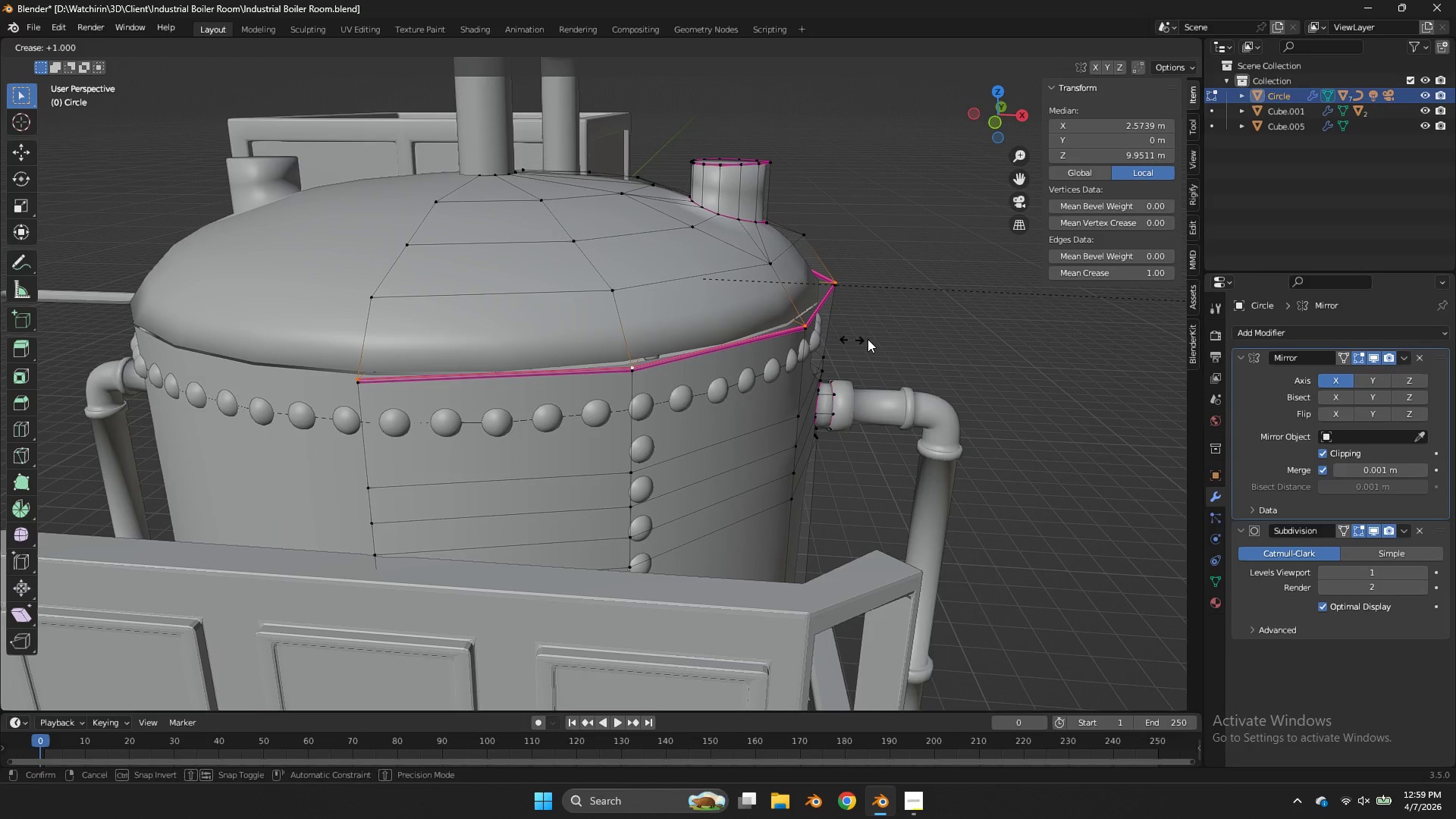 
left_click_drag(start_coordinate=[954, 339], to_coordinate=[977, 339])
 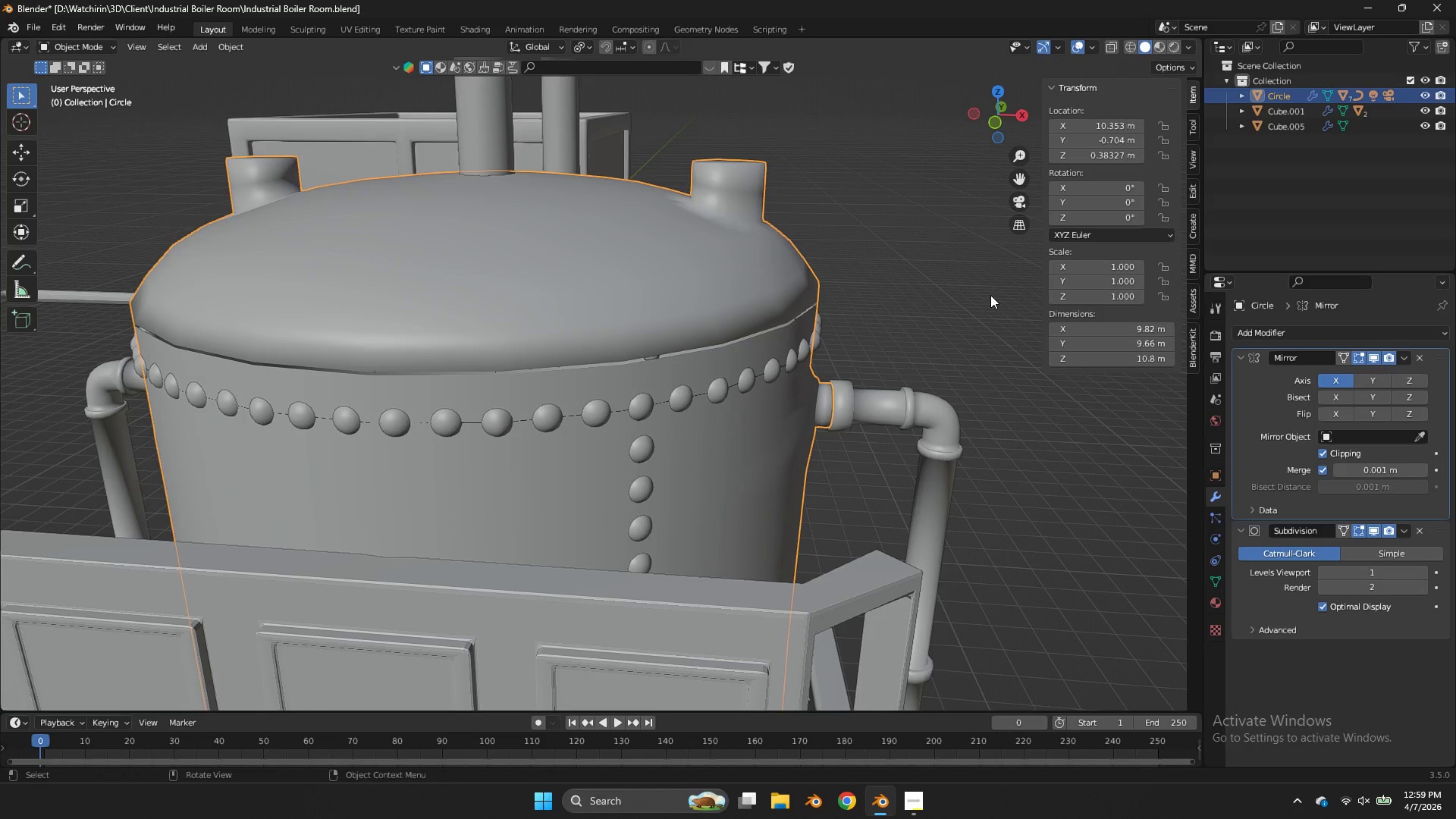 
key(Tab)
 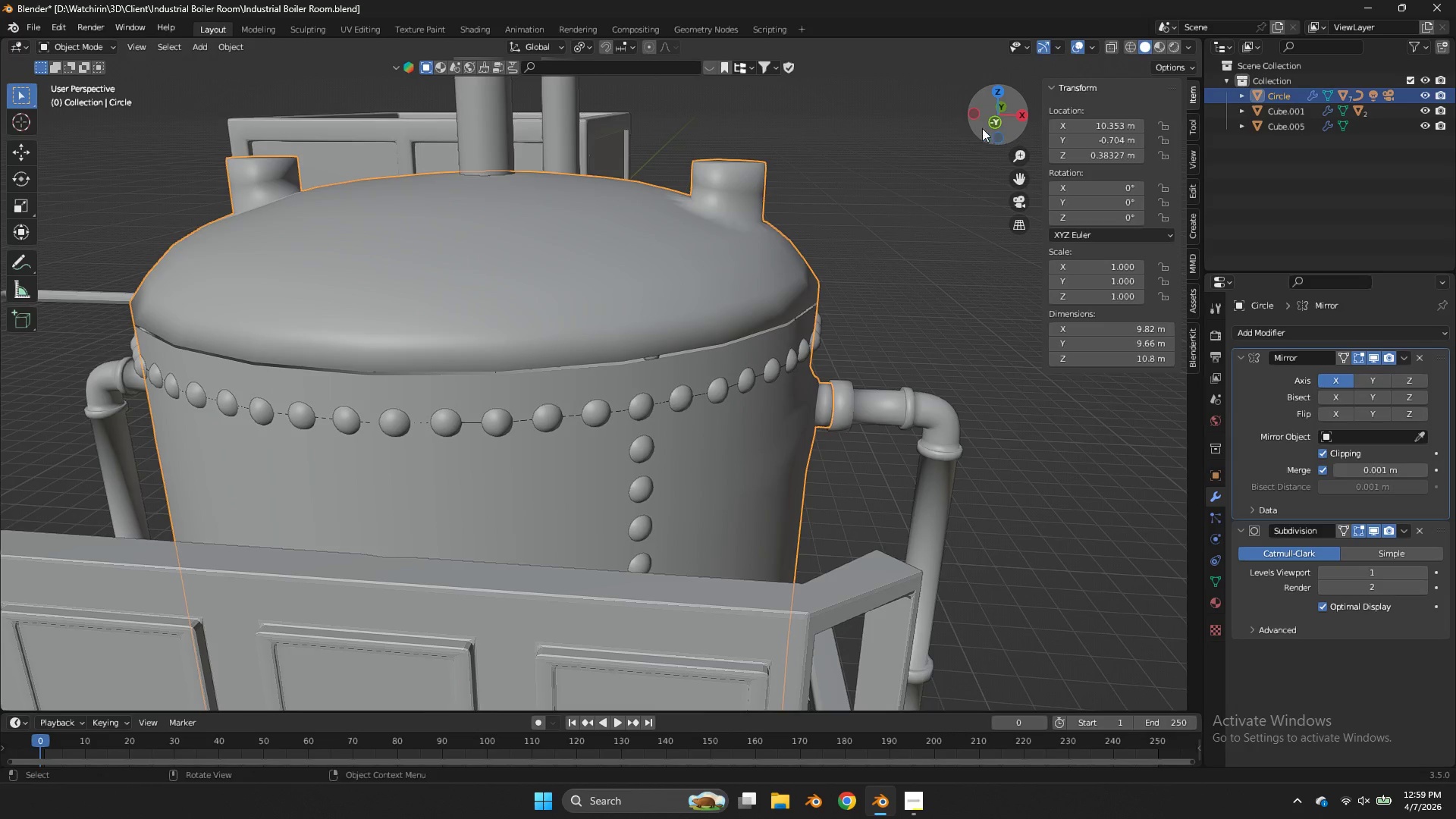 
left_click_drag(start_coordinate=[982, 127], to_coordinate=[878, 119])
 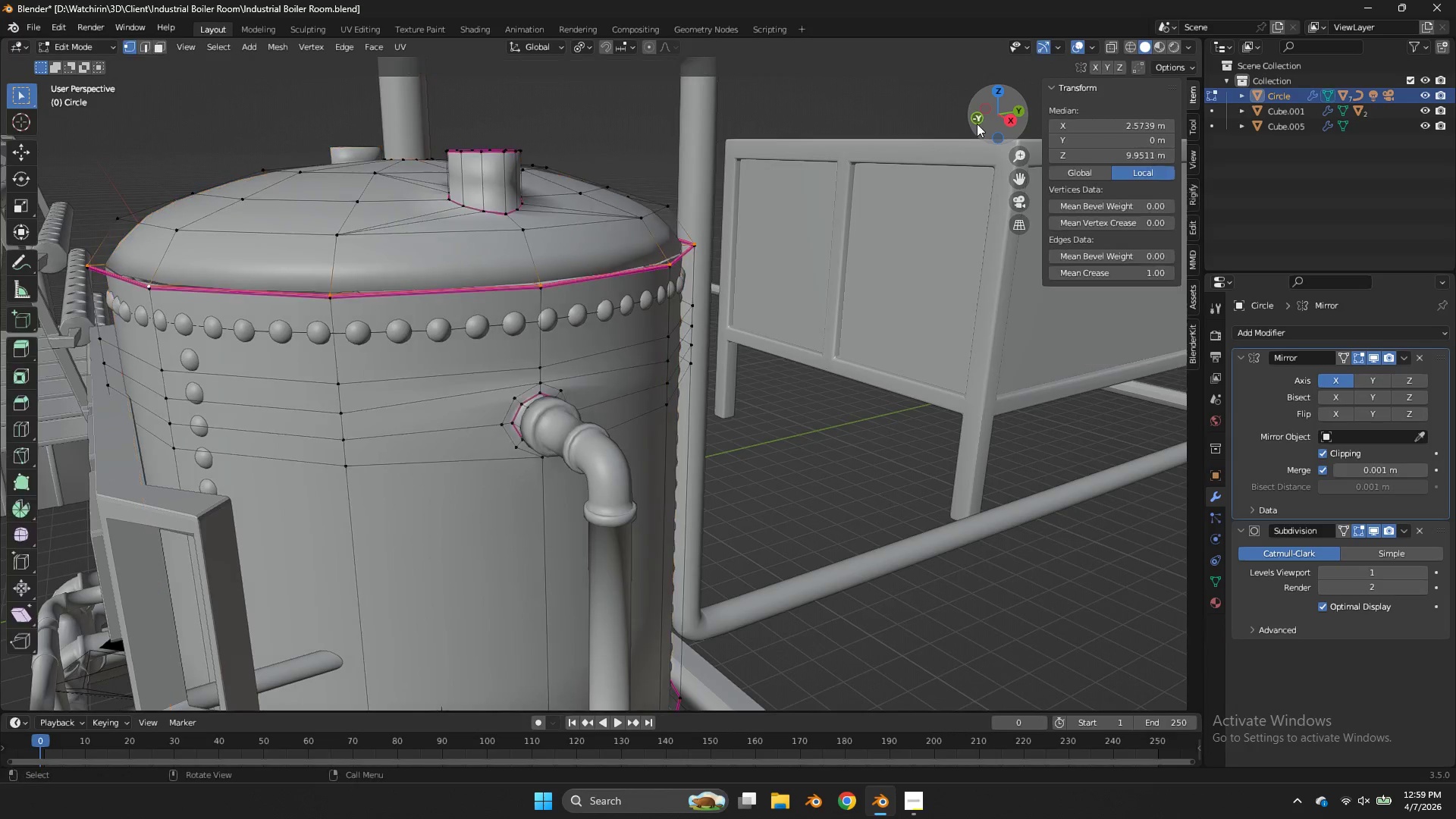 
key(Tab)
 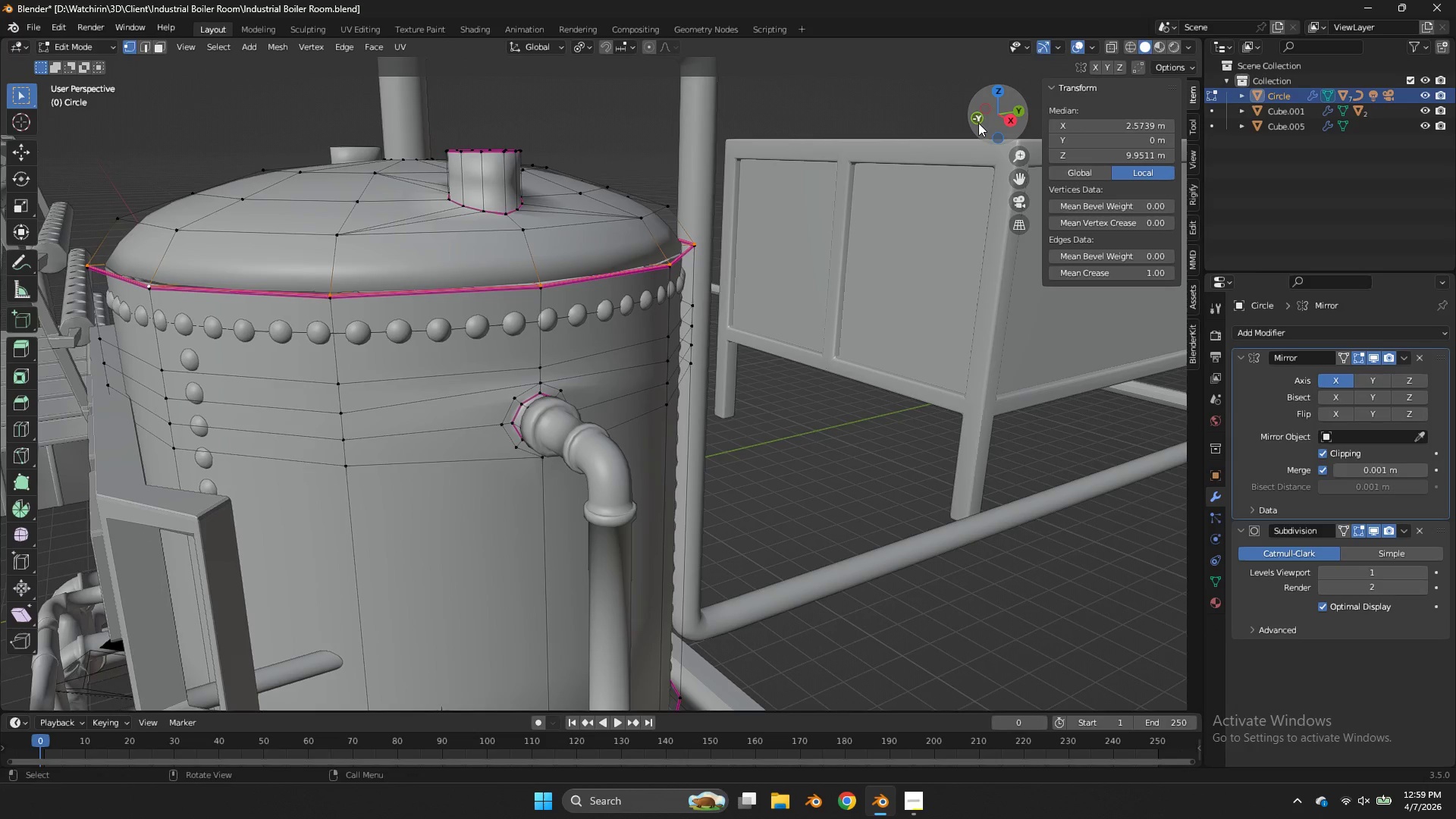 
left_click_drag(start_coordinate=[977, 124], to_coordinate=[989, 119])
 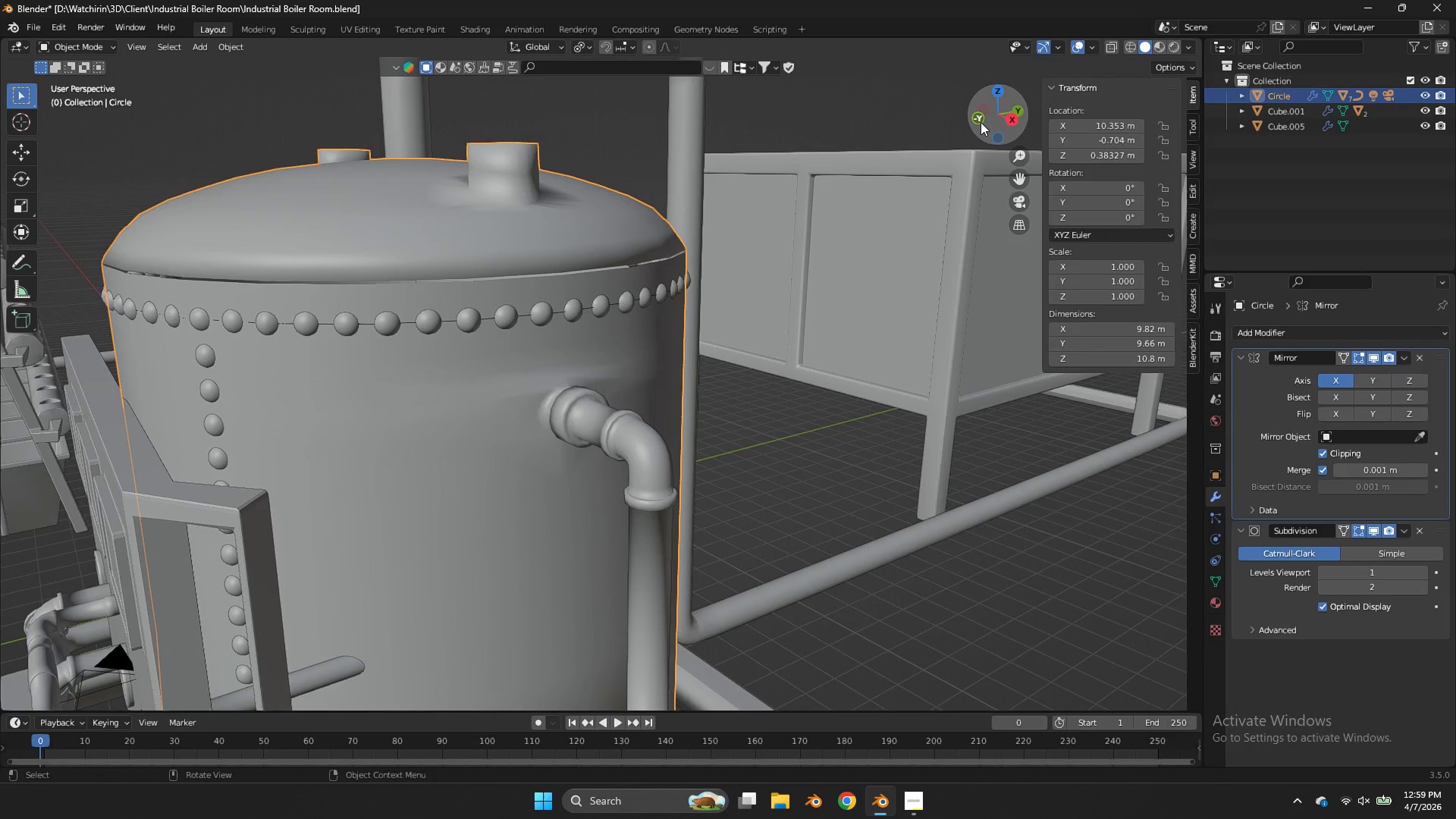 
key(Tab)
 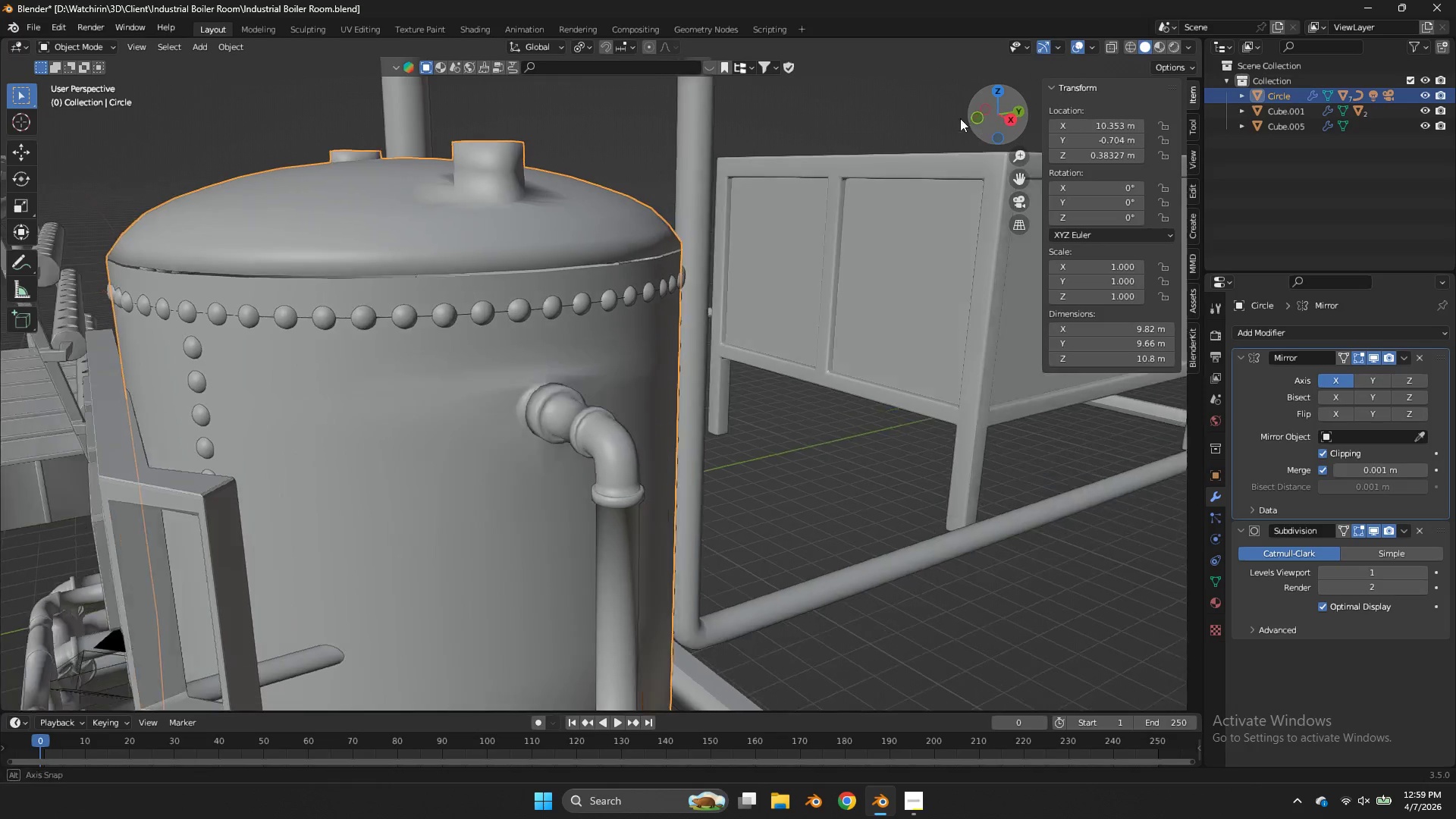 
left_click_drag(start_coordinate=[981, 122], to_coordinate=[821, 110])
 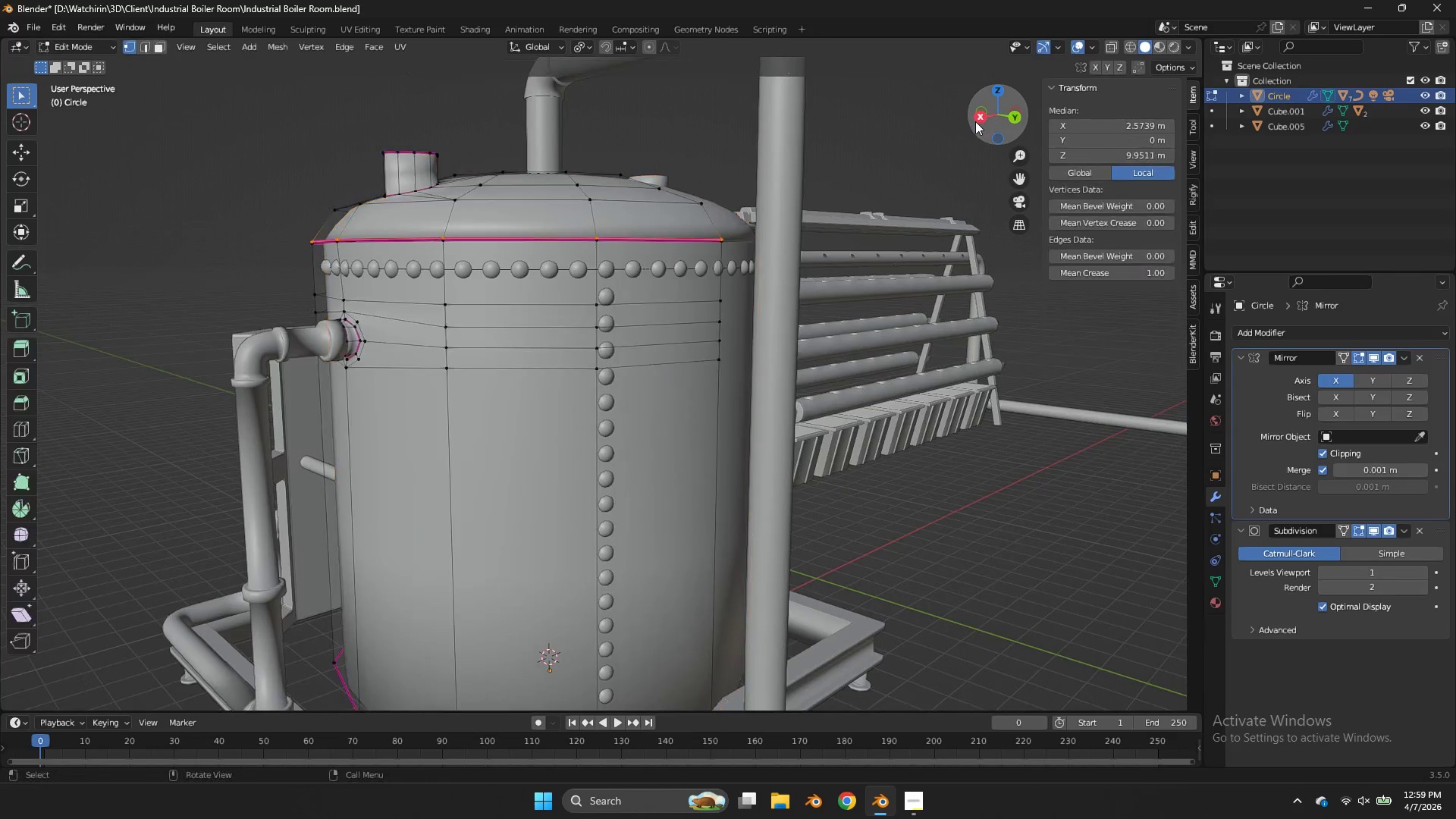 
key(Tab)
 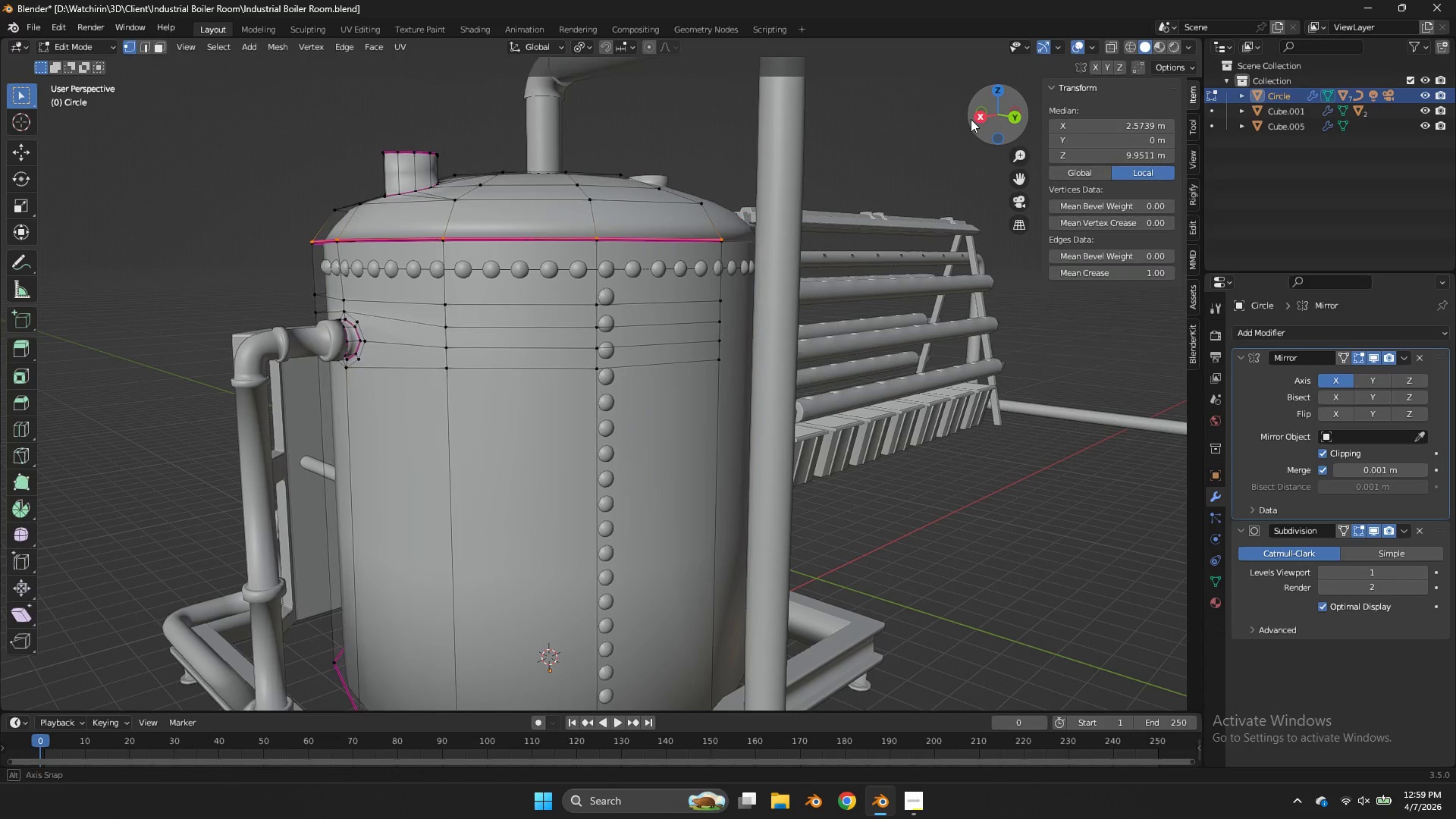 
left_click_drag(start_coordinate=[975, 121], to_coordinate=[943, 115])
 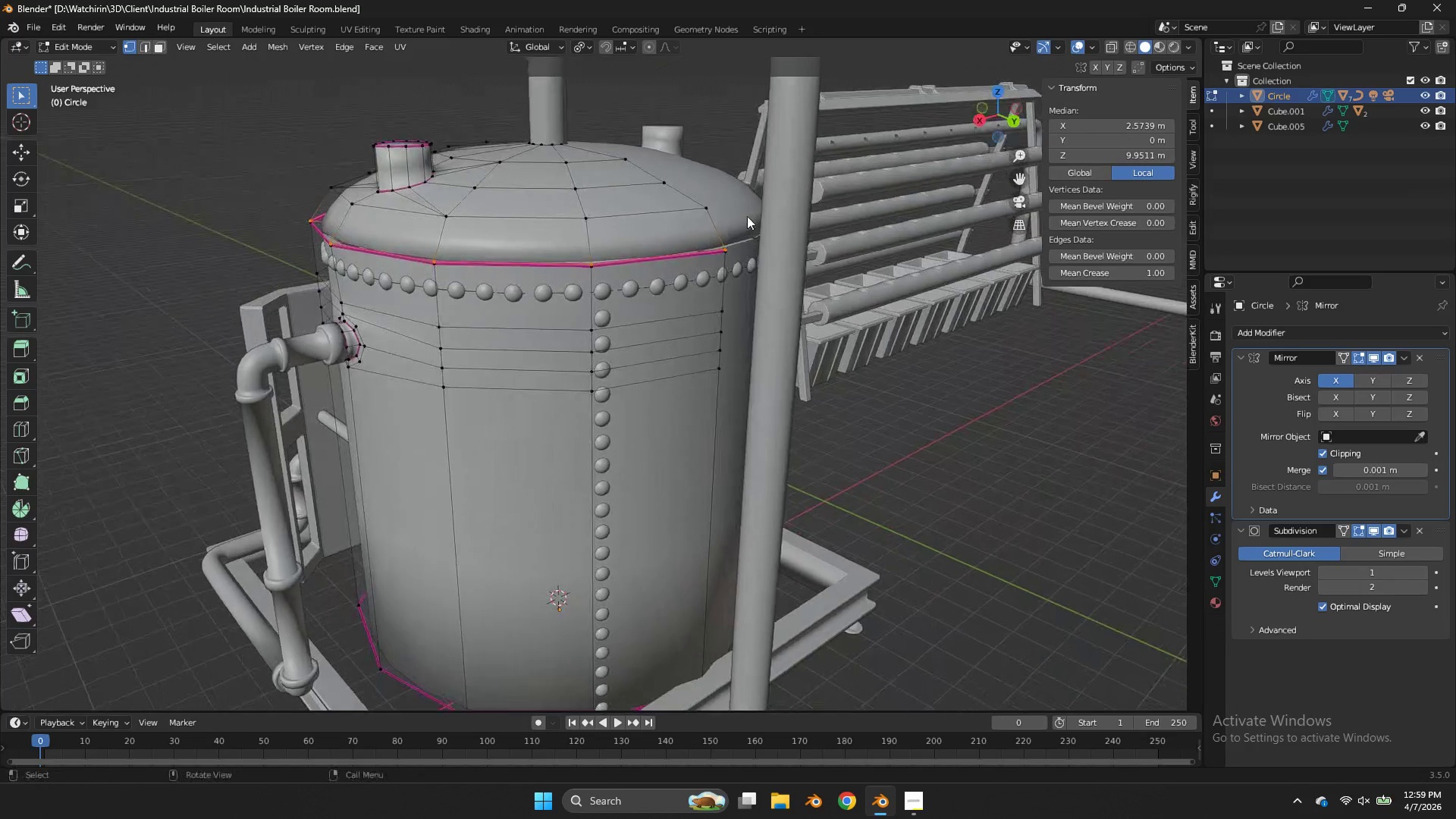 
key(Tab)
 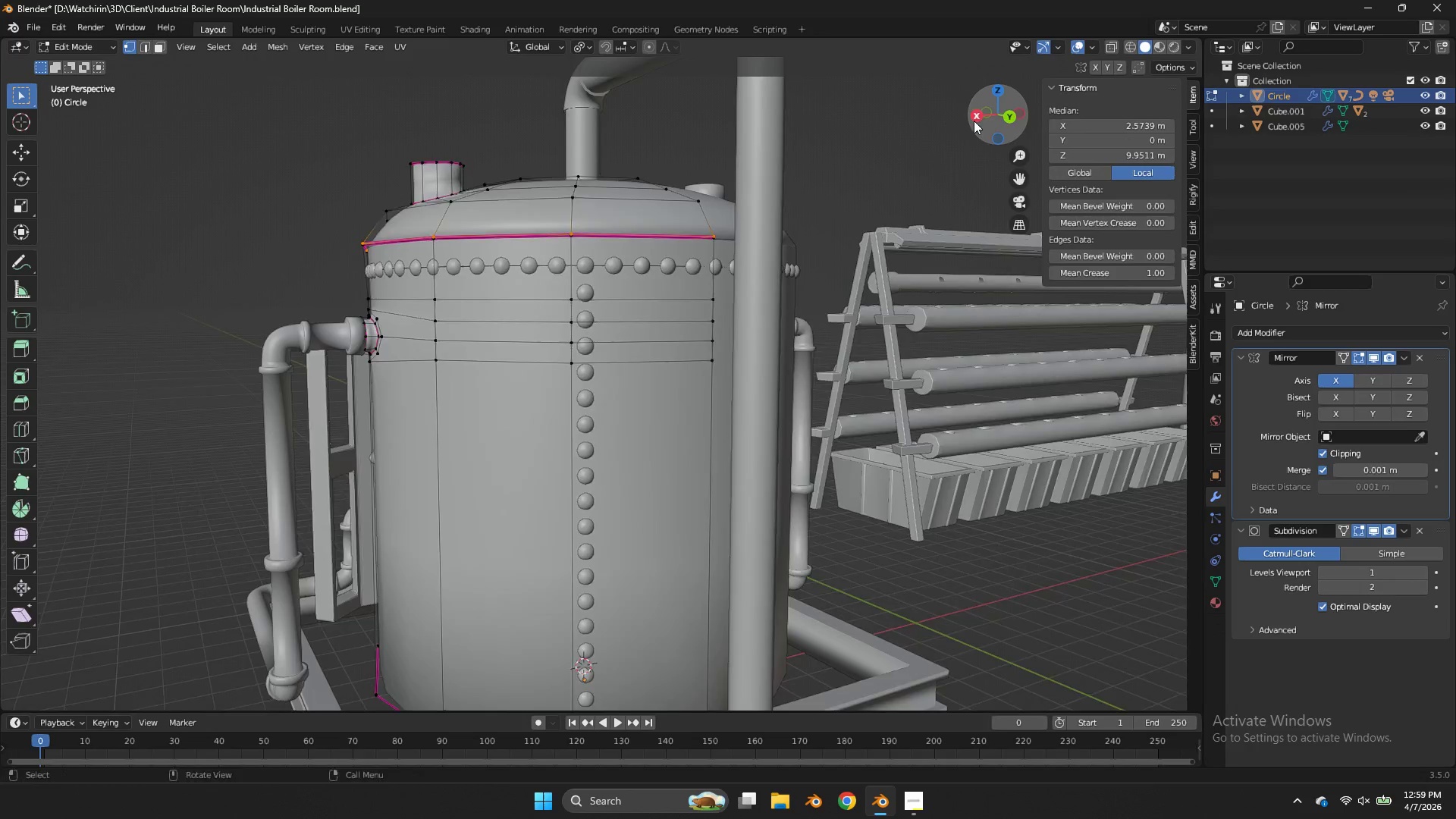 
left_click_drag(start_coordinate=[974, 121], to_coordinate=[1000, 152])
 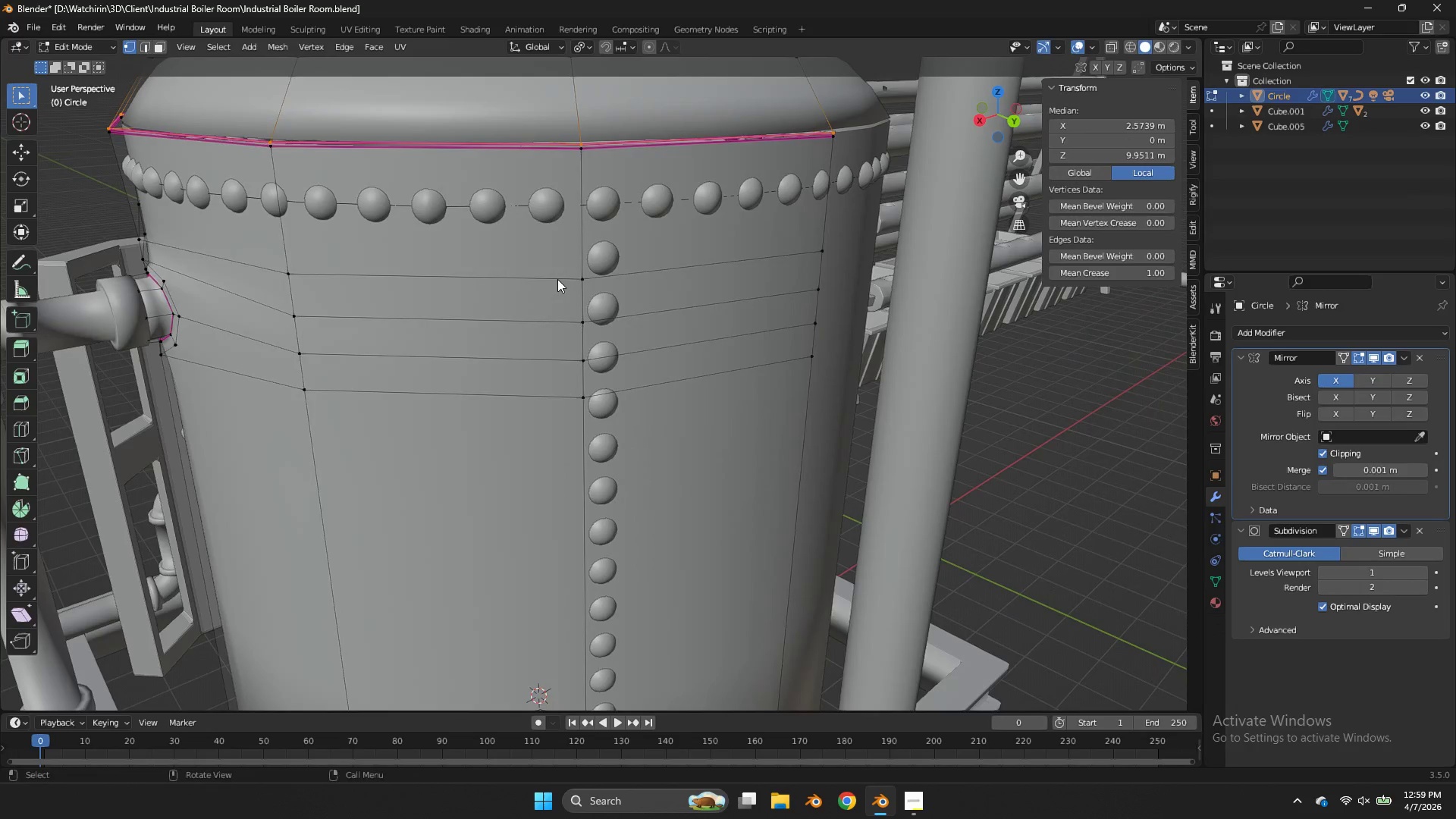 
left_click([576, 218])
 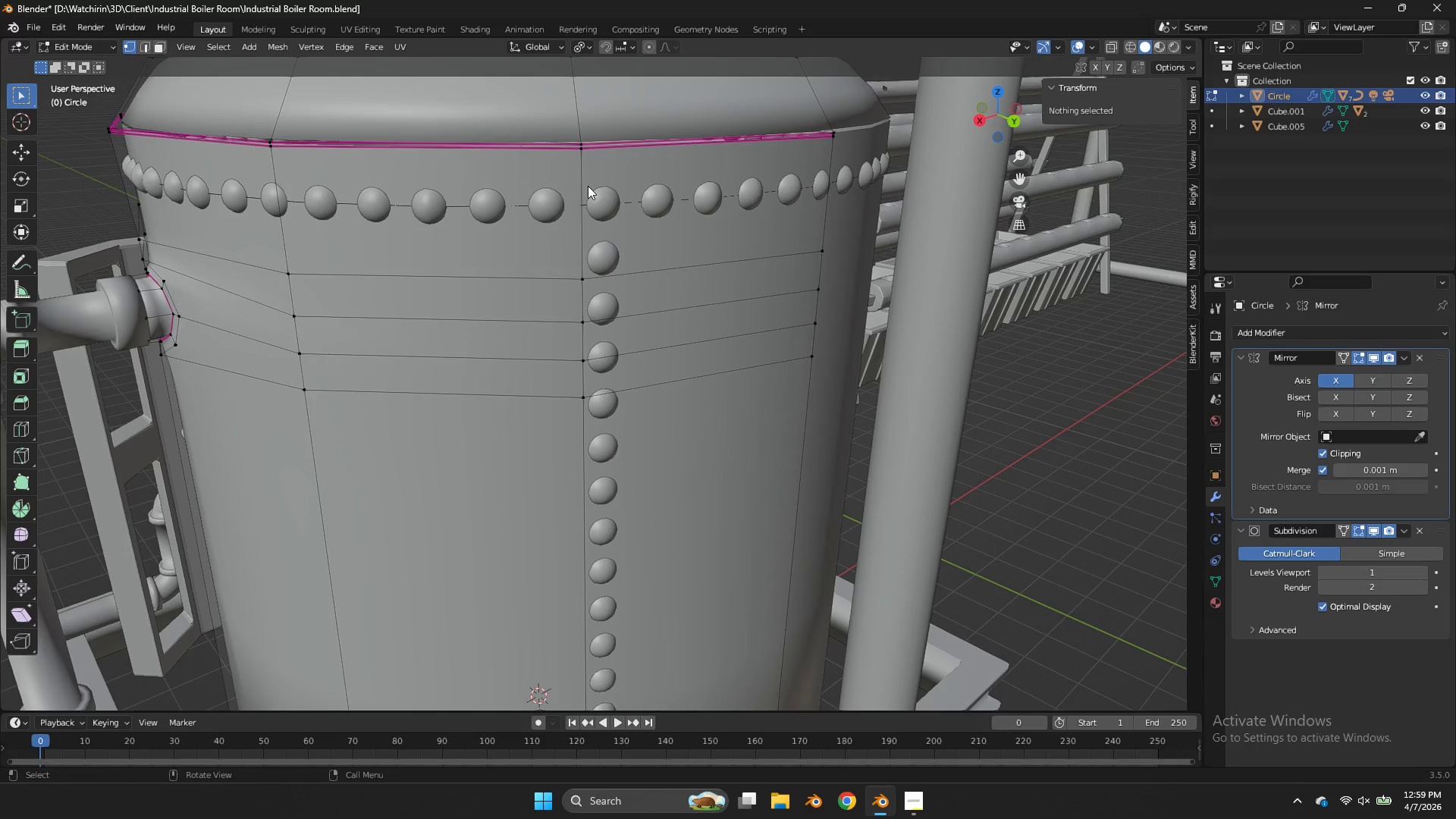 
scroll: coordinate [557, 280], scroll_direction: up, amount: 3.0
 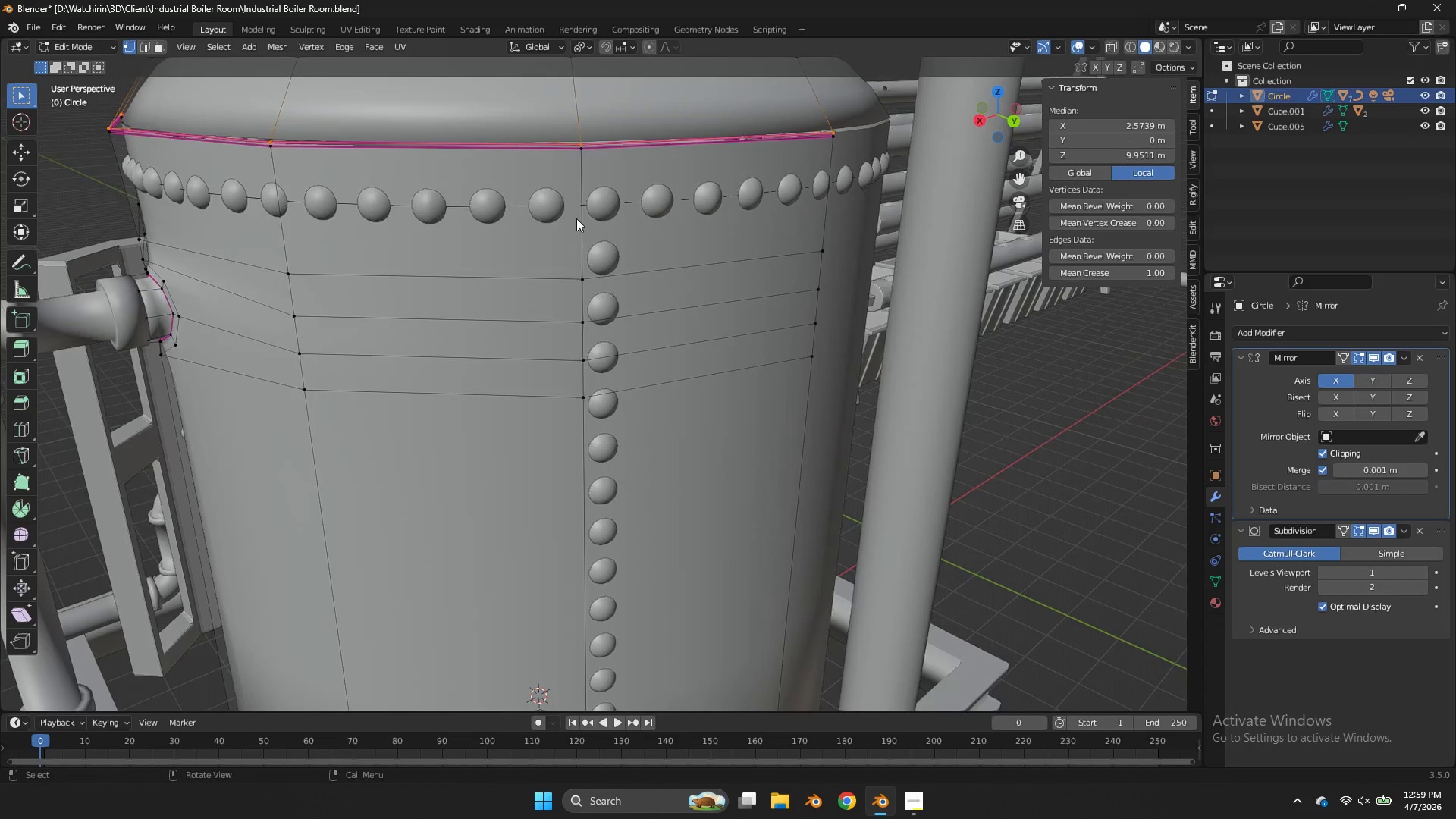 
left_click([588, 175])
 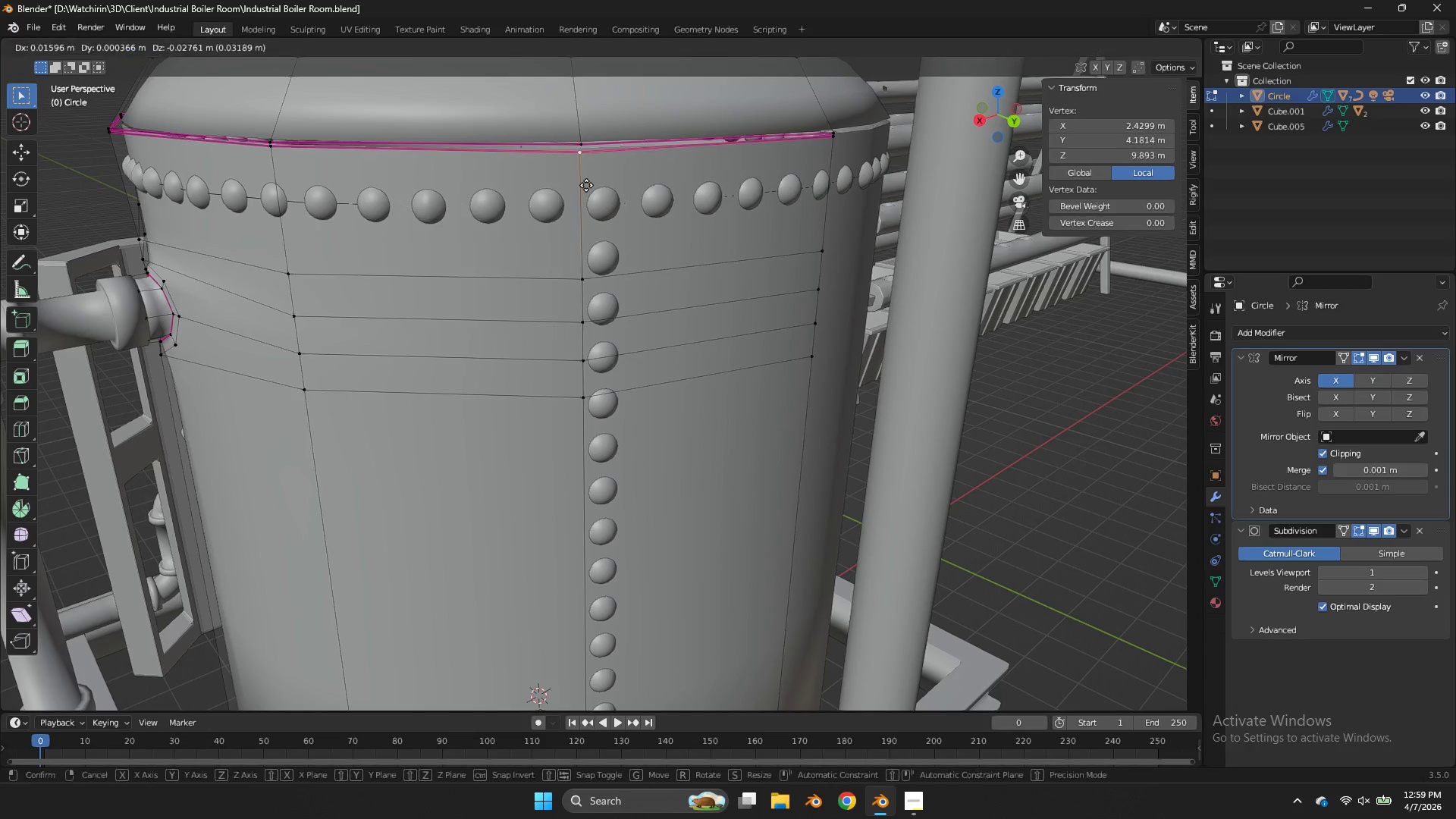 
key(G)
 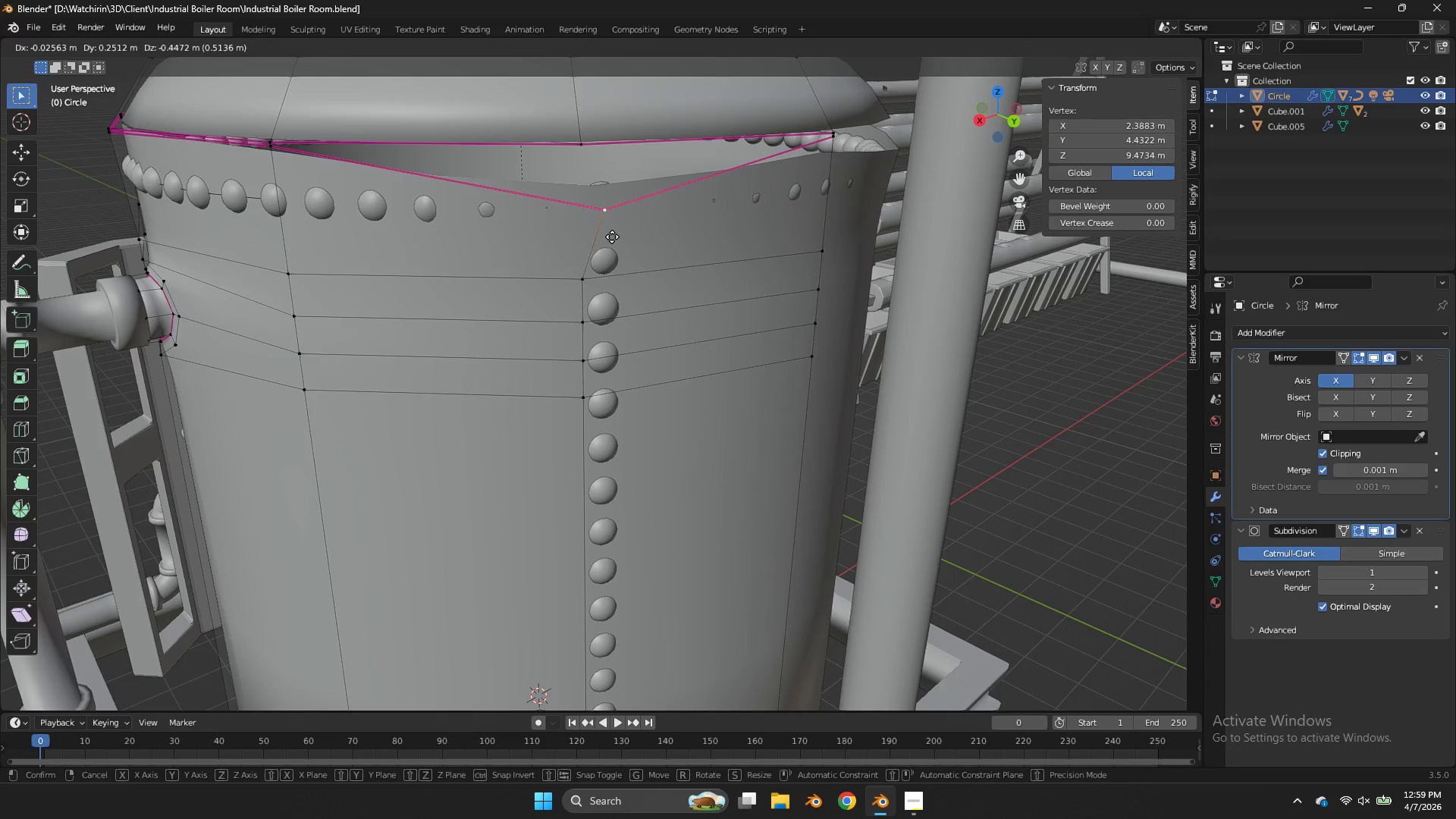 
right_click([612, 237])
 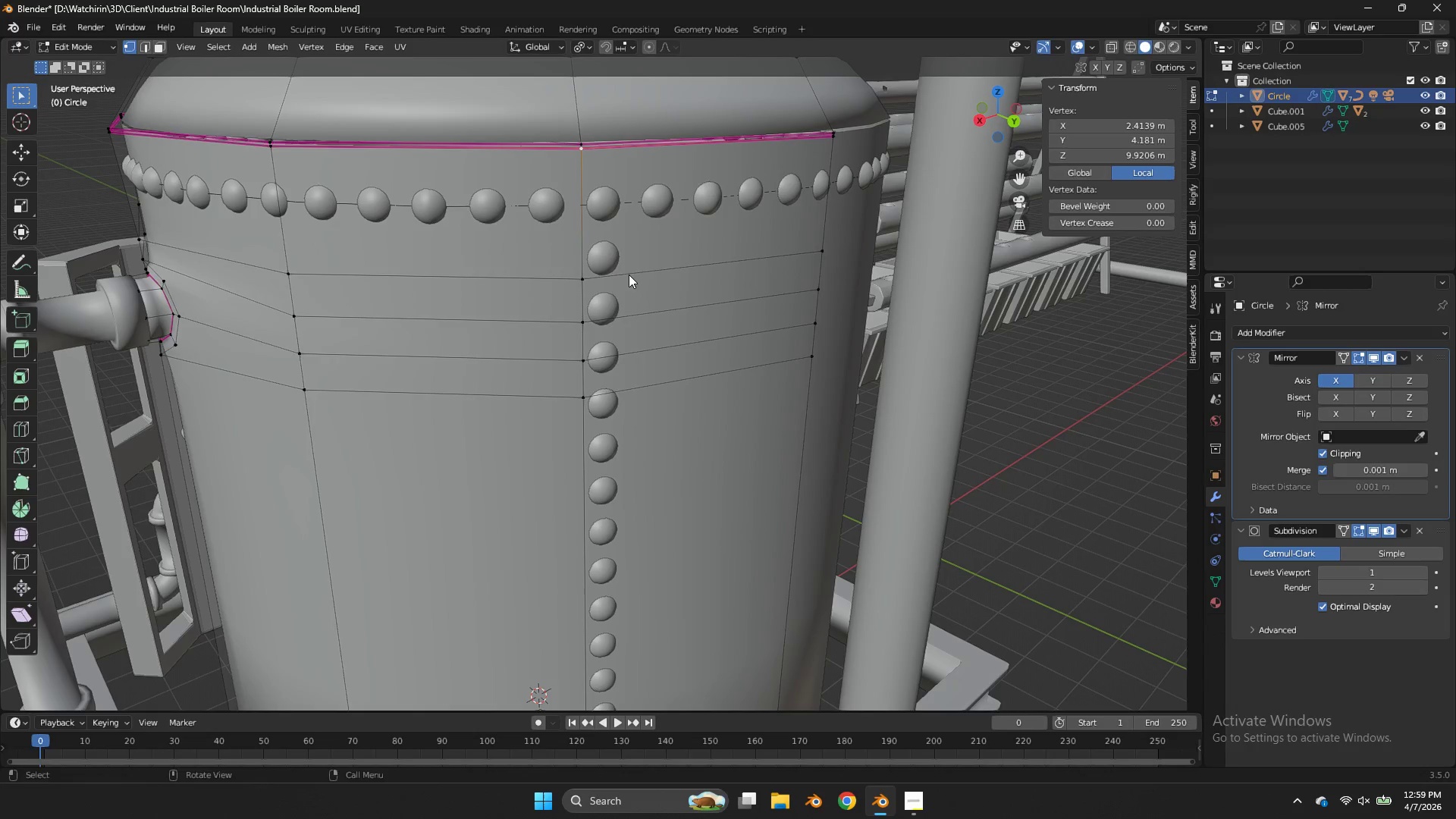 
key(Control+ControlLeft)
 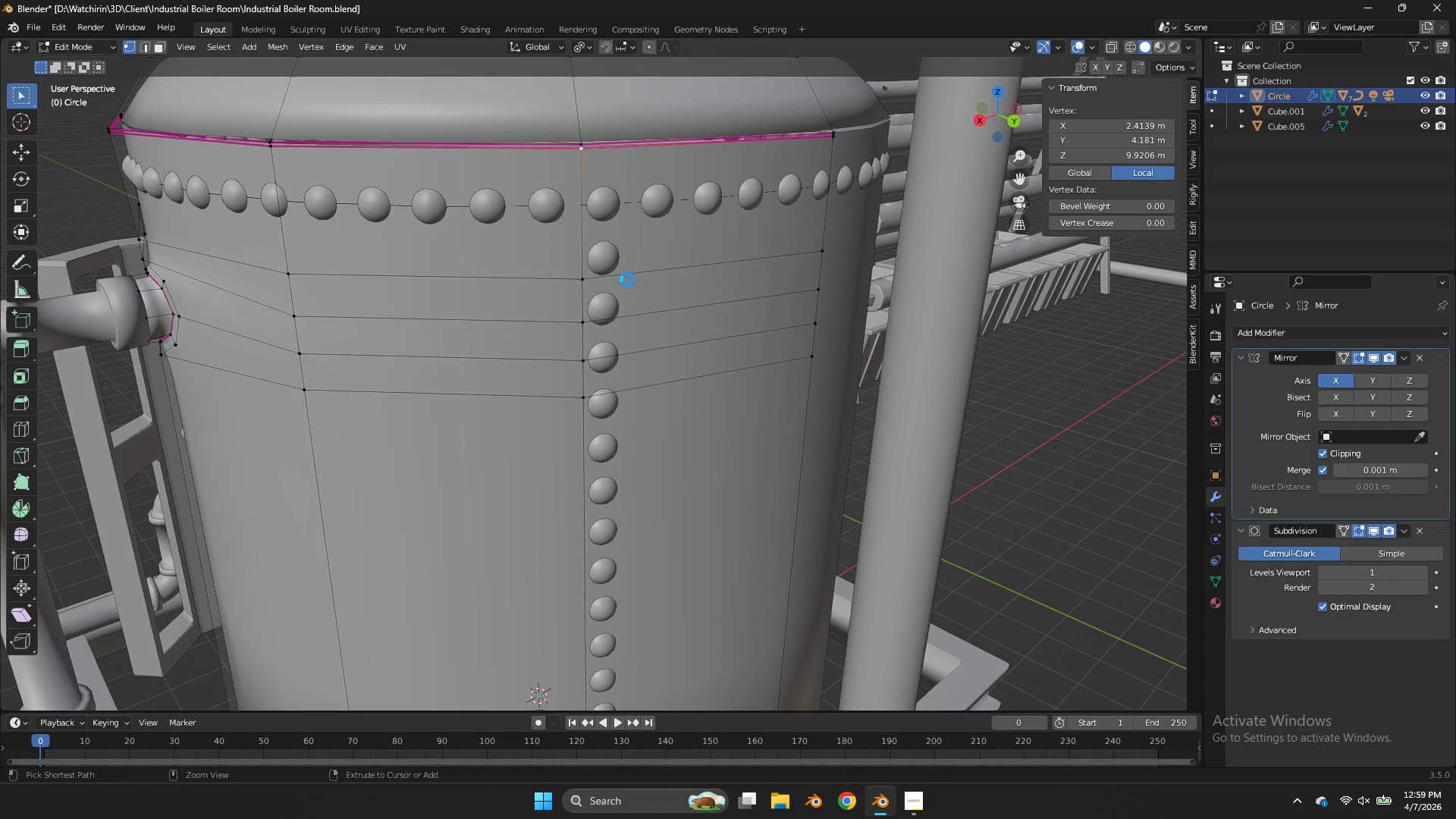 
key(Control+S)
 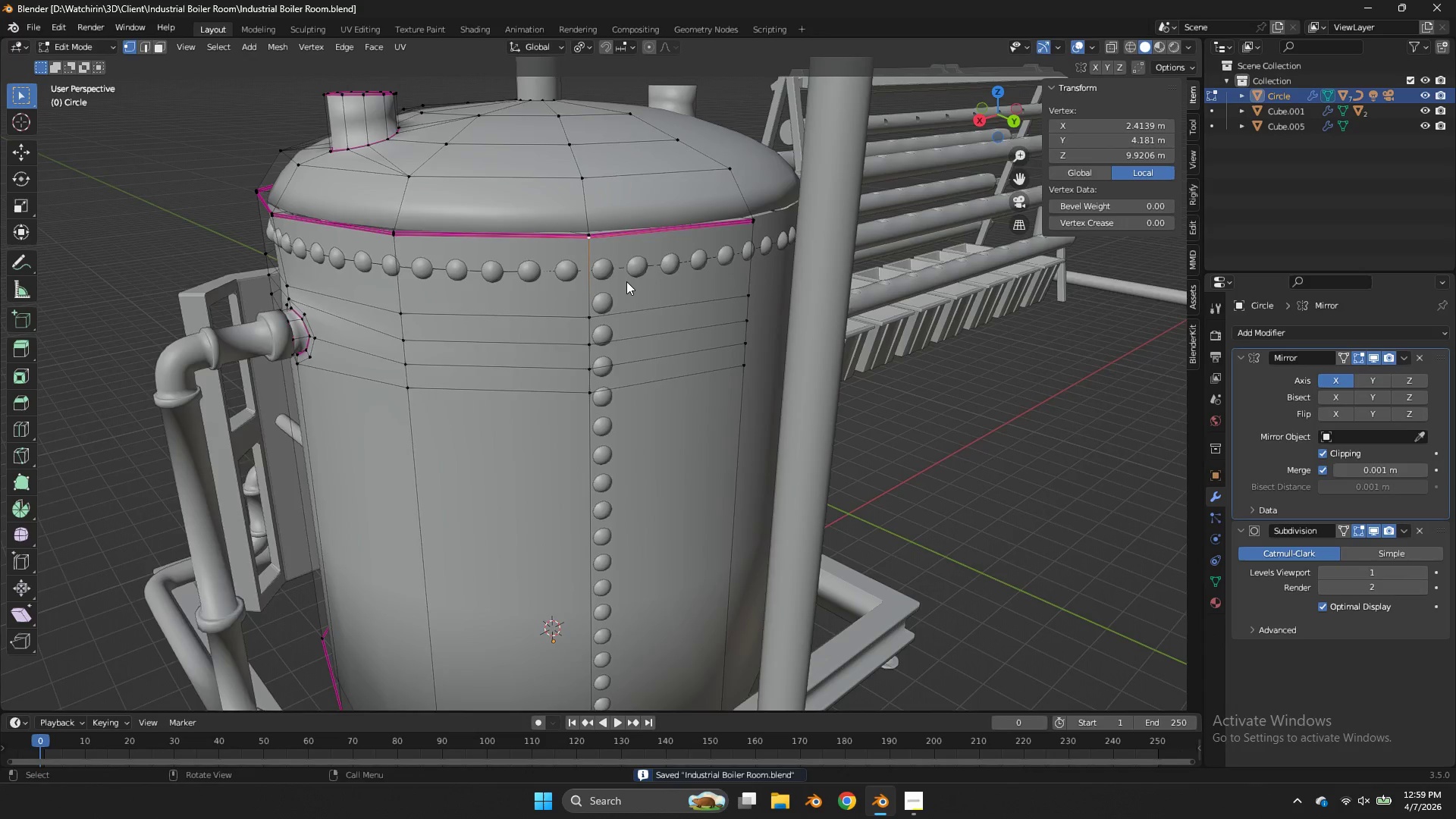 
scroll: coordinate [626, 281], scroll_direction: down, amount: 4.0
 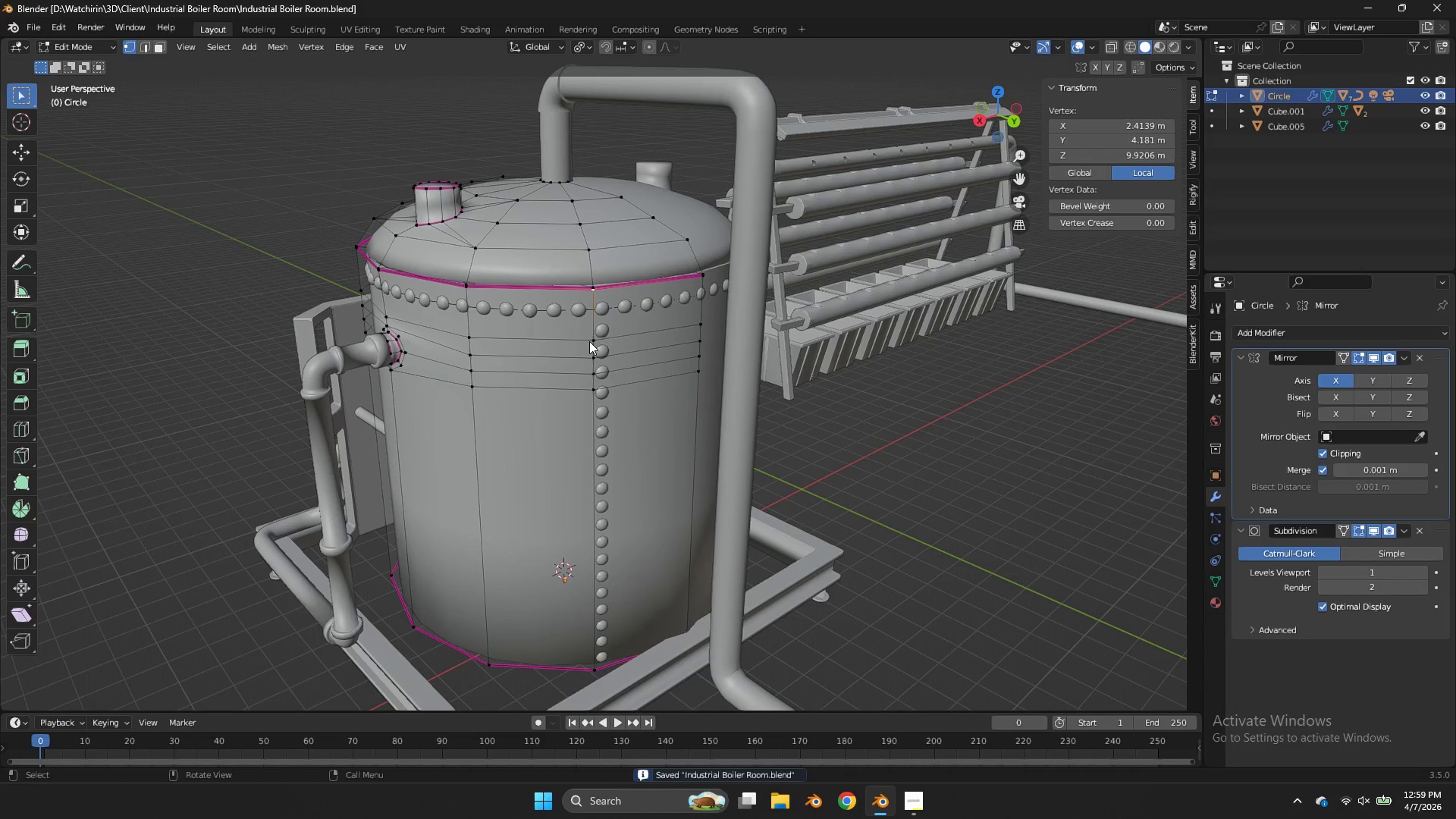 
left_click([589, 341])
 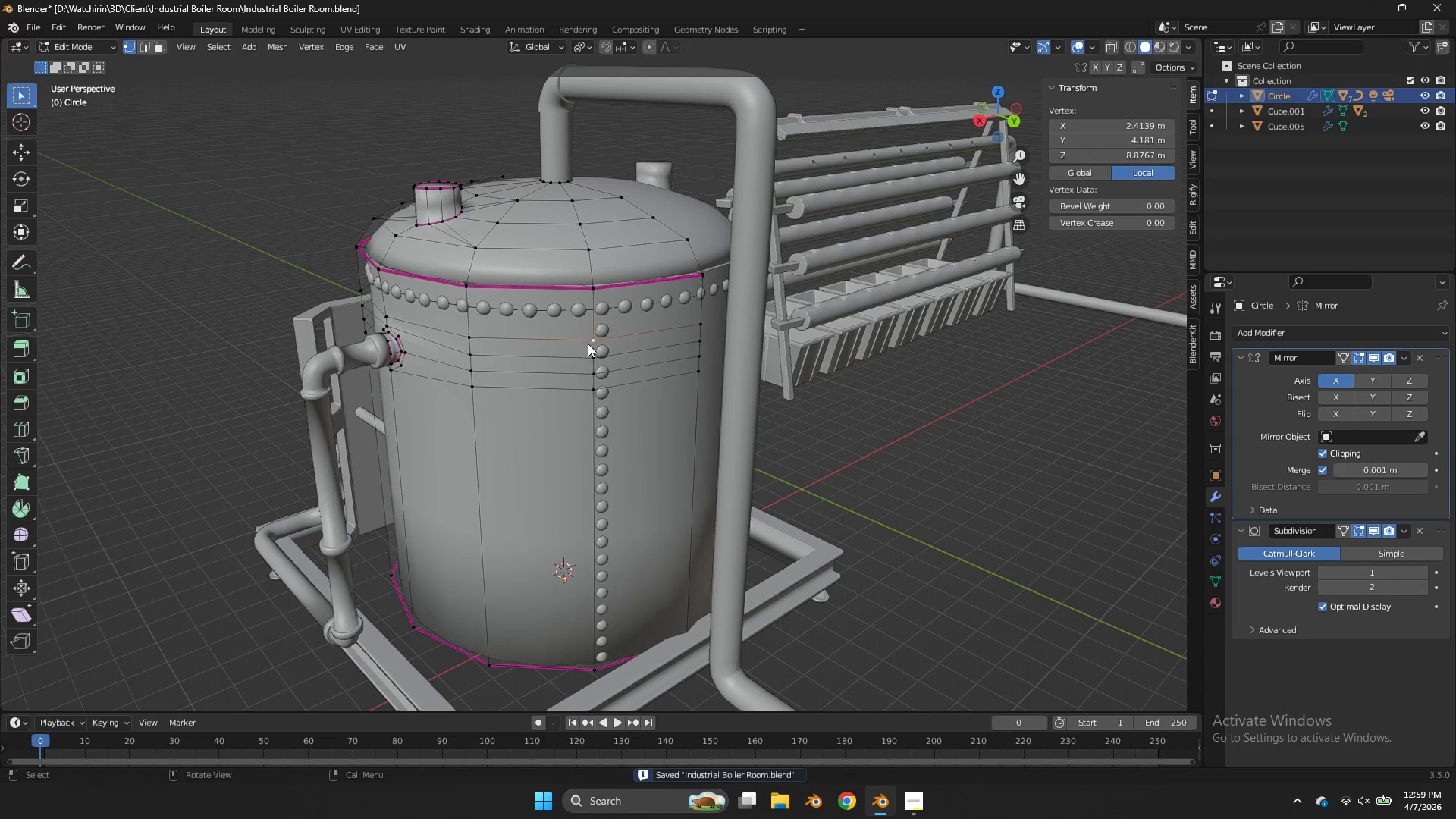 
key(Shift+ShiftLeft)
 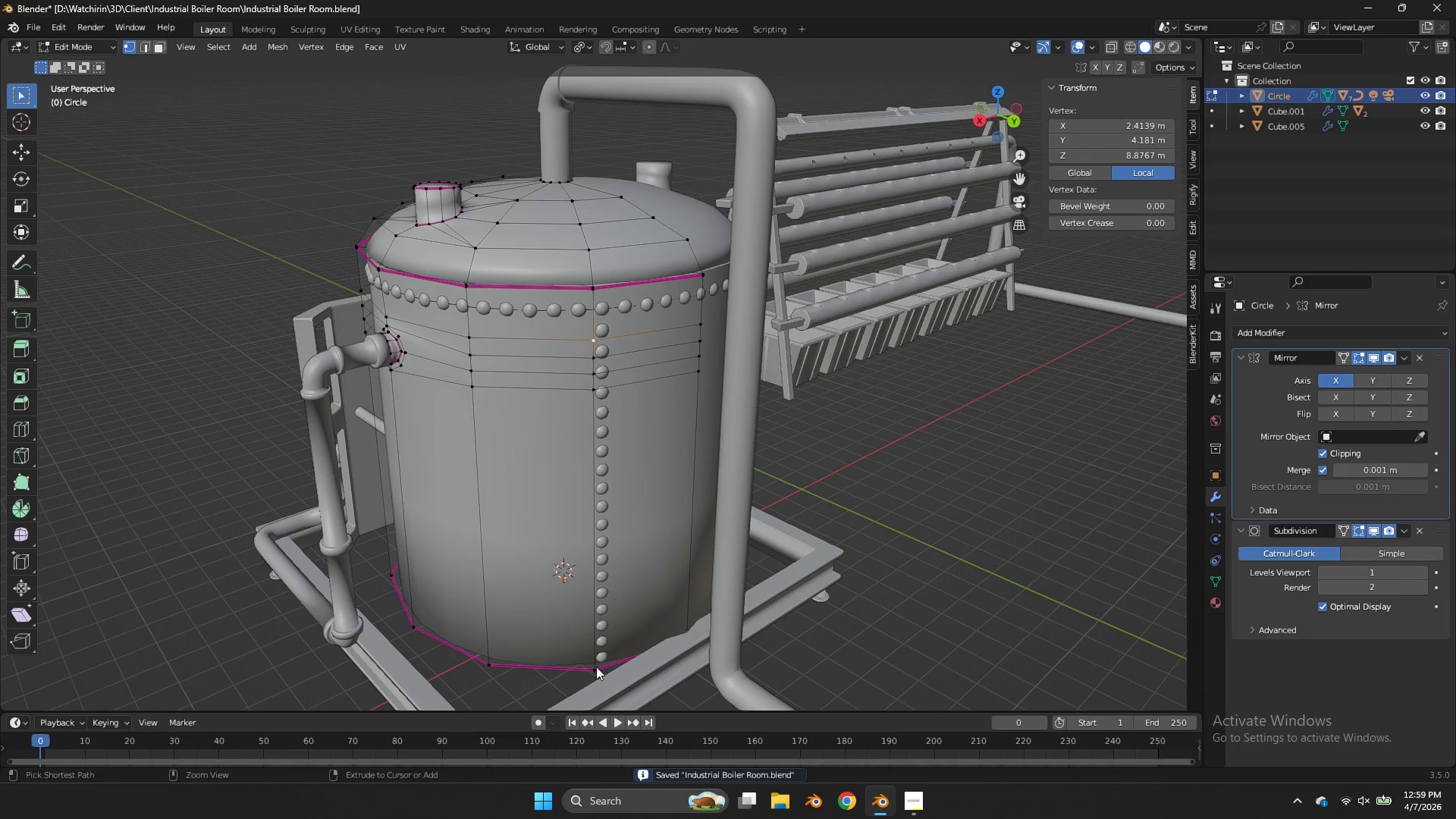 
hold_key(key=ControlLeft, duration=0.5)
left_click([598, 669])
 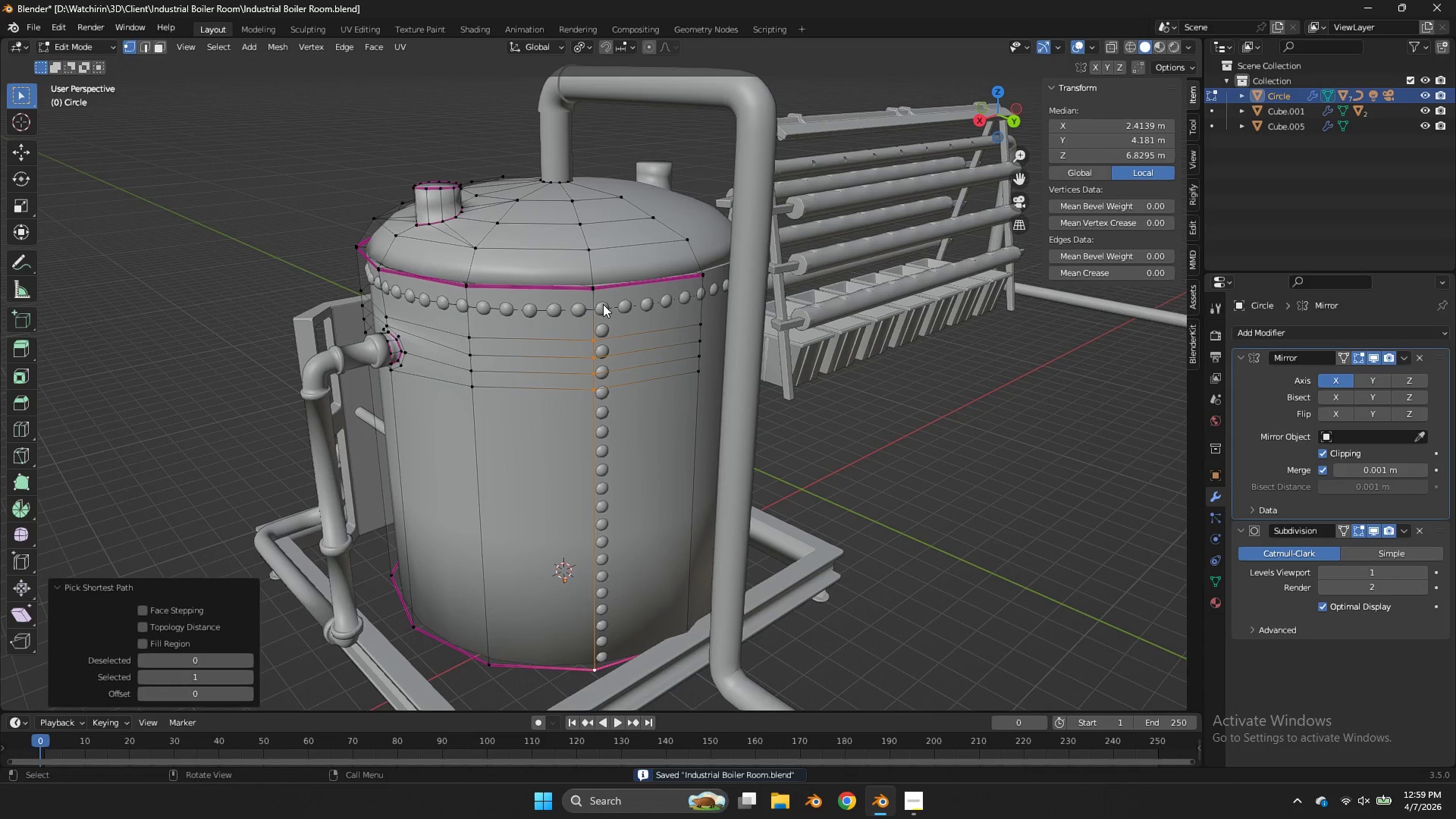 
hold_key(key=ShiftLeft, duration=1.5)
double_click([592, 295])
 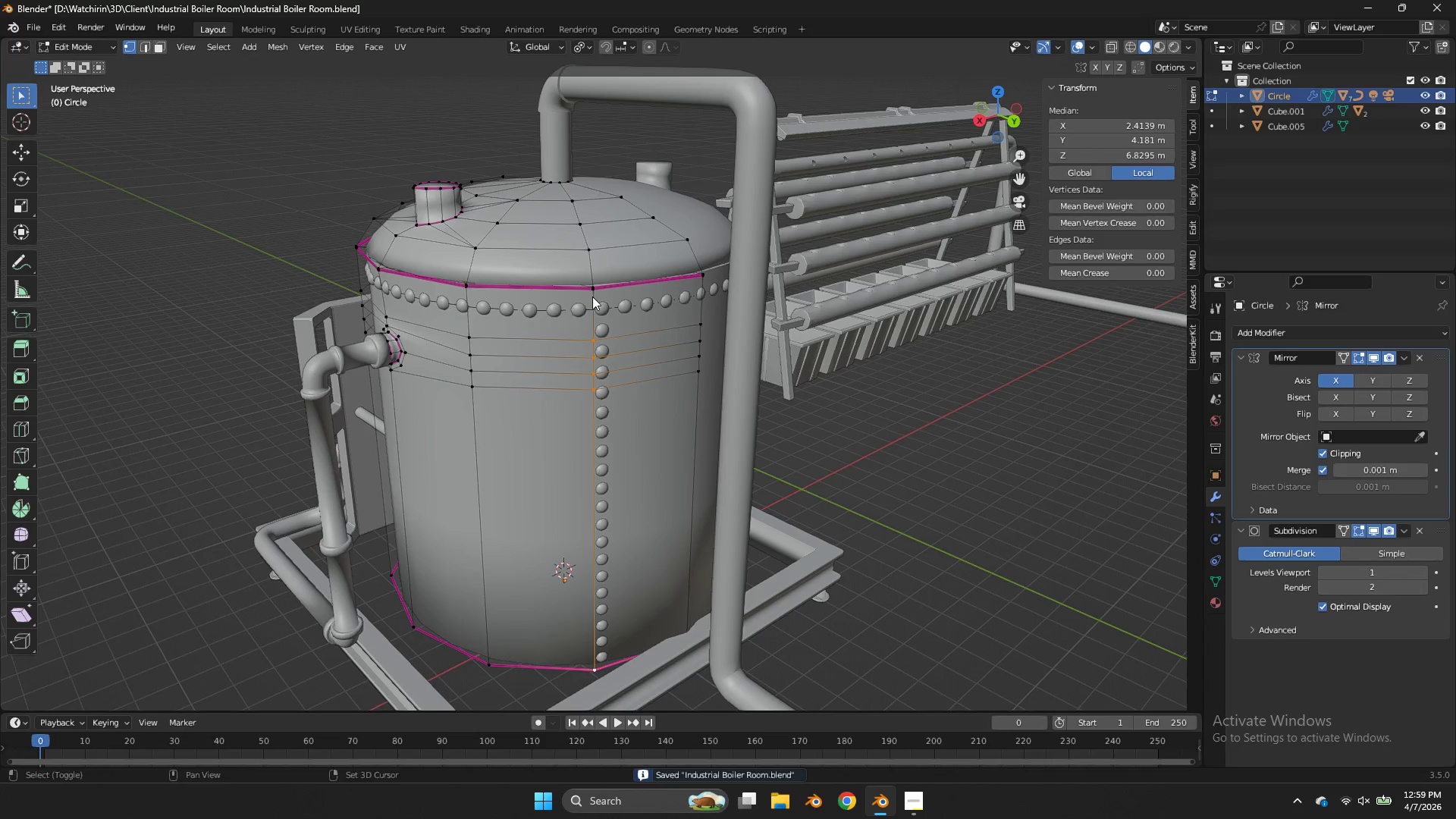 
left_click([592, 297])
 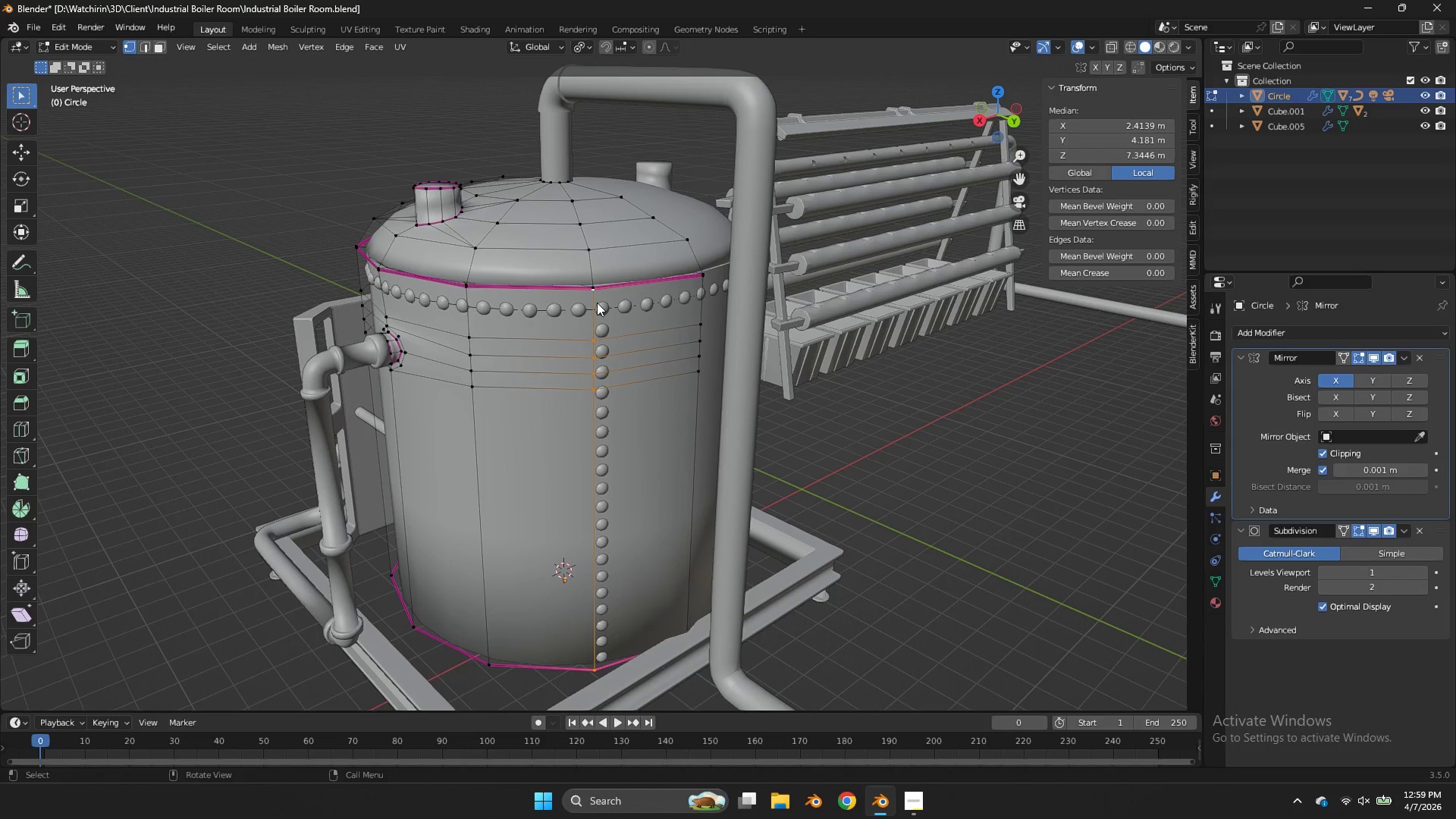 
hold_key(key=AltLeft, duration=1.33)
left_click([594, 316])
 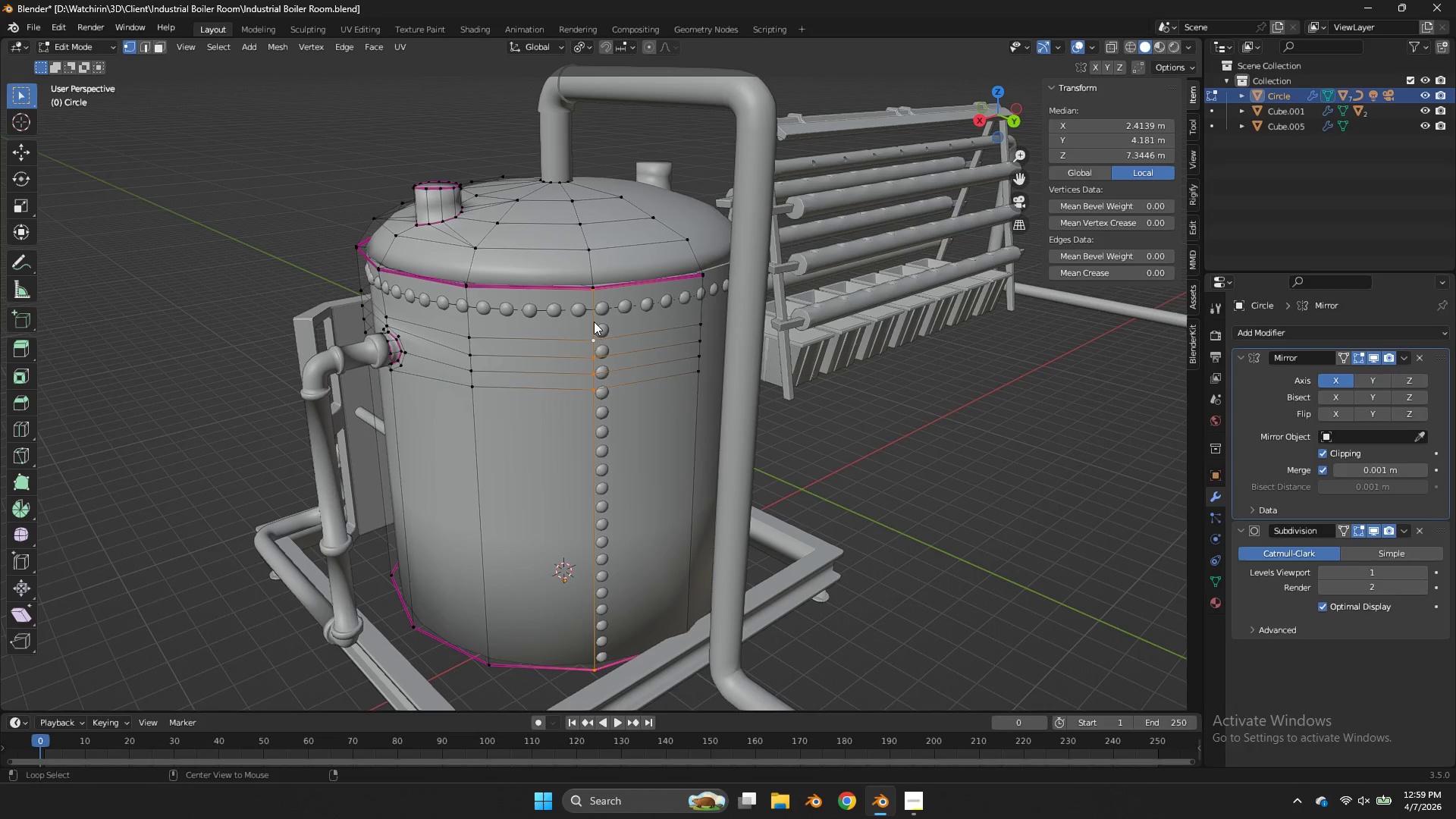 
left_click([594, 322])
 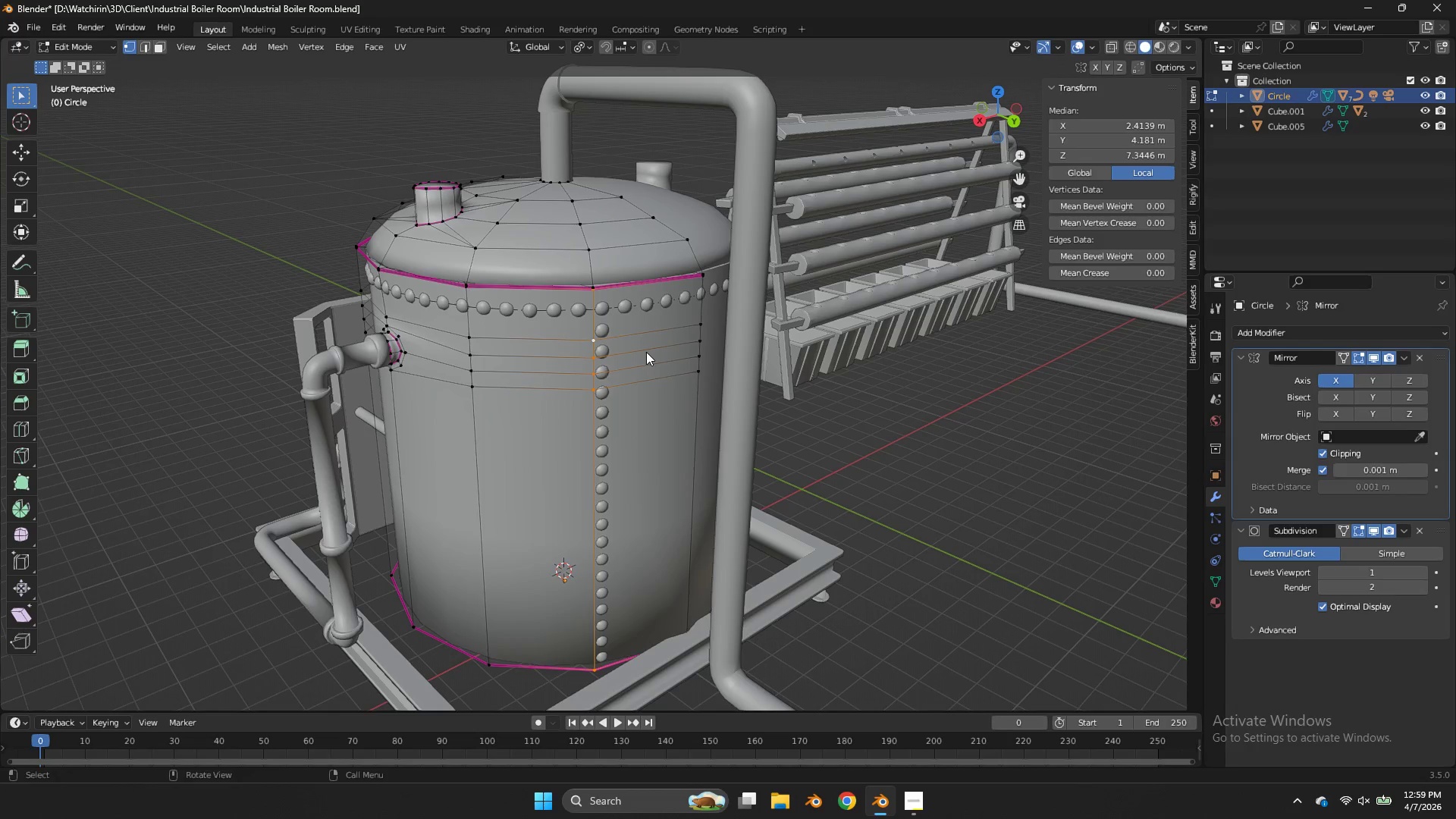 
key(Control+B)
 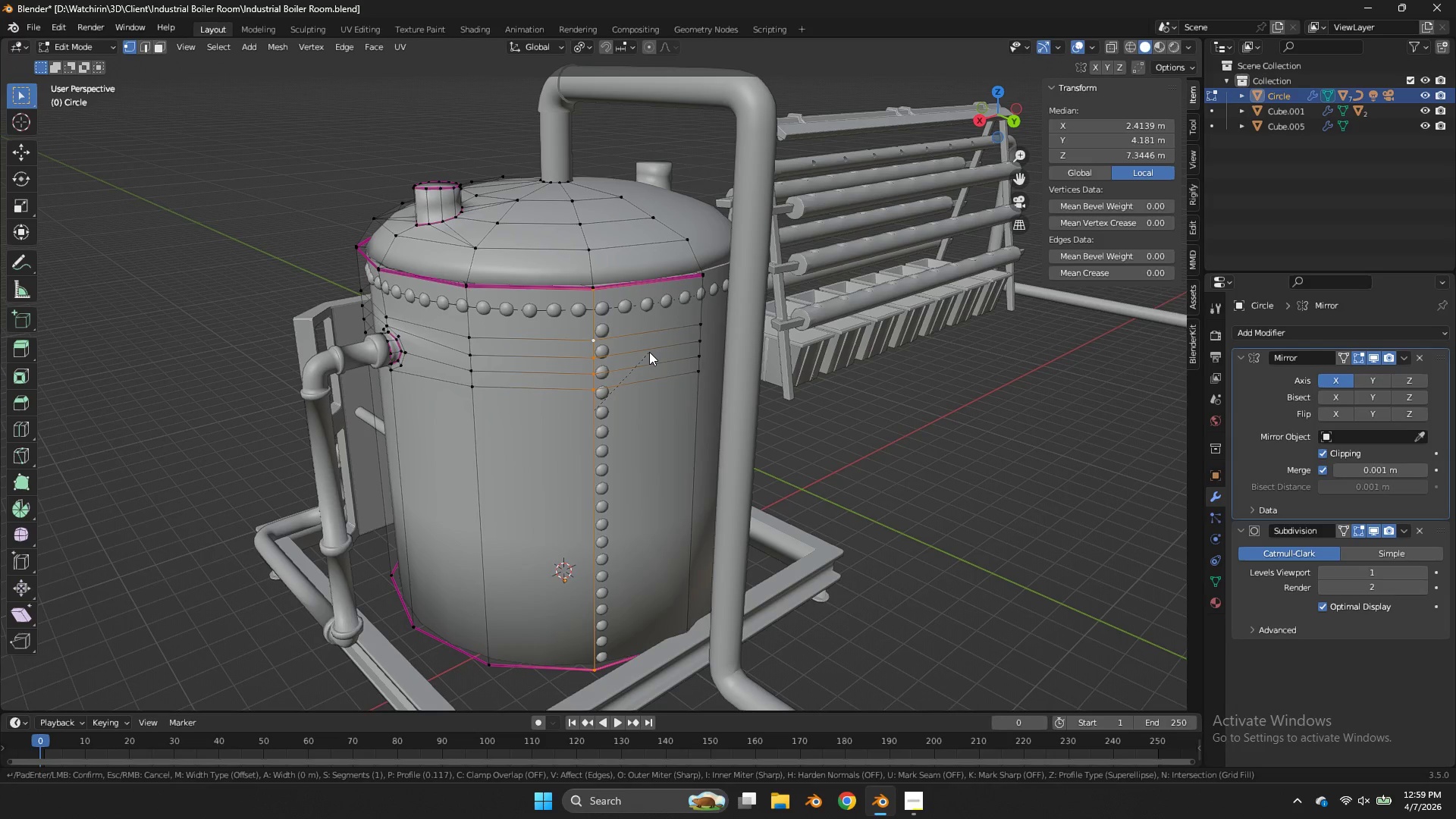 
hold_key(key=ShiftLeft, duration=4.83)
left_click([660, 345])
 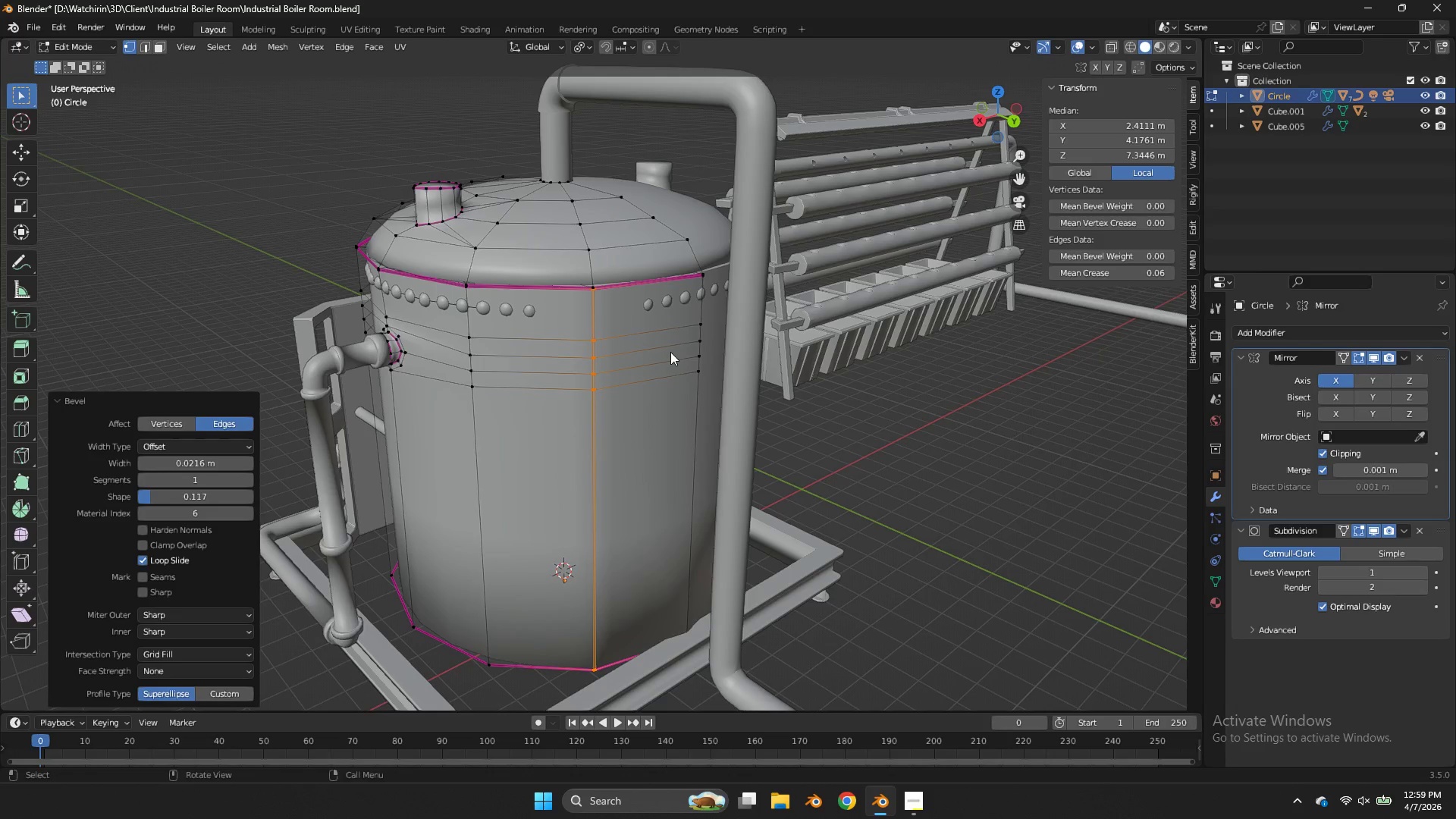 
key(X)
 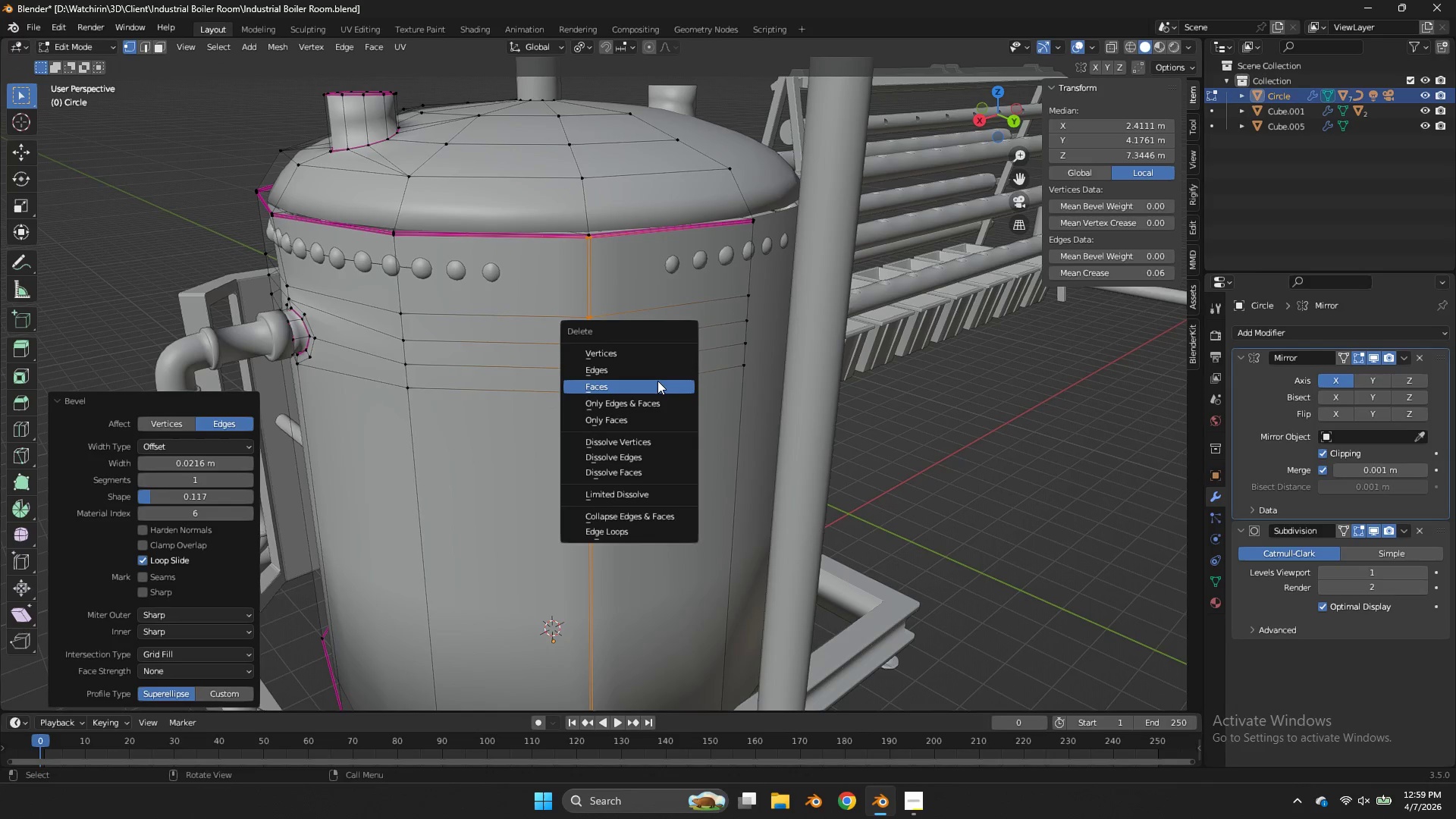 
scroll: coordinate [671, 353], scroll_direction: up, amount: 2.0
 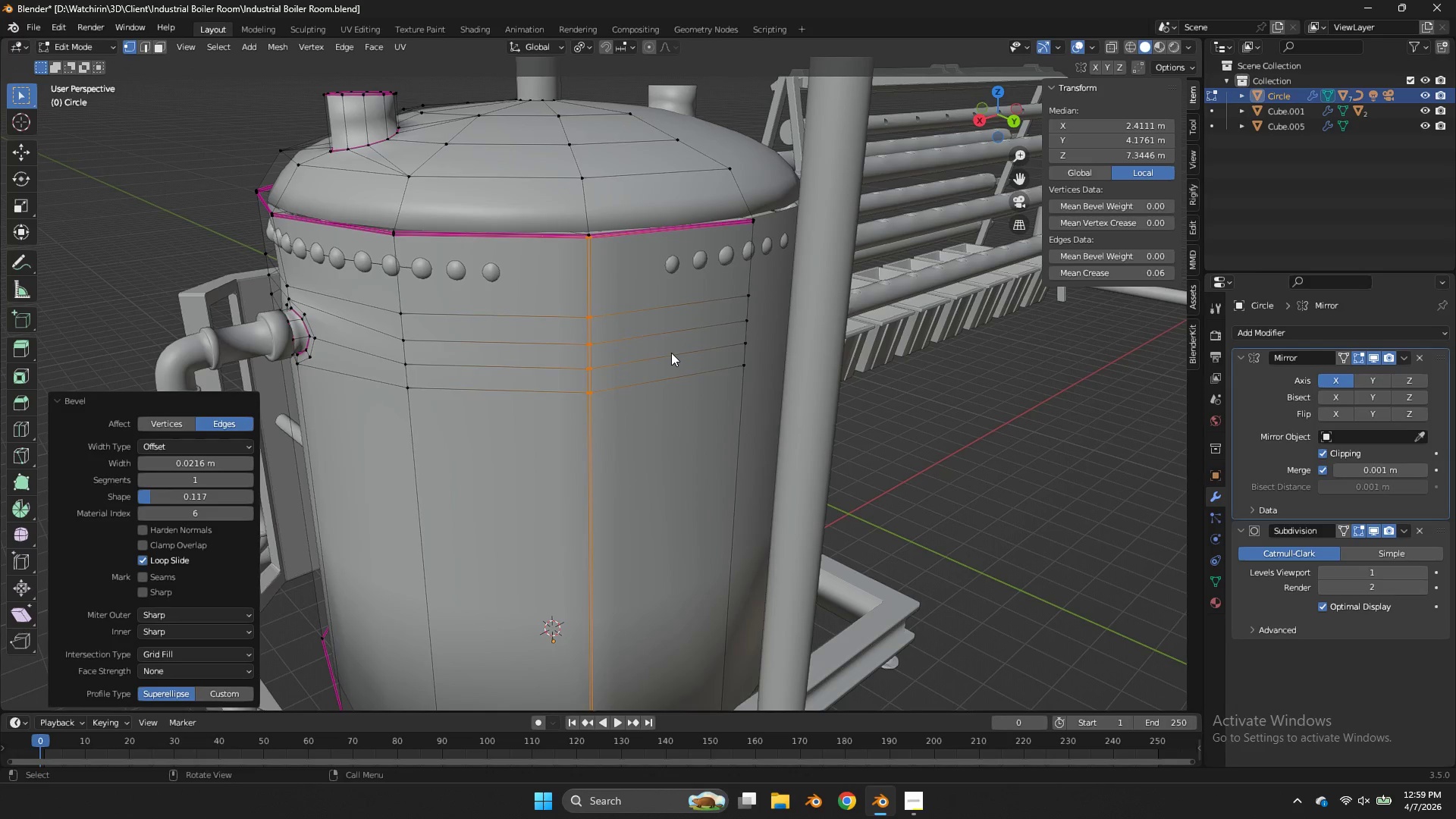 
left_click([657, 384])
 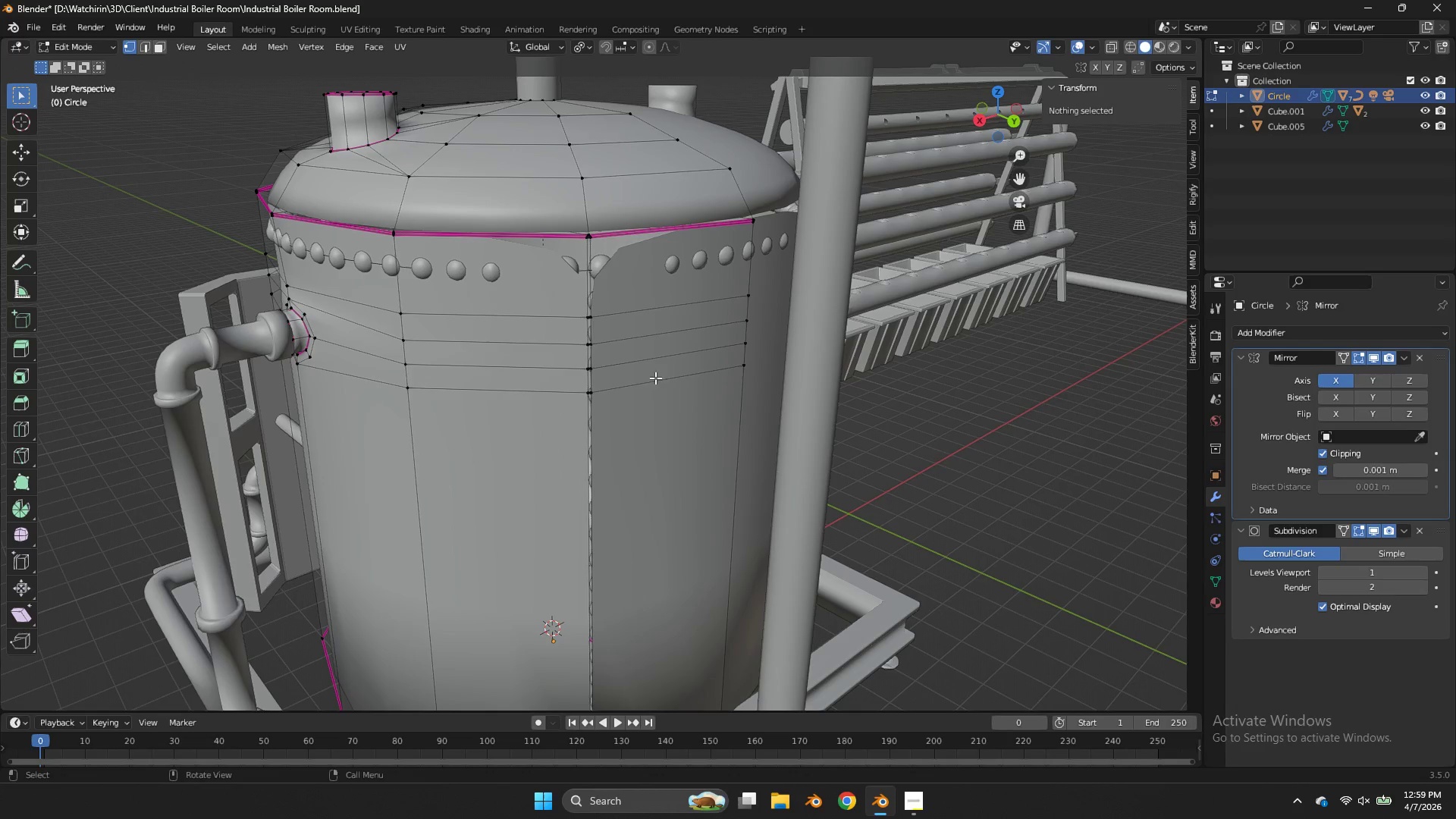 
key(Control+Z)
 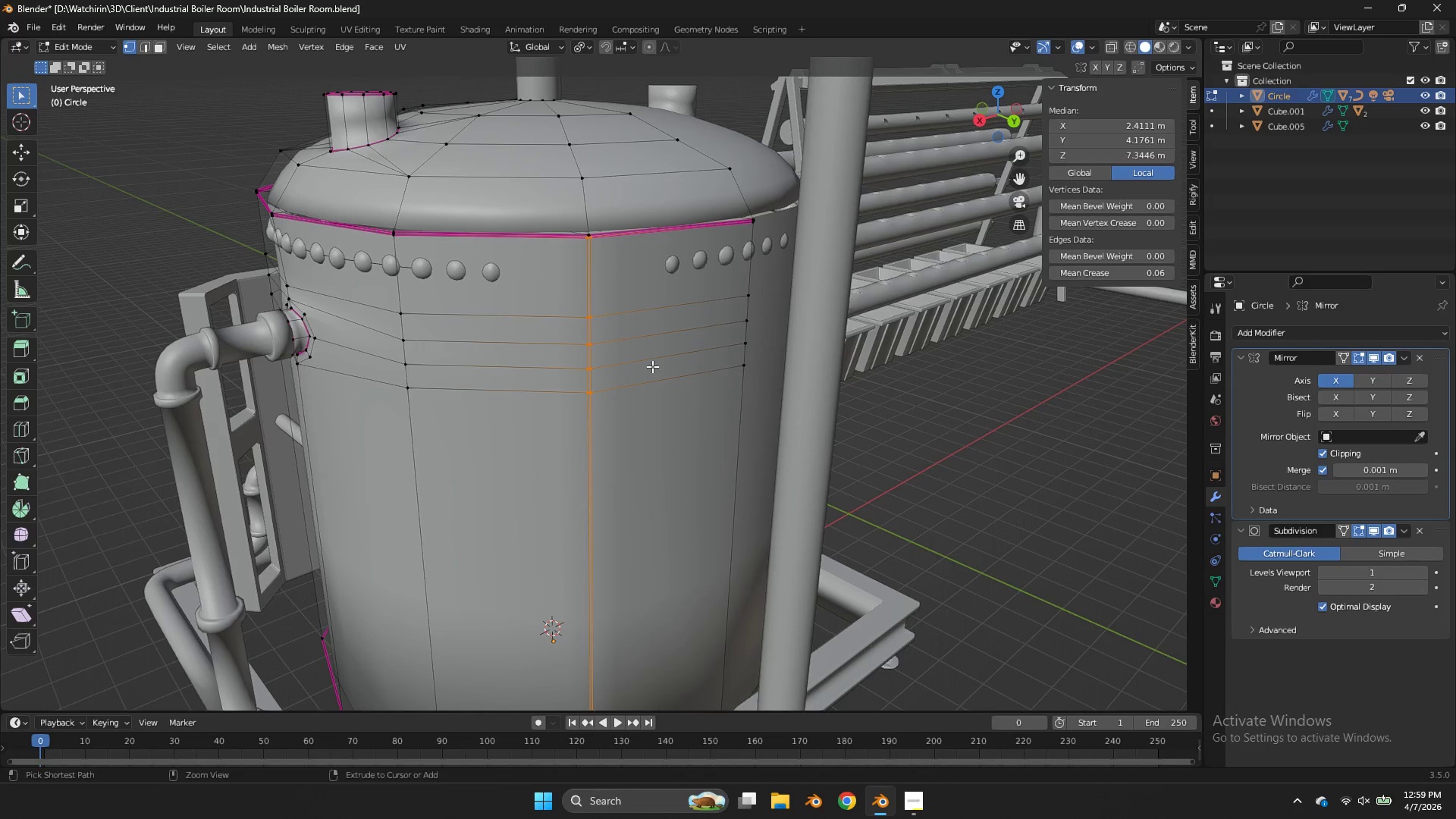 
key(Control+Z)
 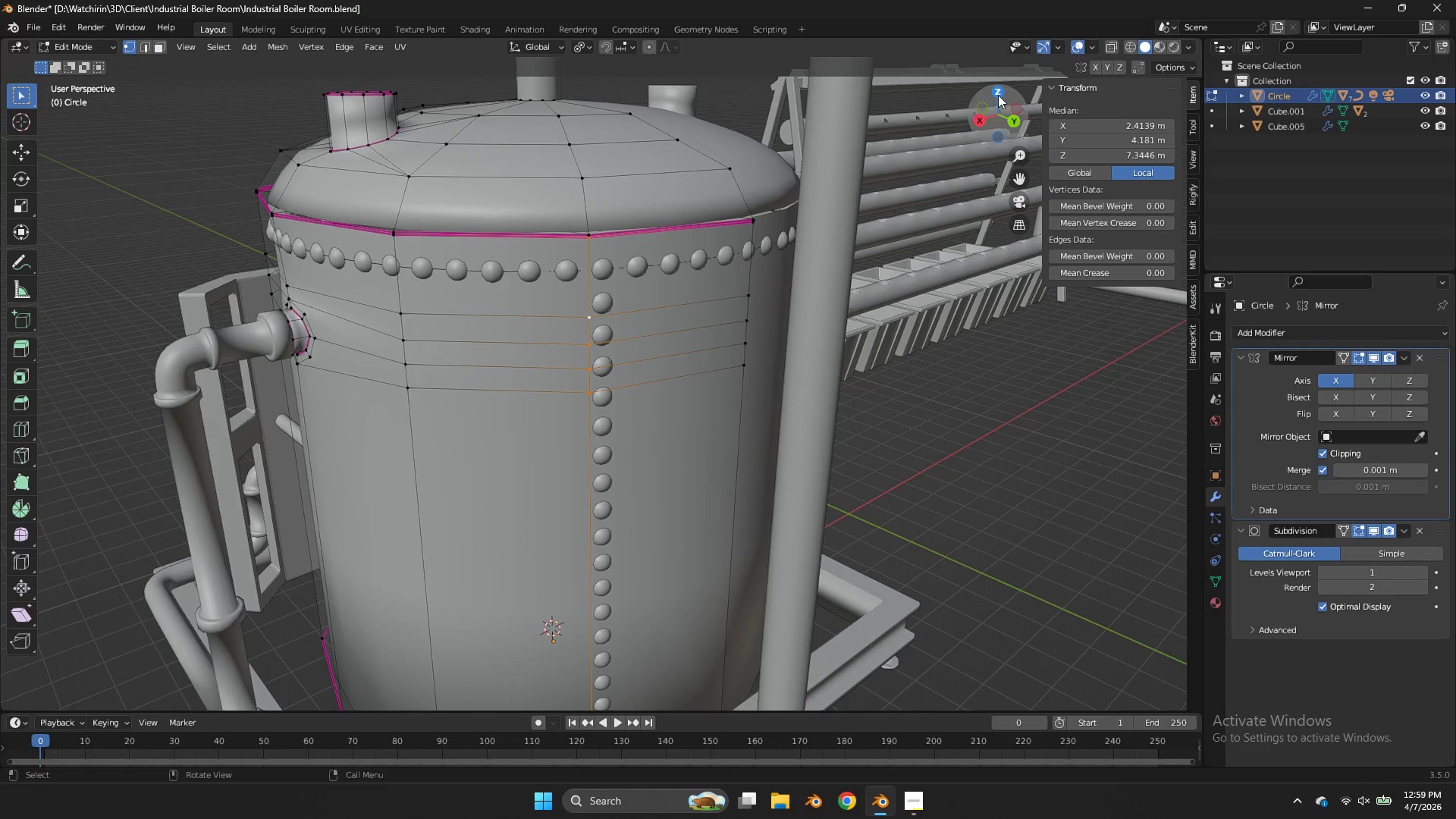 
left_click([999, 94])
 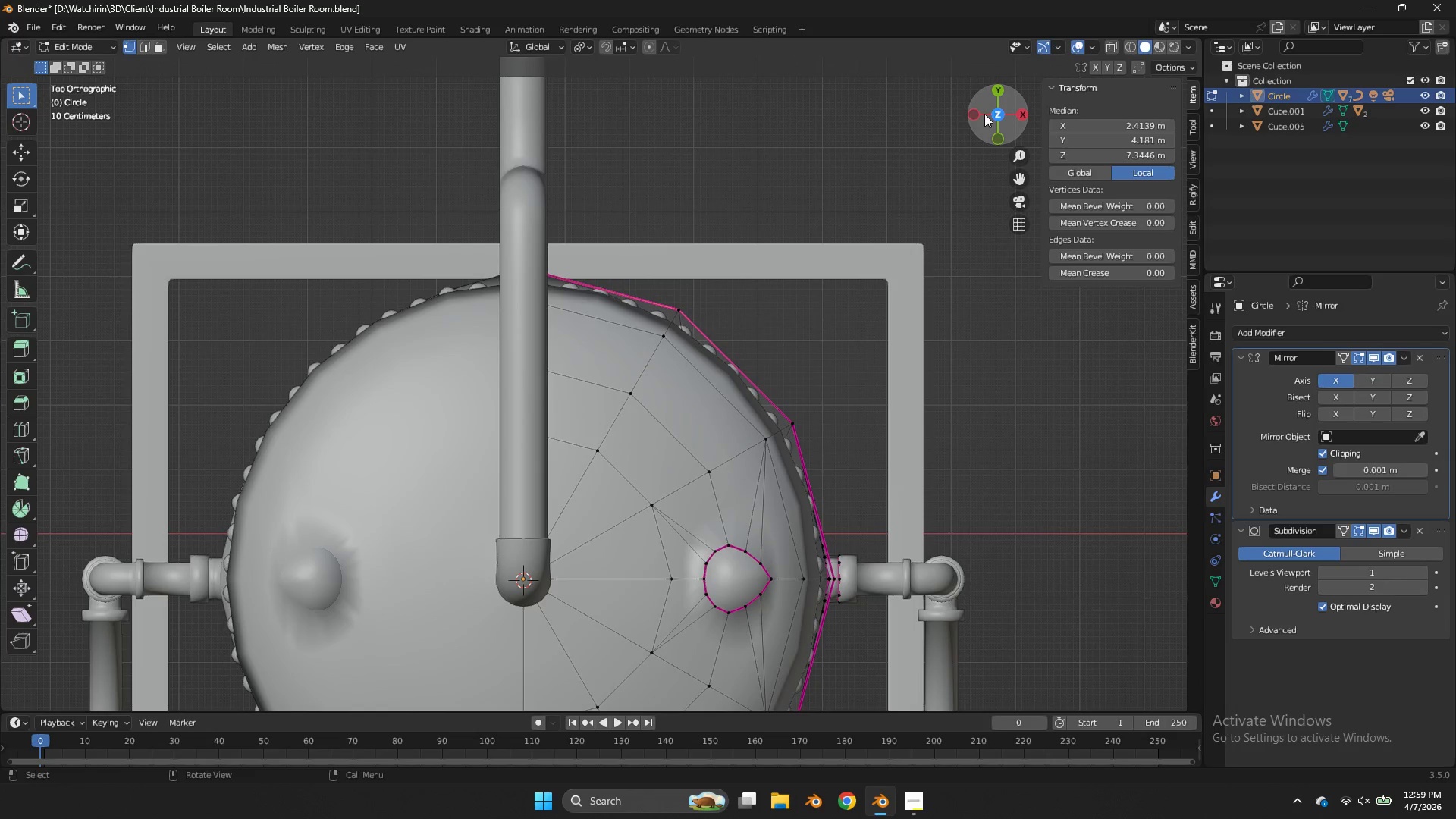 
key(Z)
 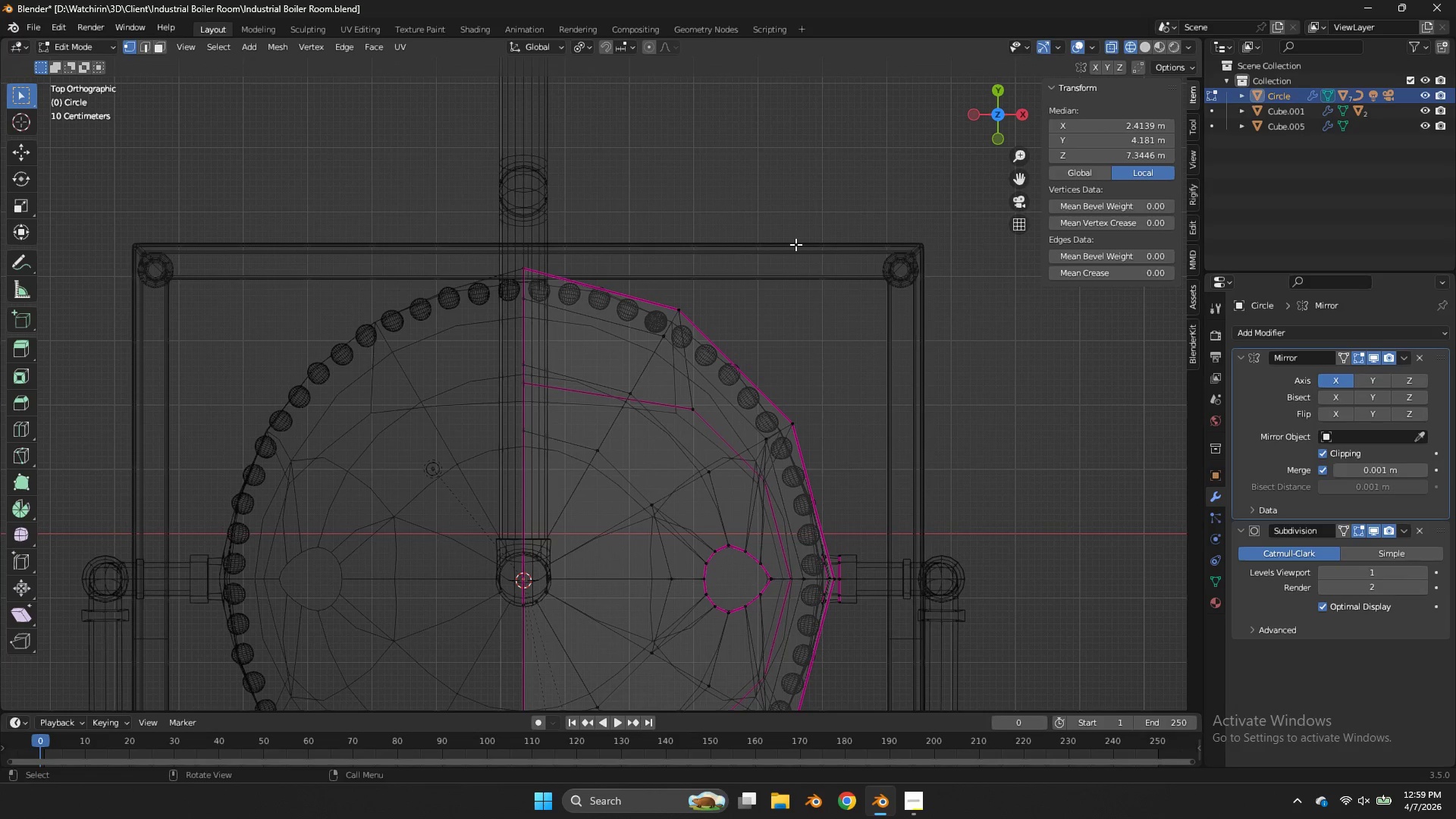 
key(Control+B)
 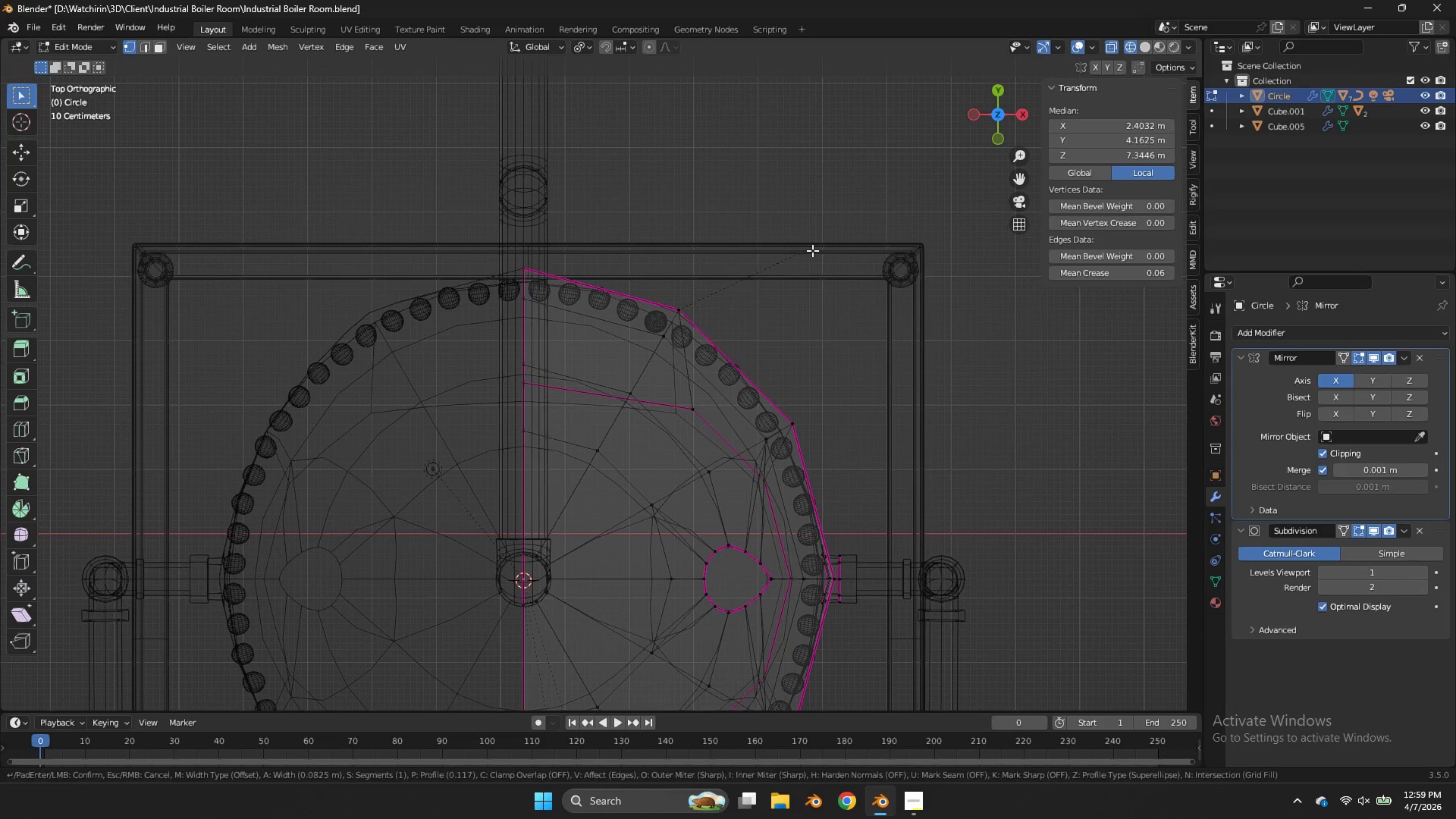 
hold_key(key=ShiftLeft, duration=2.58)
right_click([946, 243])
 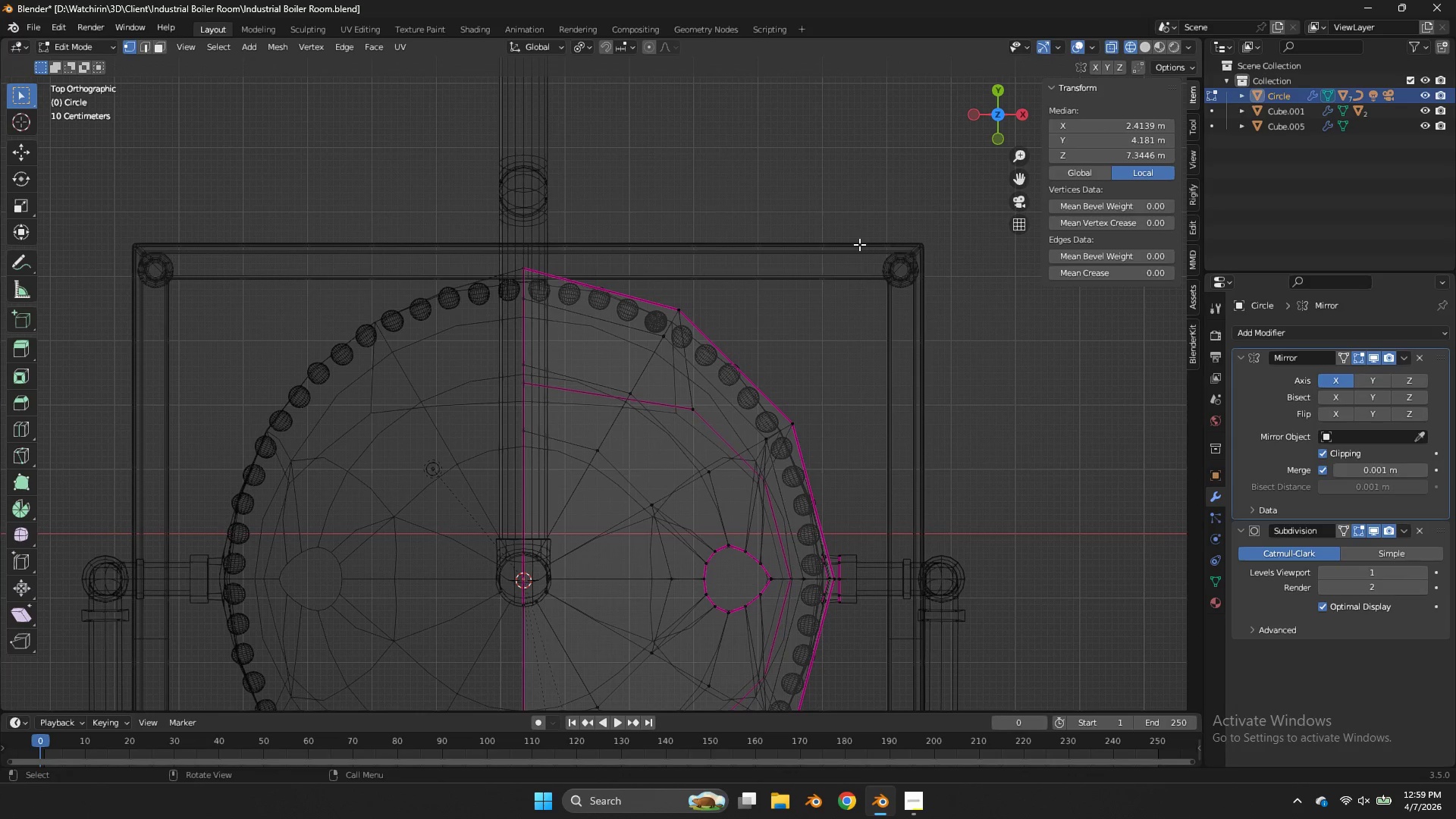 
key(G)
 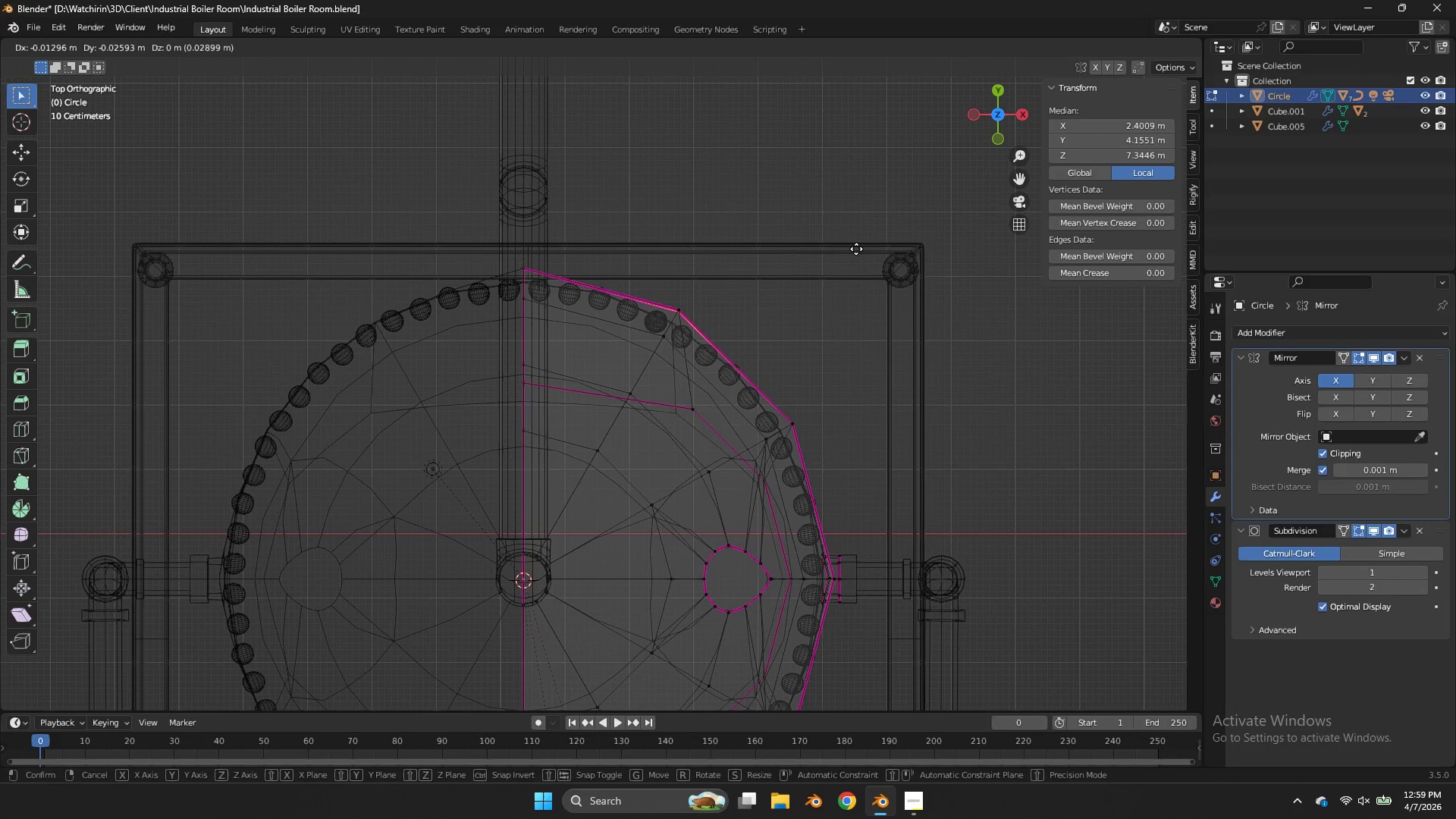 
hold_key(key=ShiftLeft, duration=0.61)
 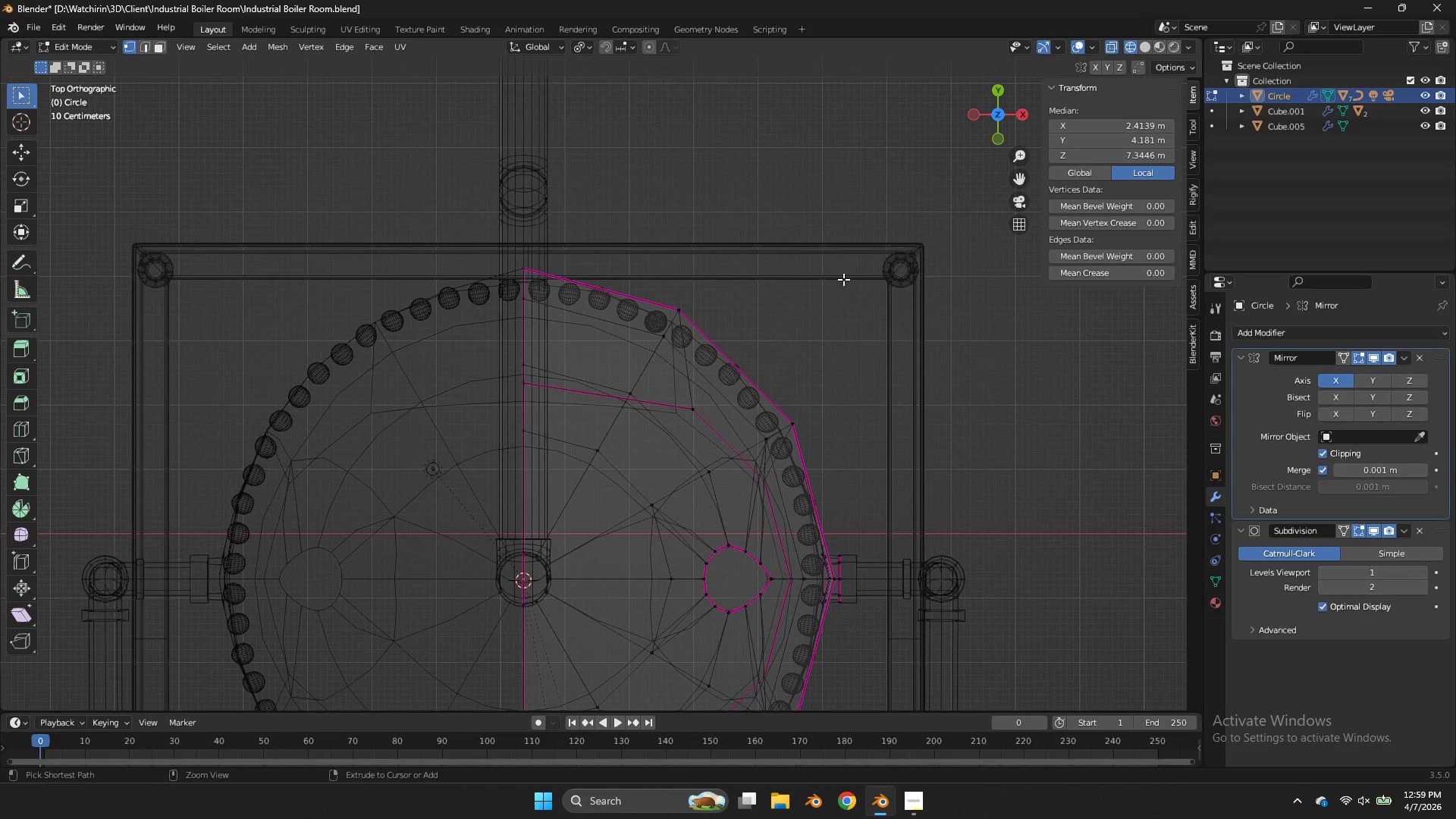 
right_click([843, 279])
 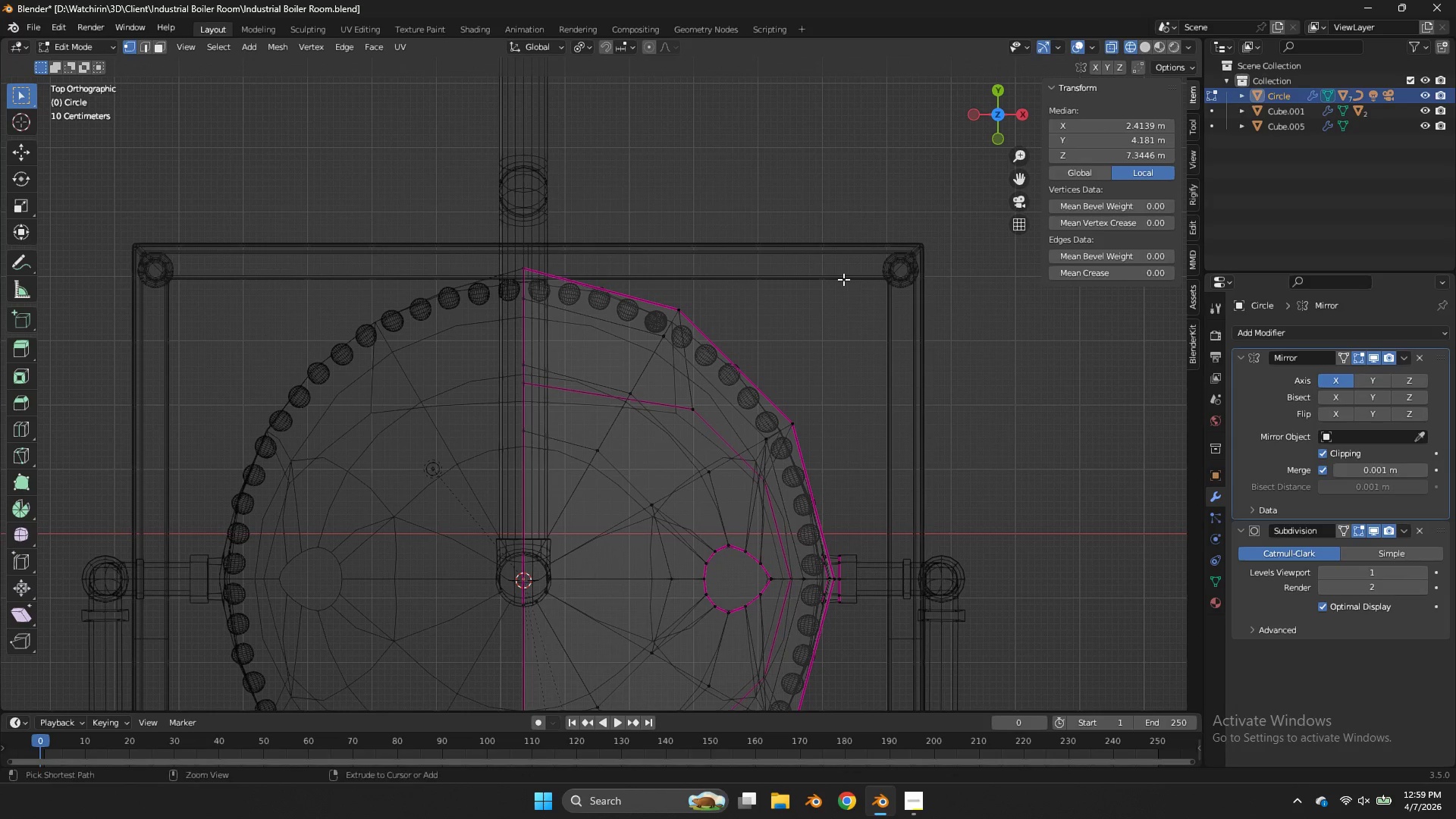 
key(Control+Z)
 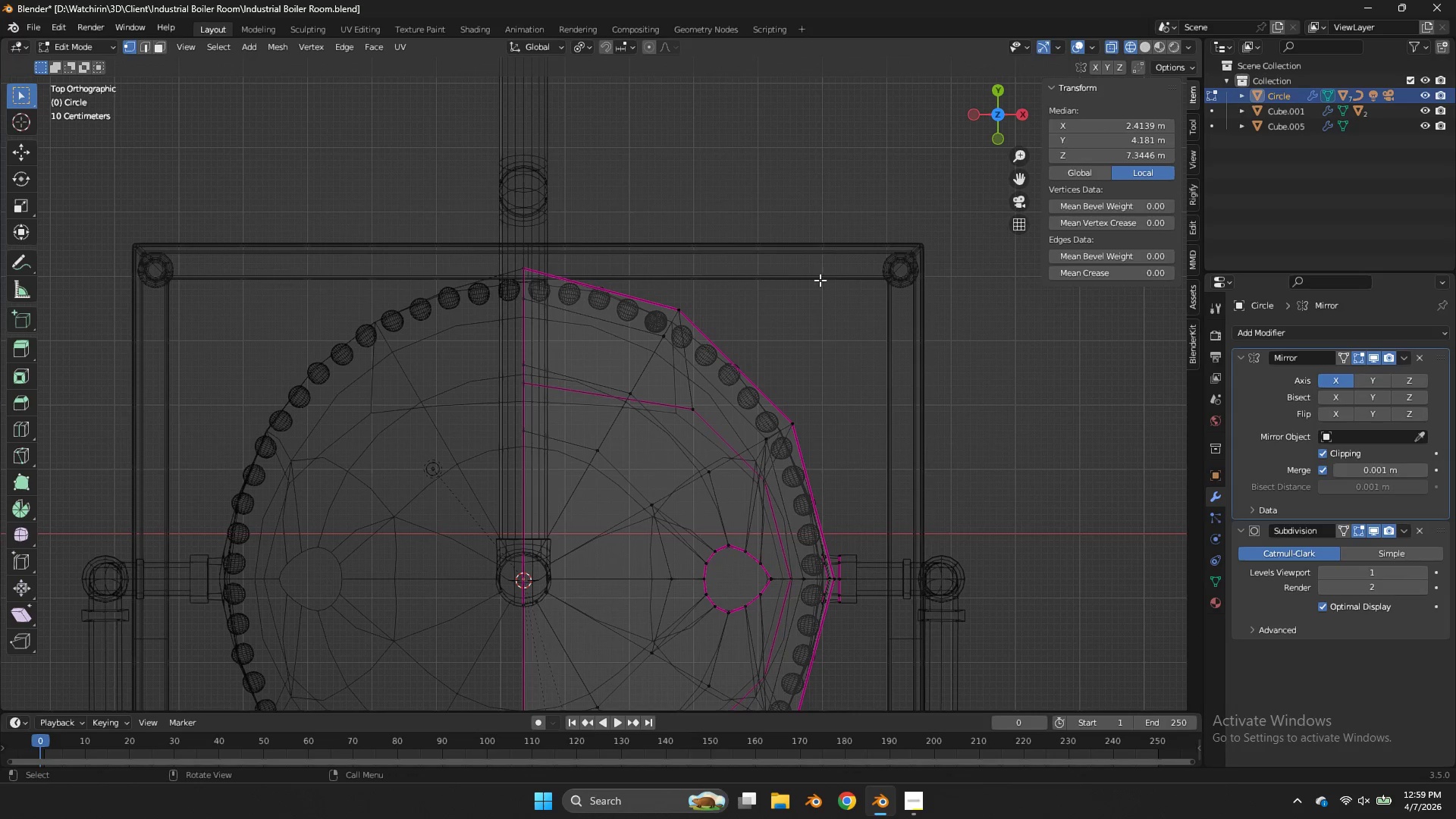 
key(Control+ControlLeft)
 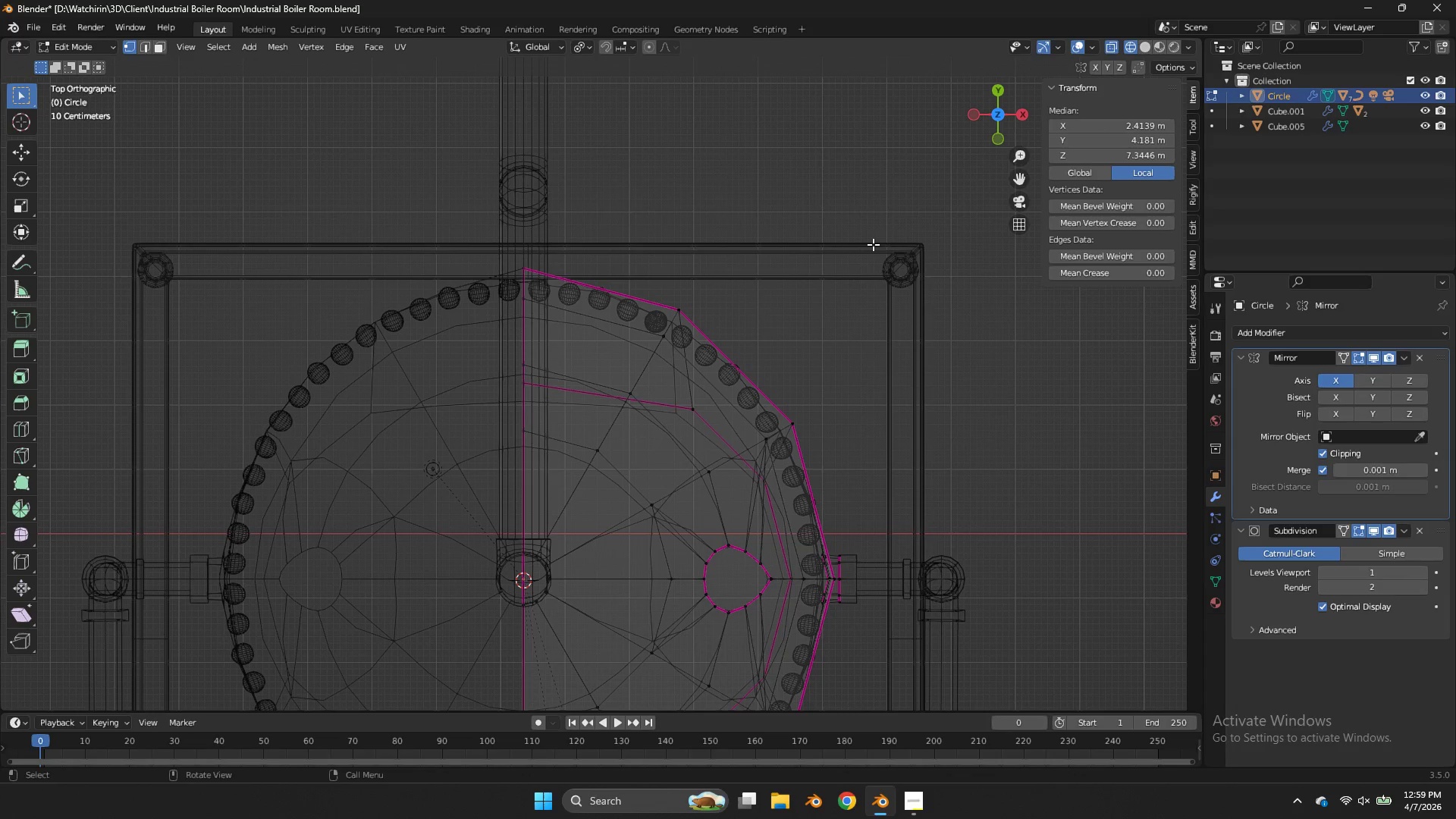 
key(Control+B)
 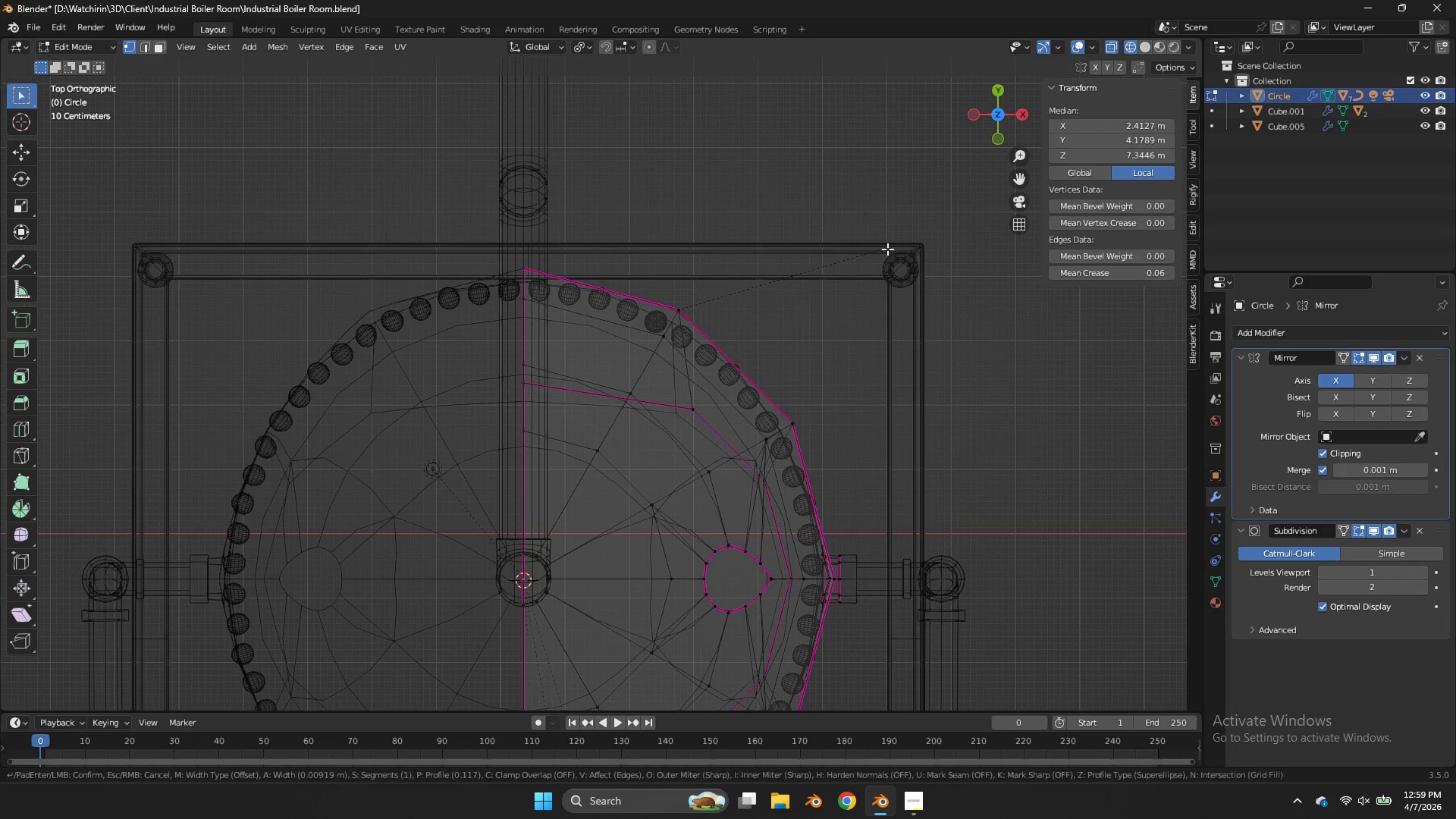 
hold_key(key=ShiftLeft, duration=0.7)
 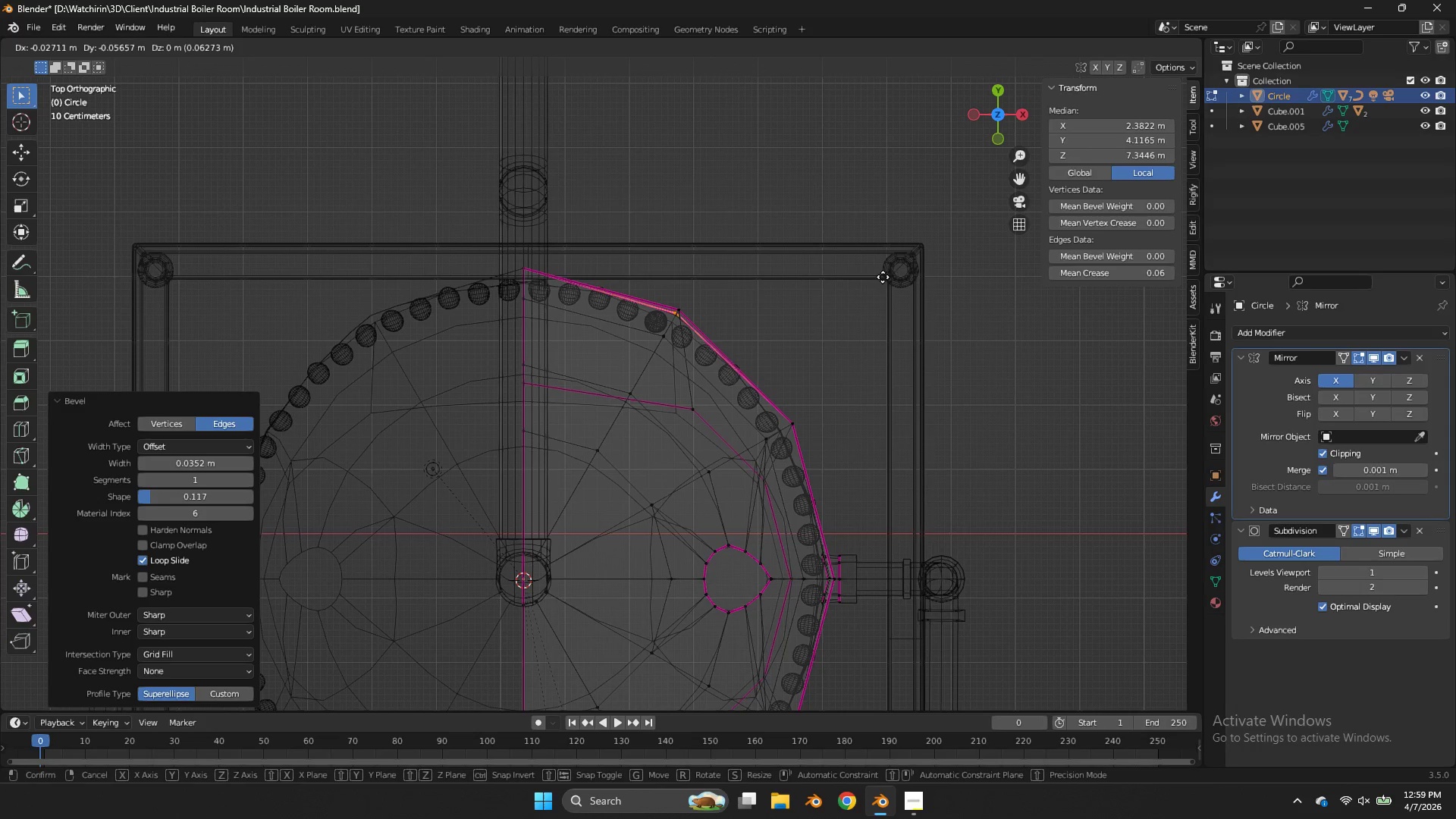 
left_click([902, 251])
 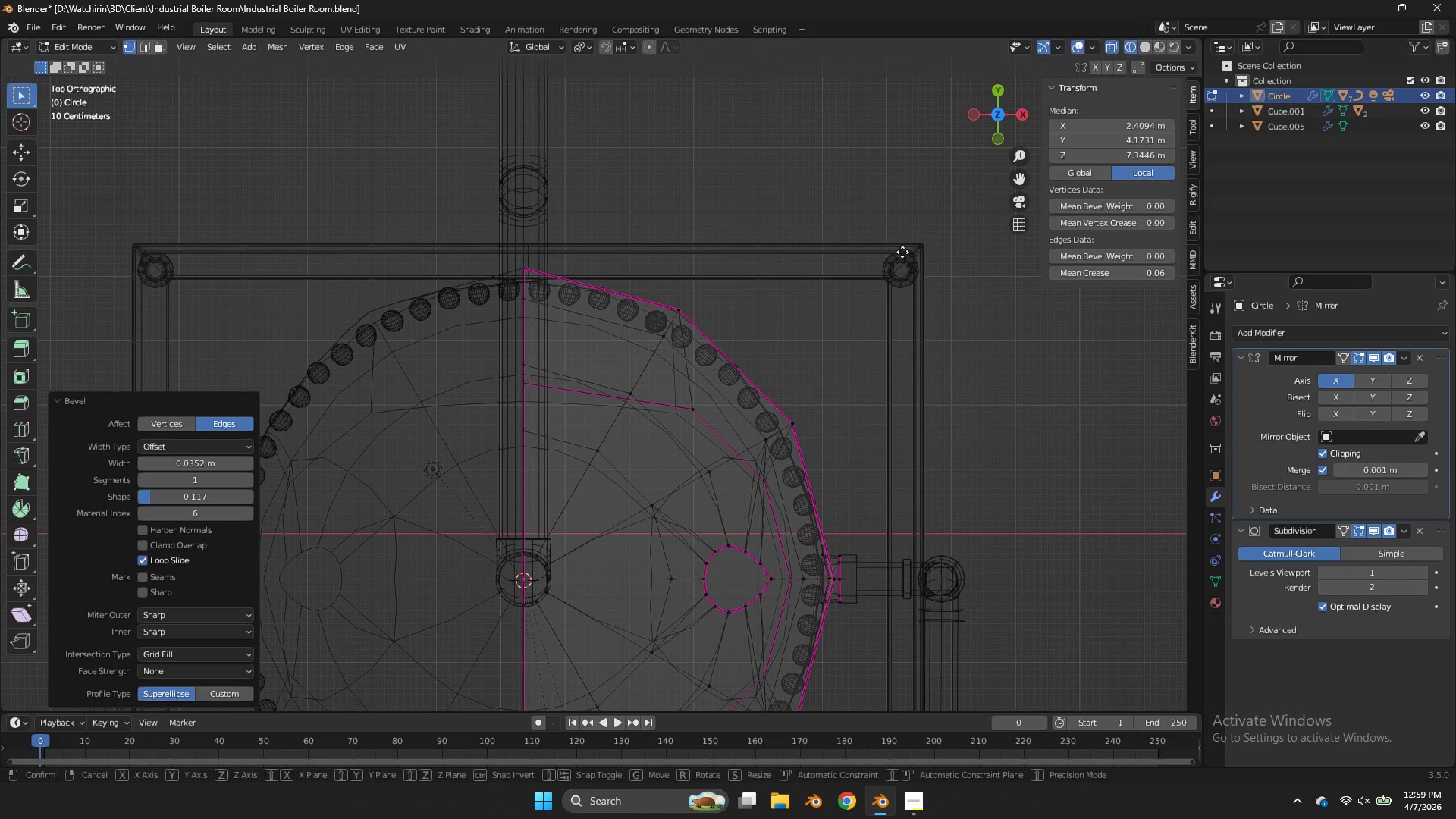 
key(G)
 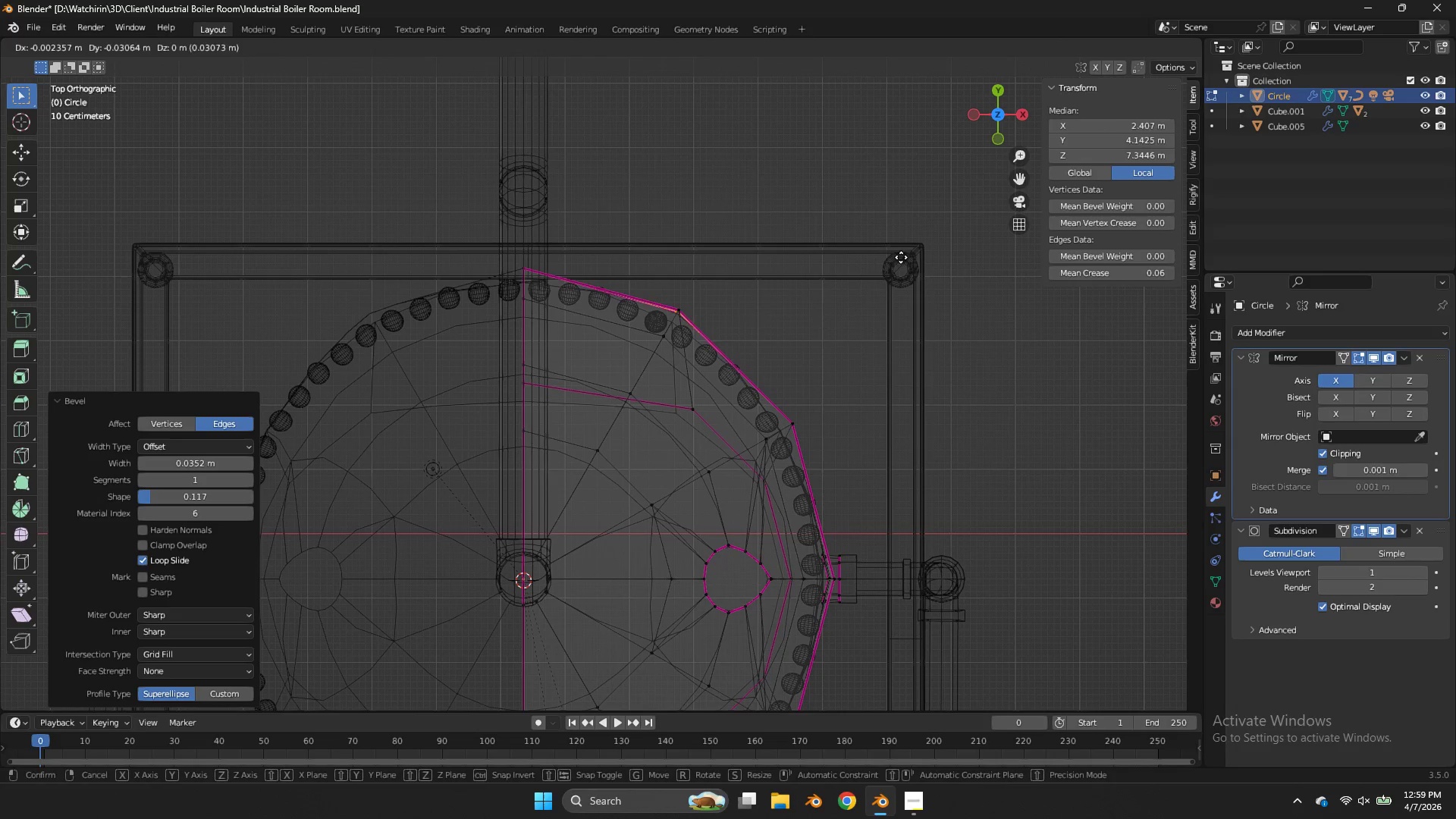 
hold_key(key=ShiftLeft, duration=2.56)
left_click([824, 365])
 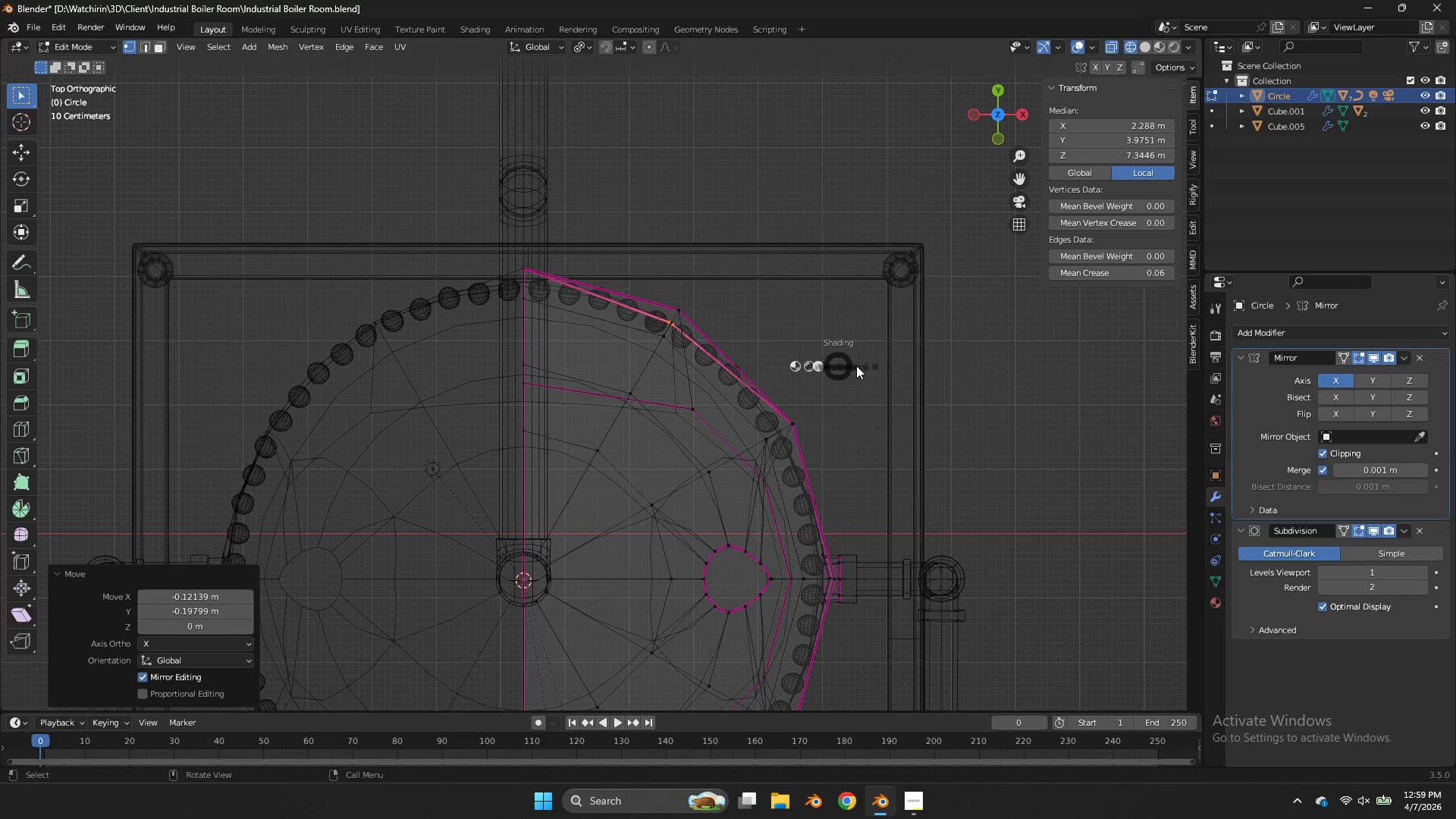 
key(Z)
 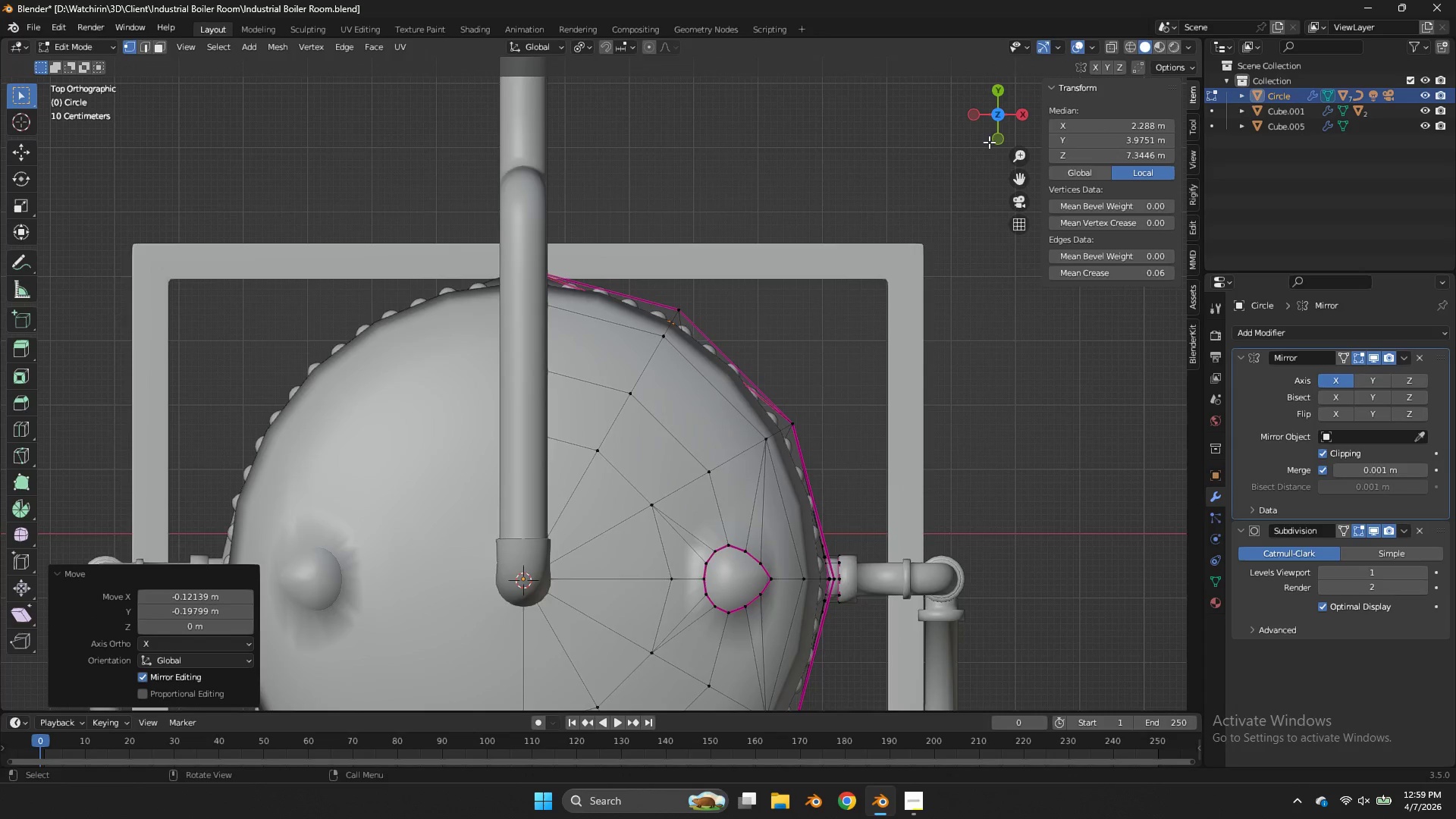 
left_click_drag(start_coordinate=[986, 136], to_coordinate=[726, 640])
 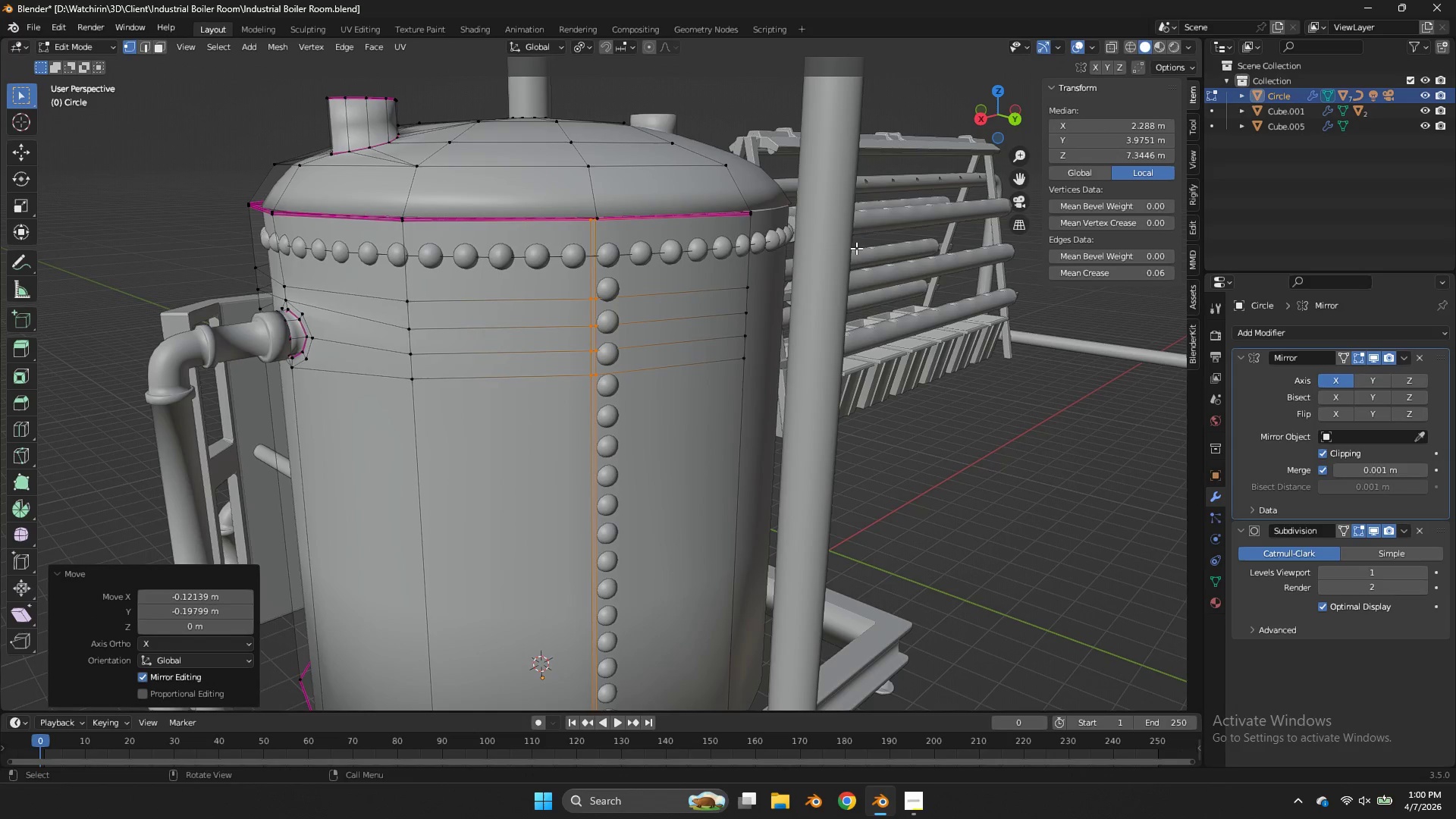 
key(Z)
 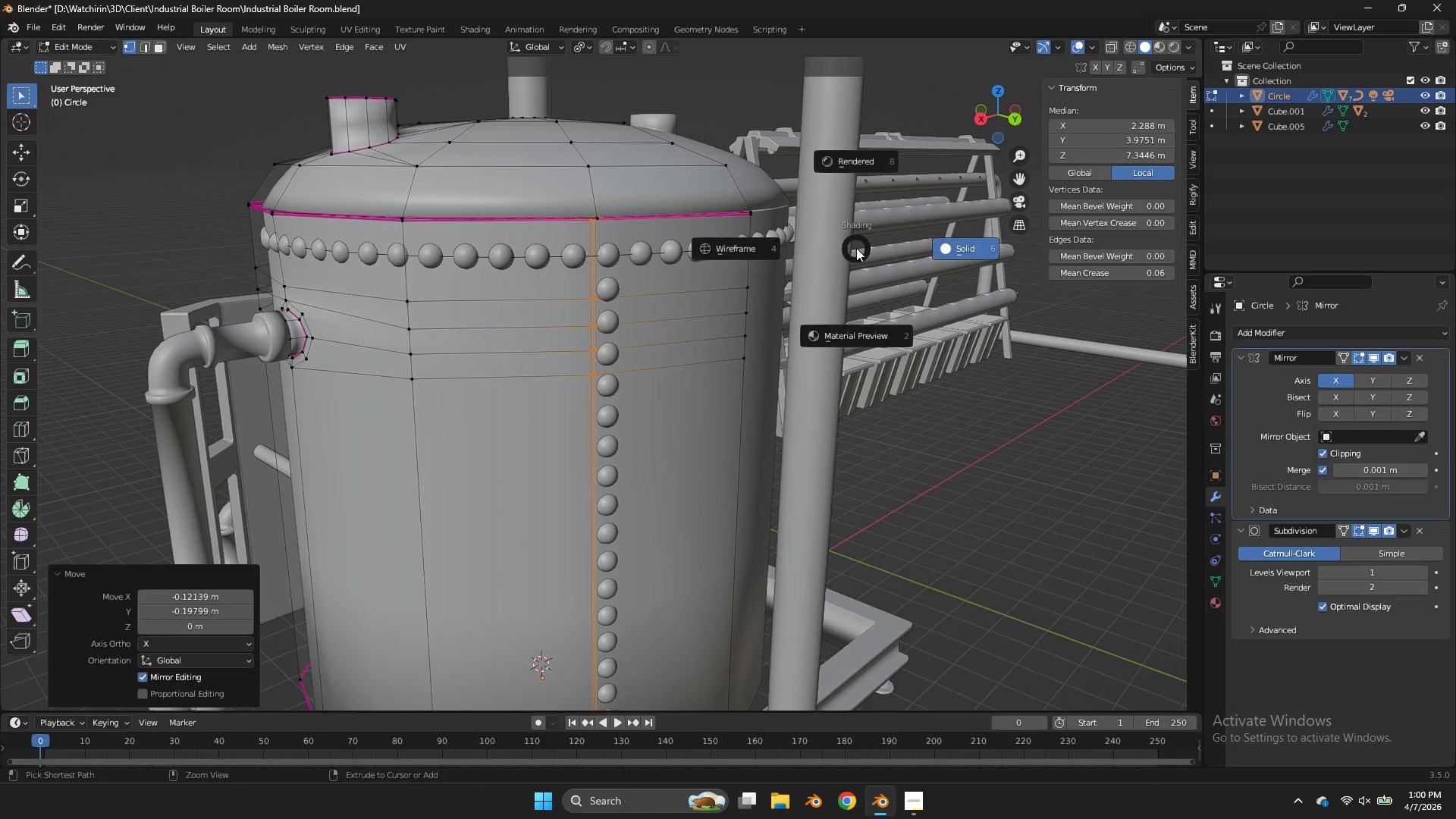 
key(Control+Z)
 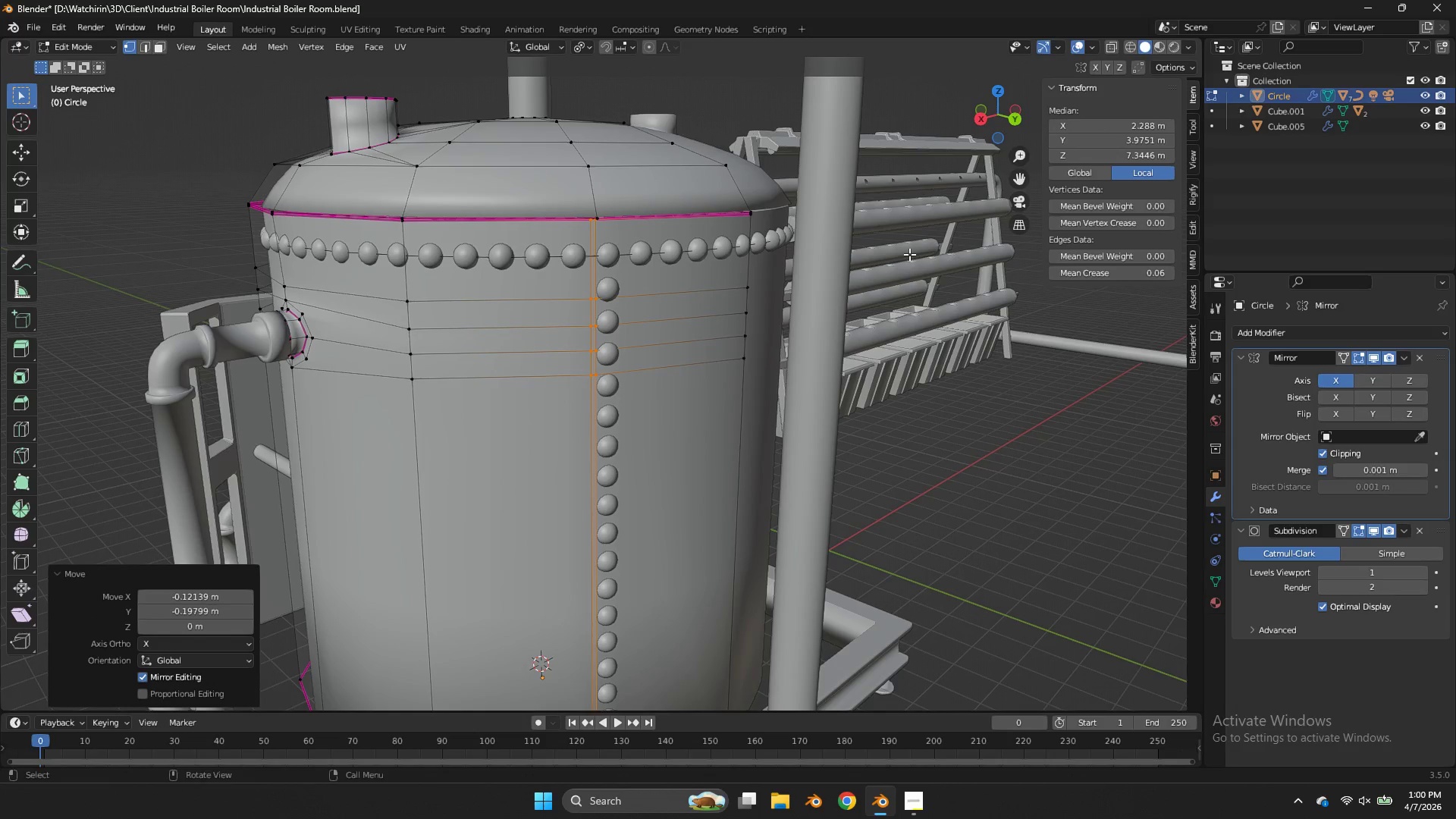 
key(Control+Z)
 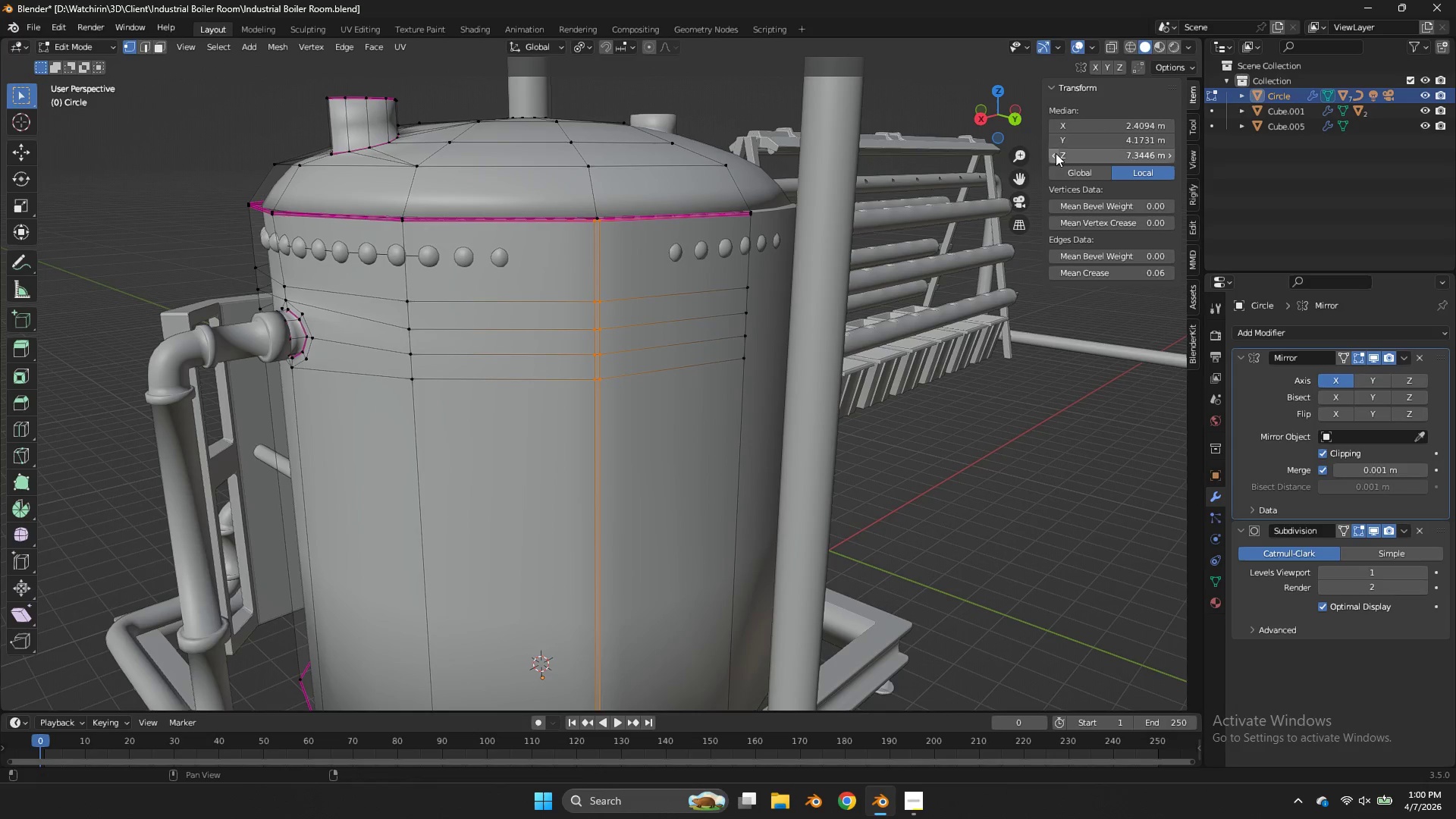 
key(Control+Z)
 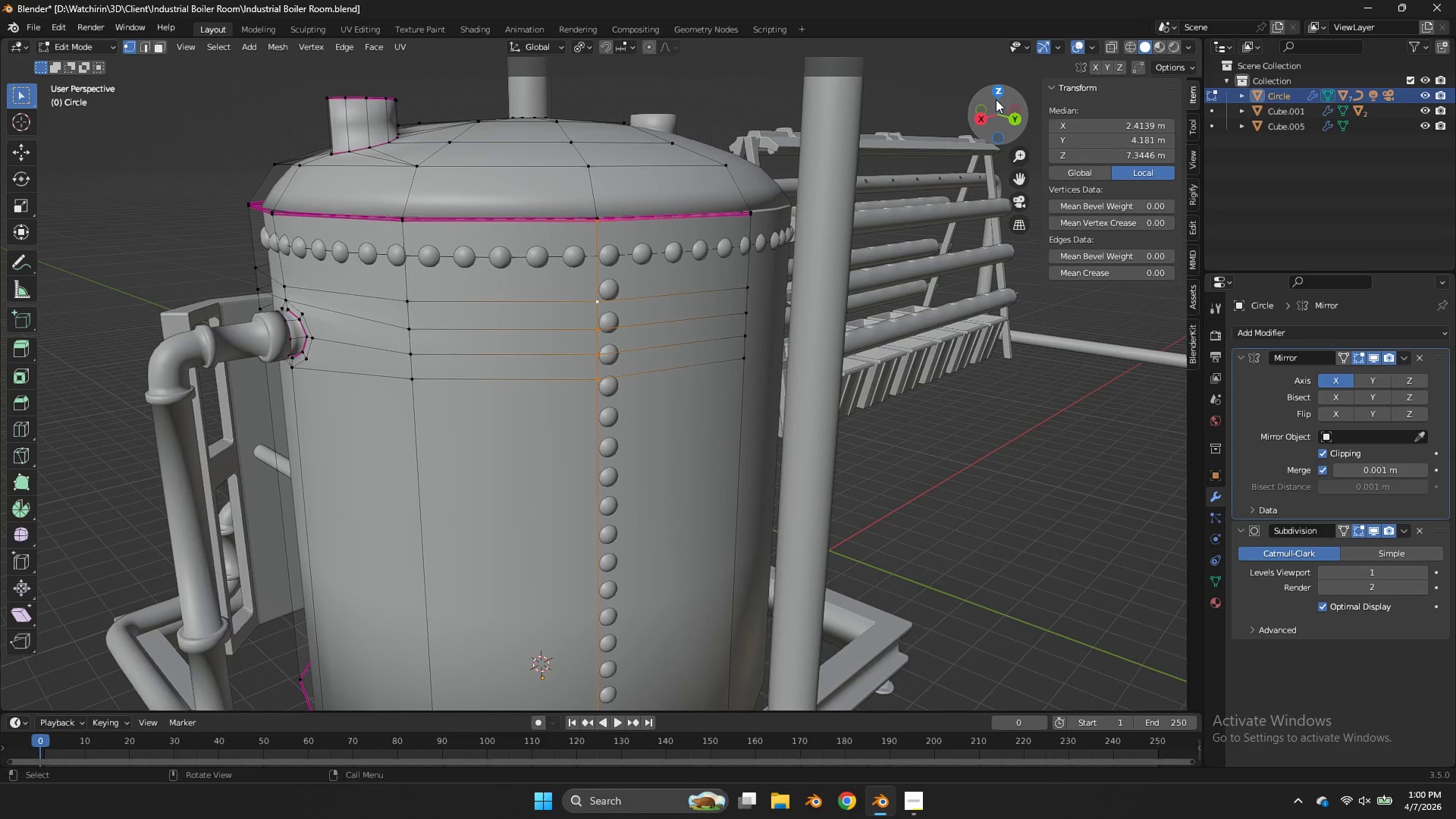 
left_click([1001, 91])
 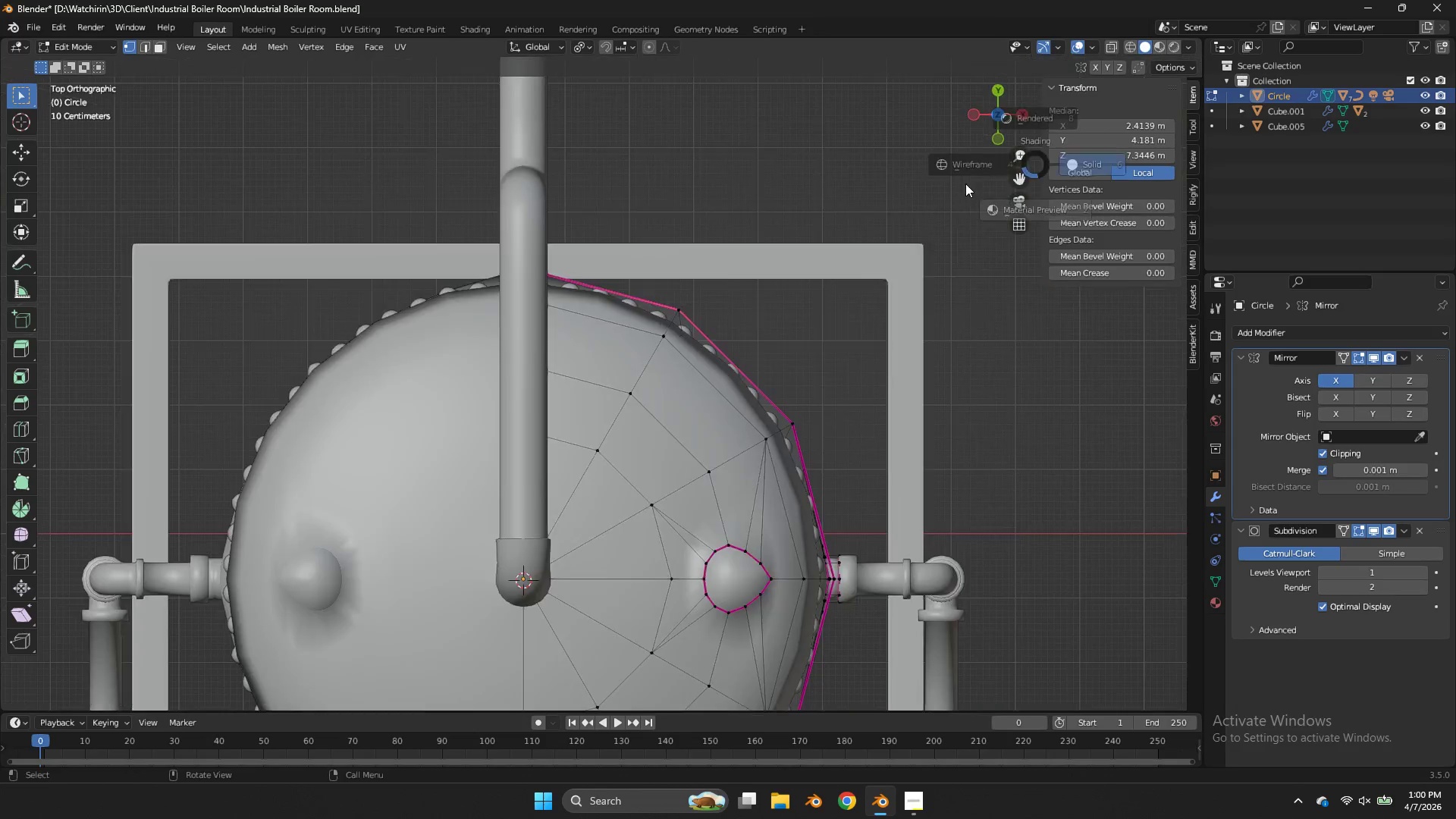 
type(zg)
 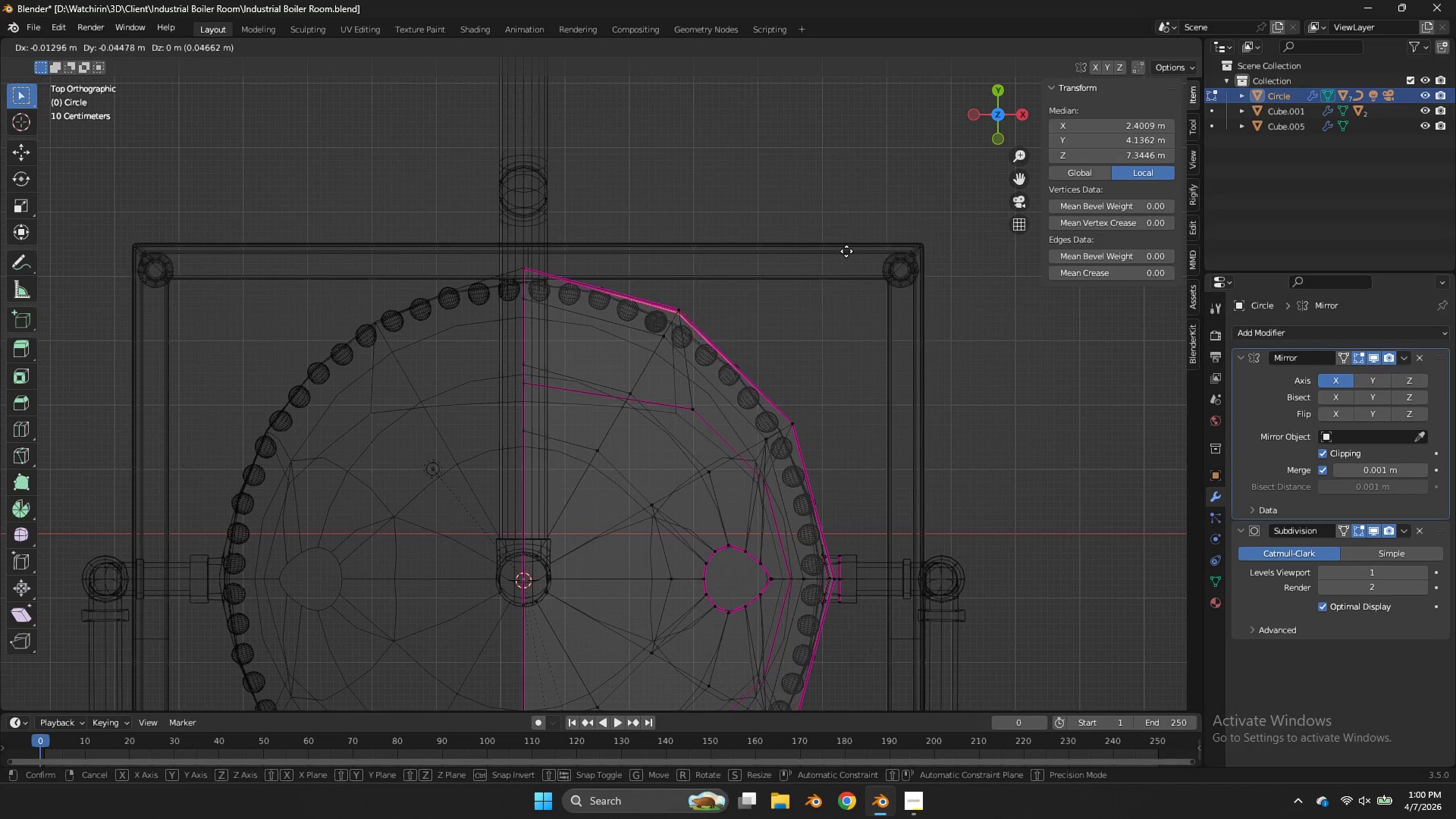 
hold_key(key=ControlLeft, duration=0.5)
 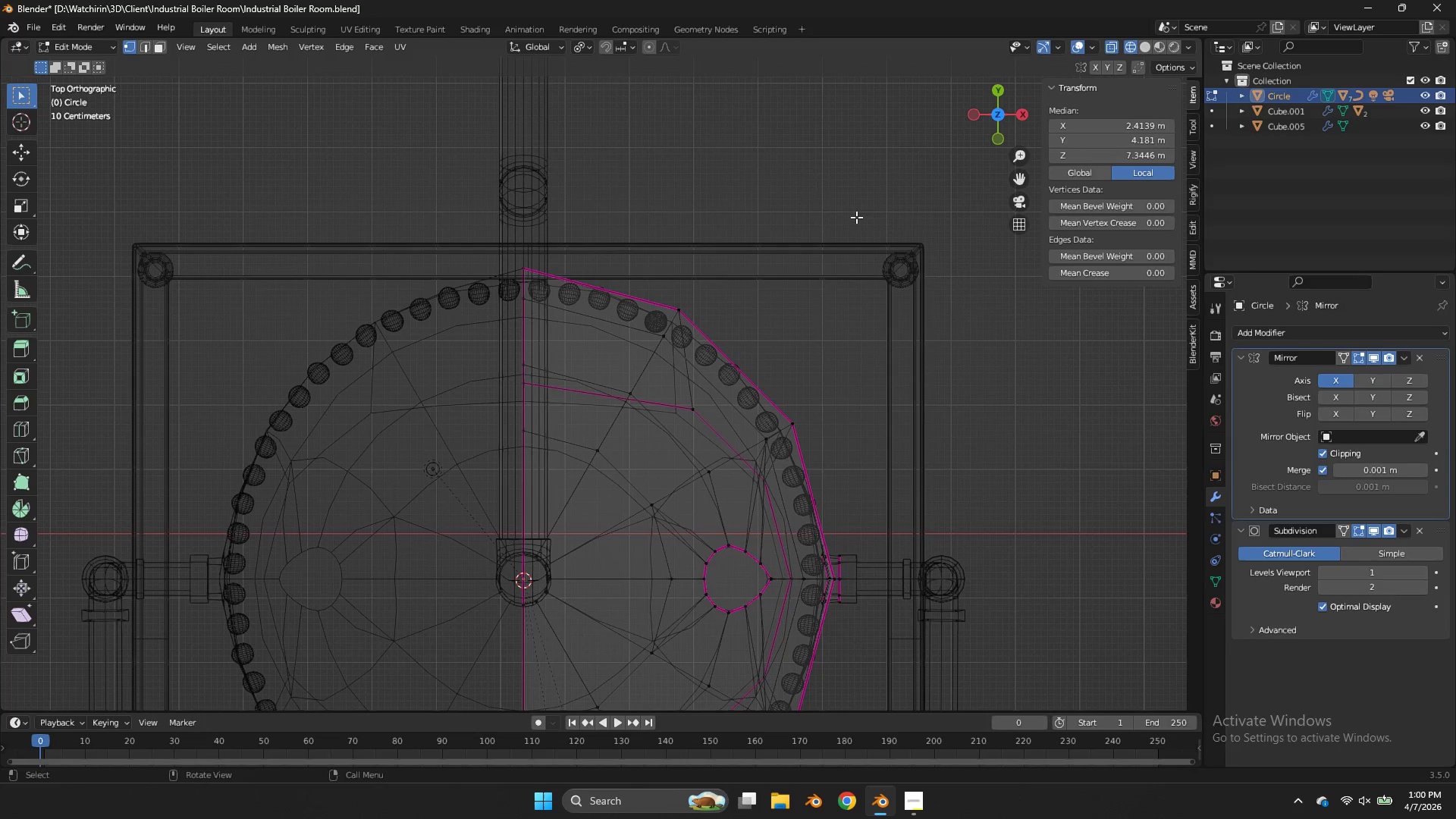 
hold_key(key=ShiftLeft, duration=0.94)
right_click([846, 261])
 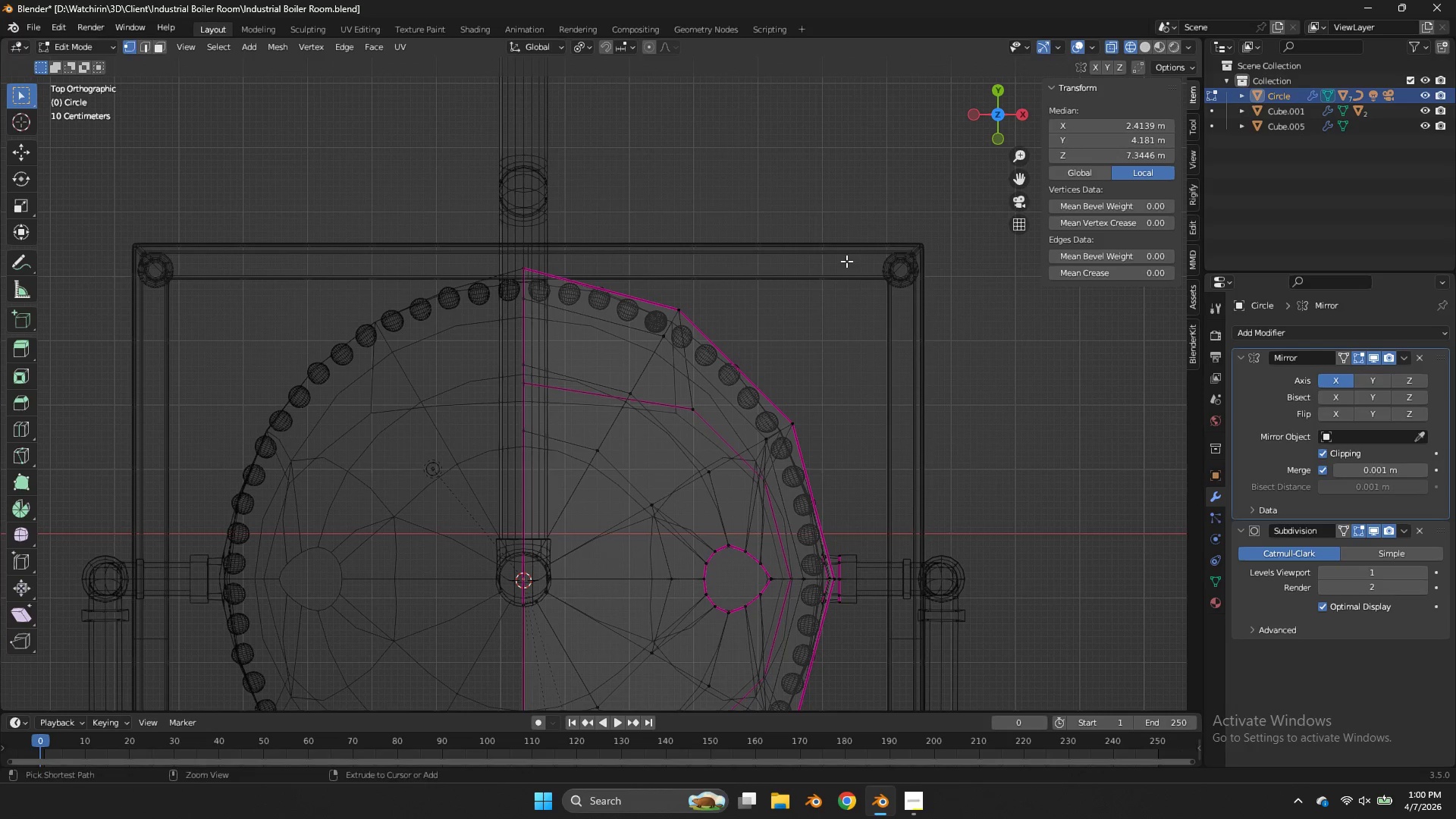 
key(Control+B)
 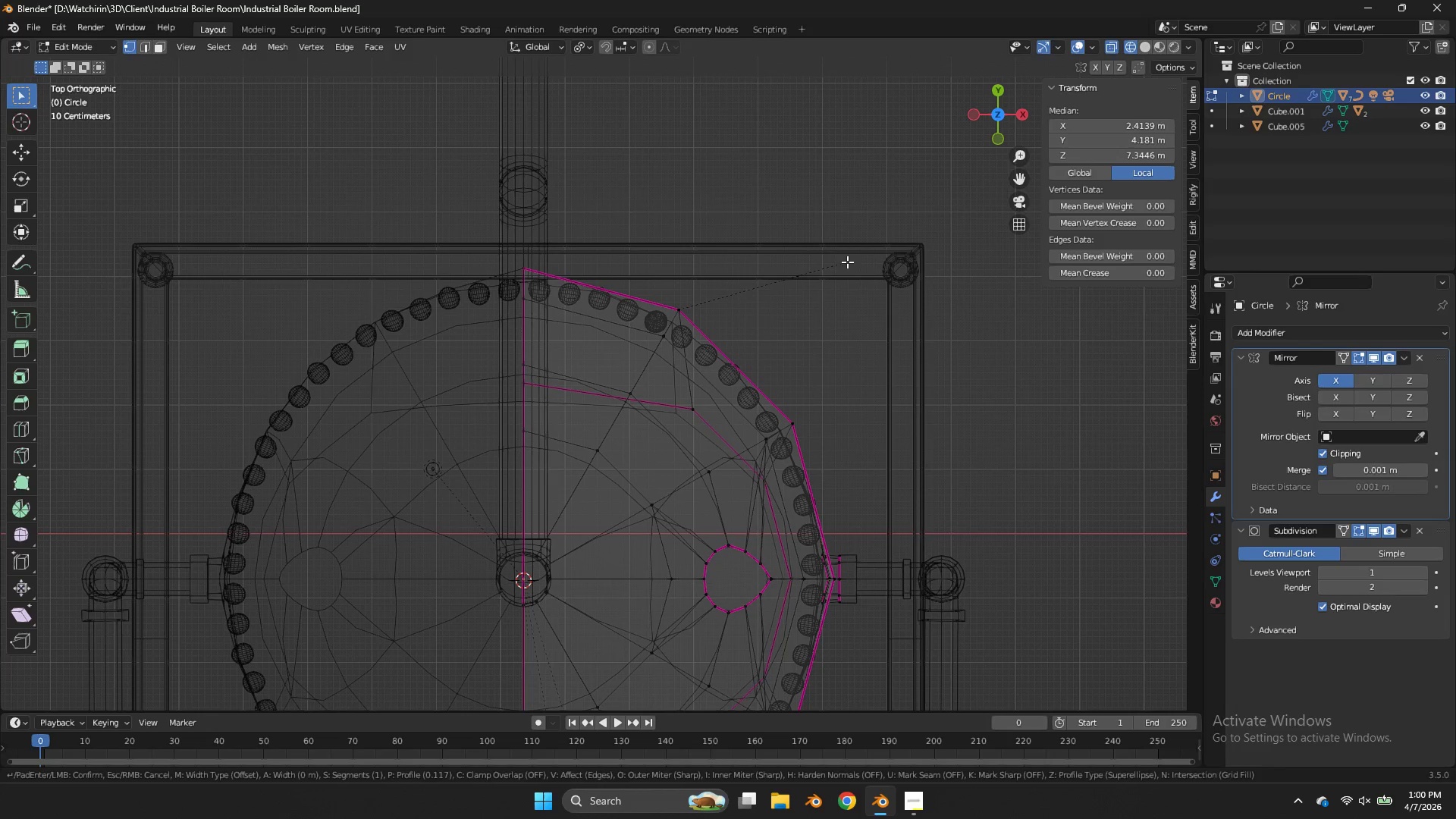 
hold_key(key=ShiftLeft, duration=0.97)
left_click([866, 271])
 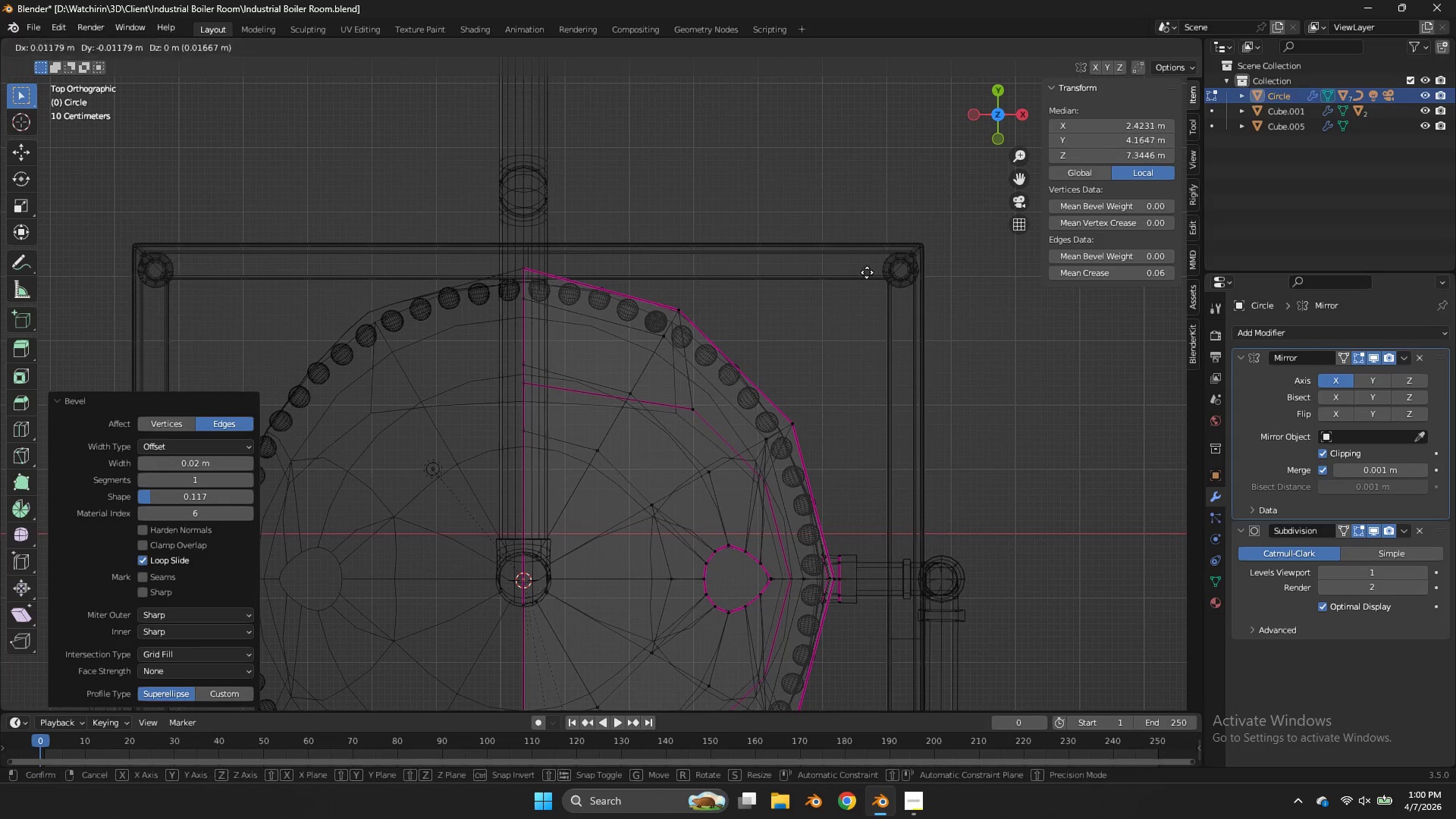 
key(G)
 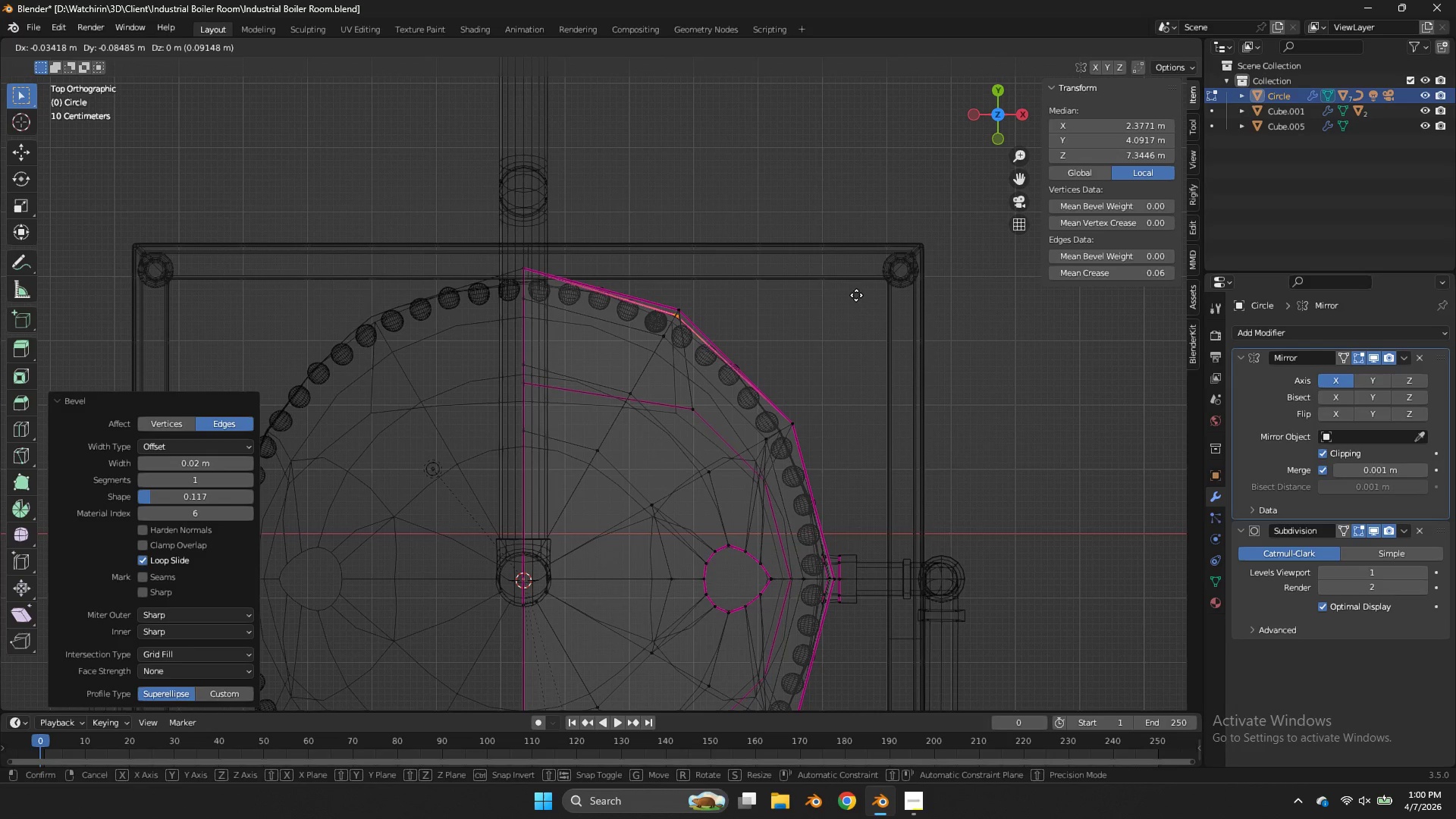 
hold_key(key=ShiftLeft, duration=3.7)
left_click([819, 373])
 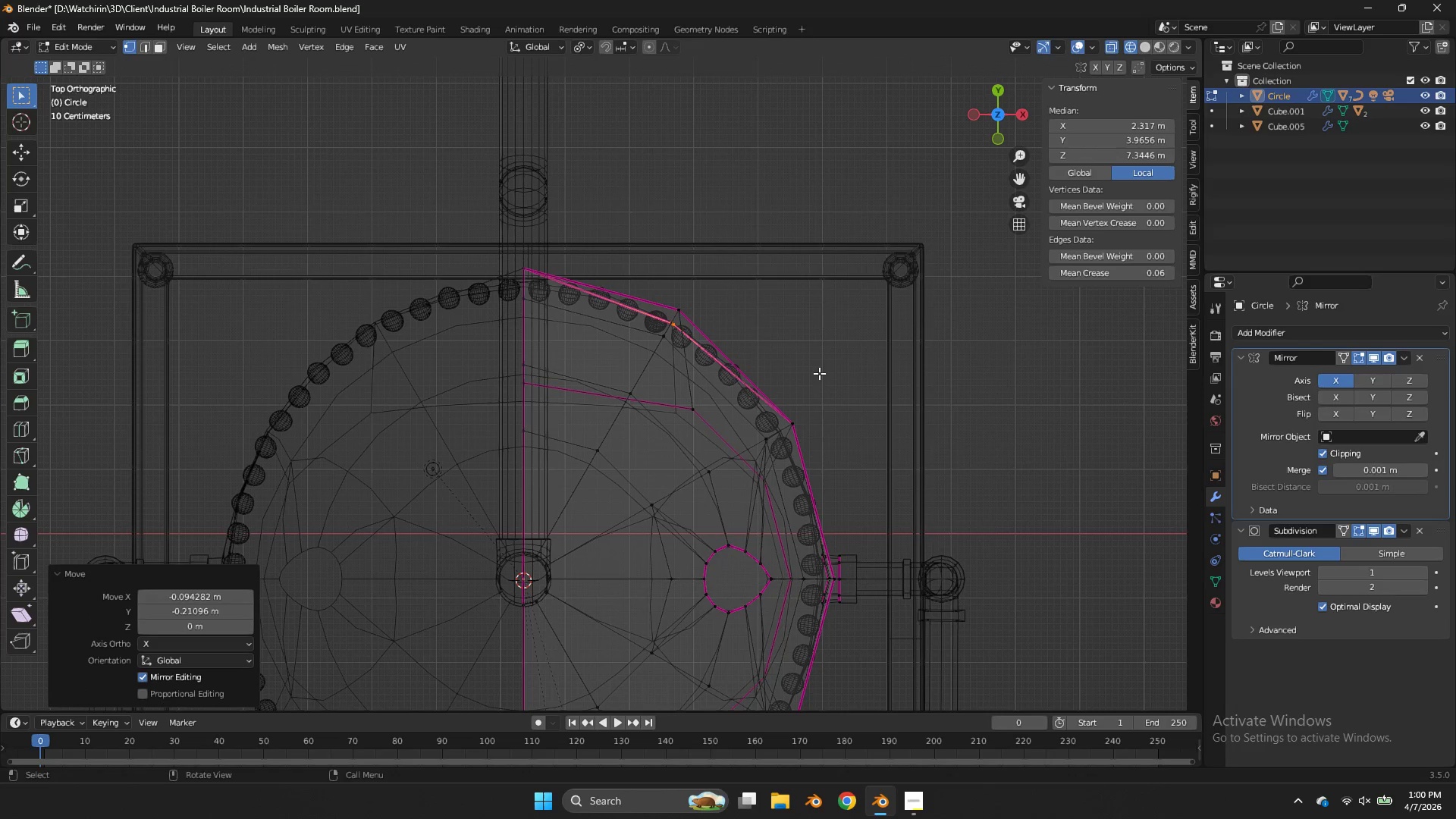 
key(Control+ControlLeft)
 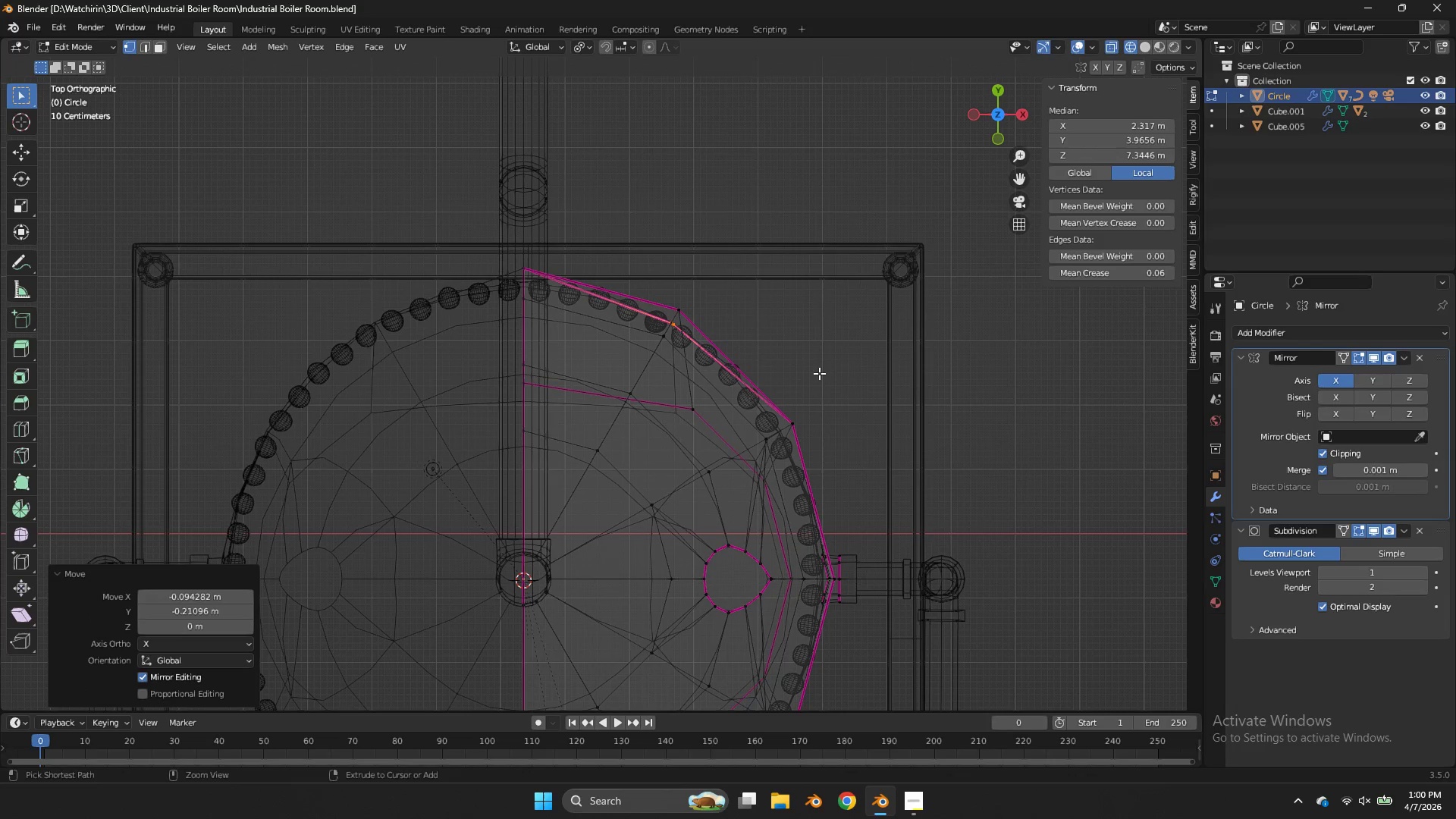 
key(Control+S)
 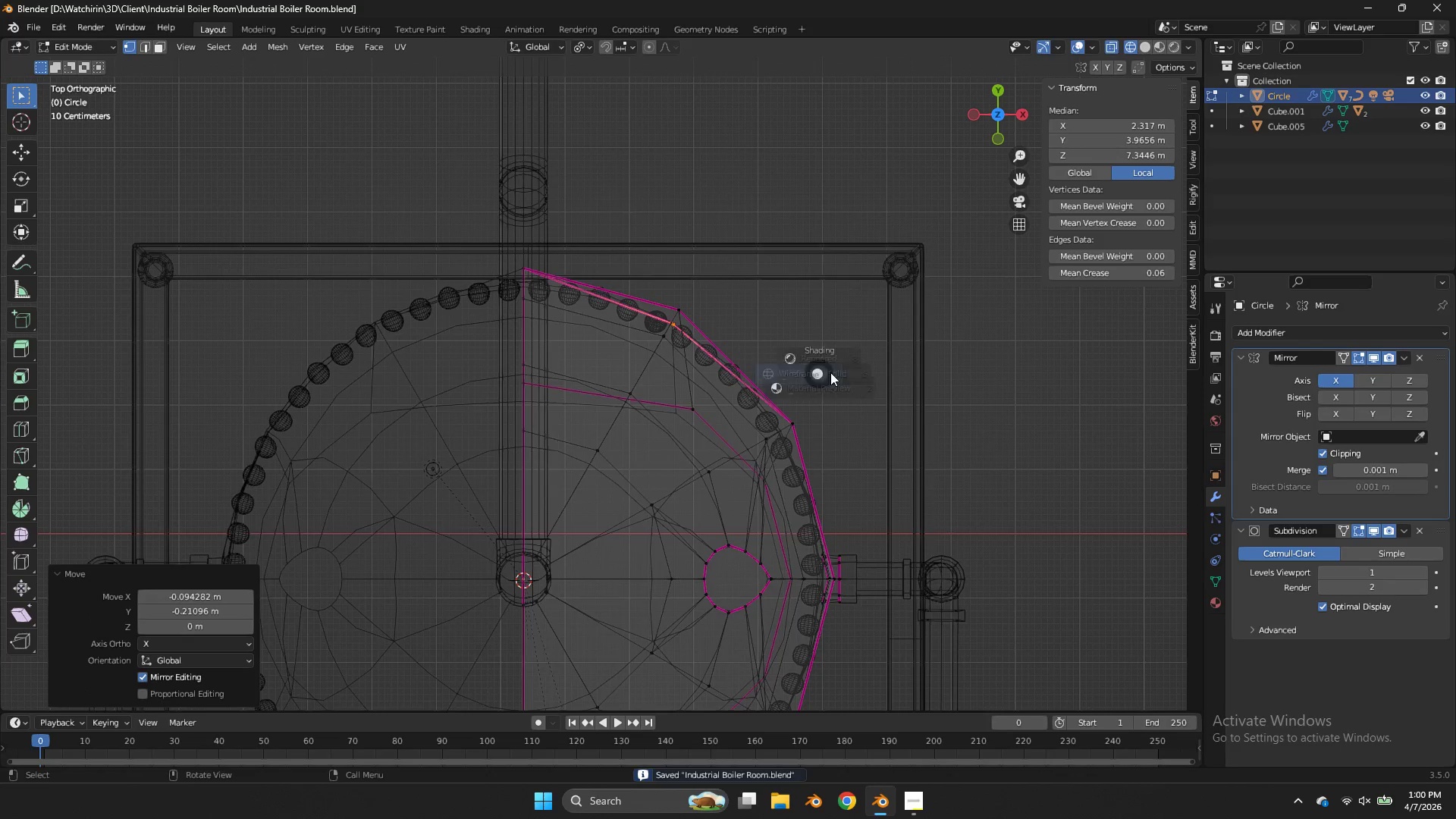 
key(Z)
 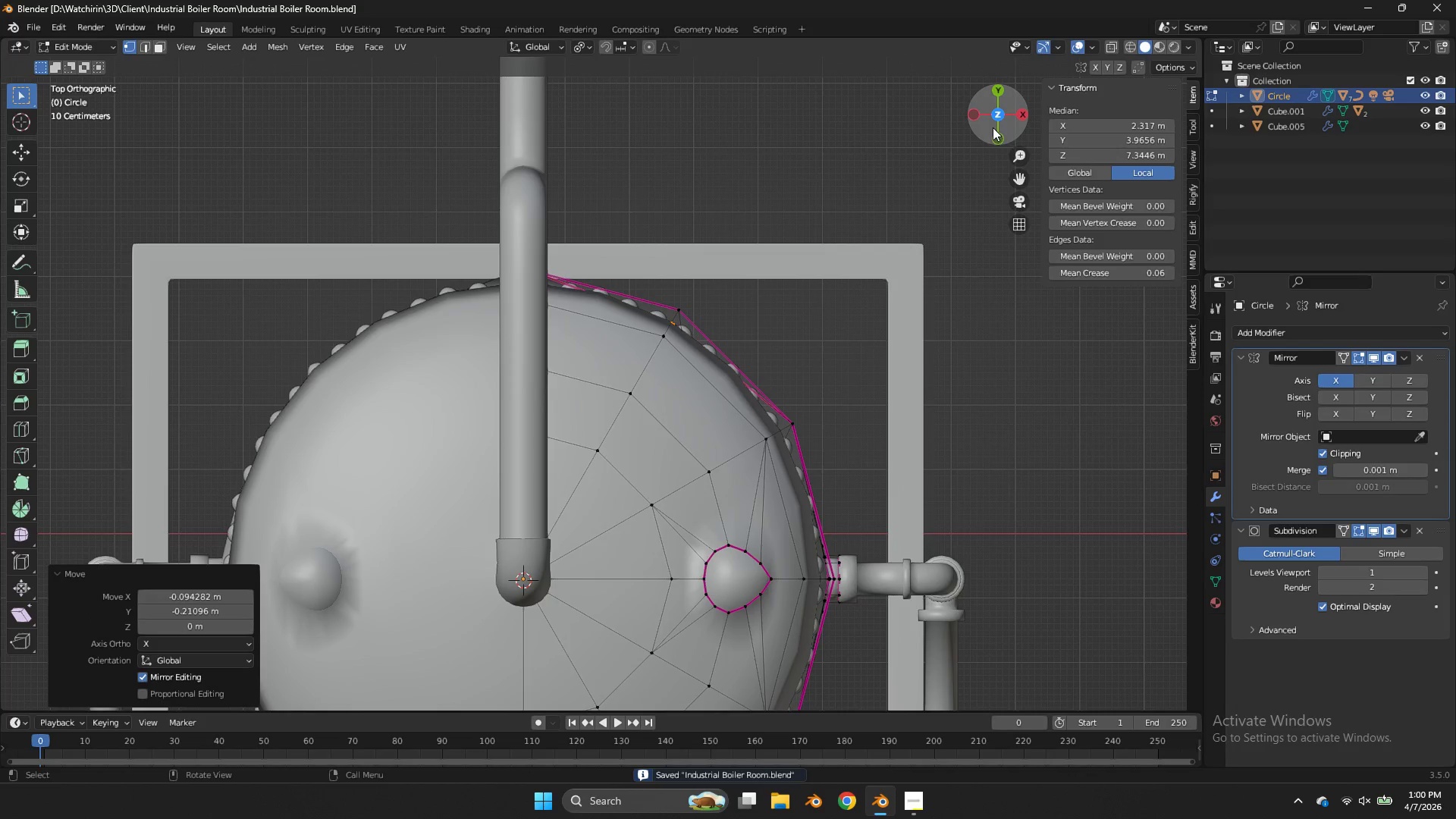 
left_click_drag(start_coordinate=[993, 127], to_coordinate=[750, 618])
 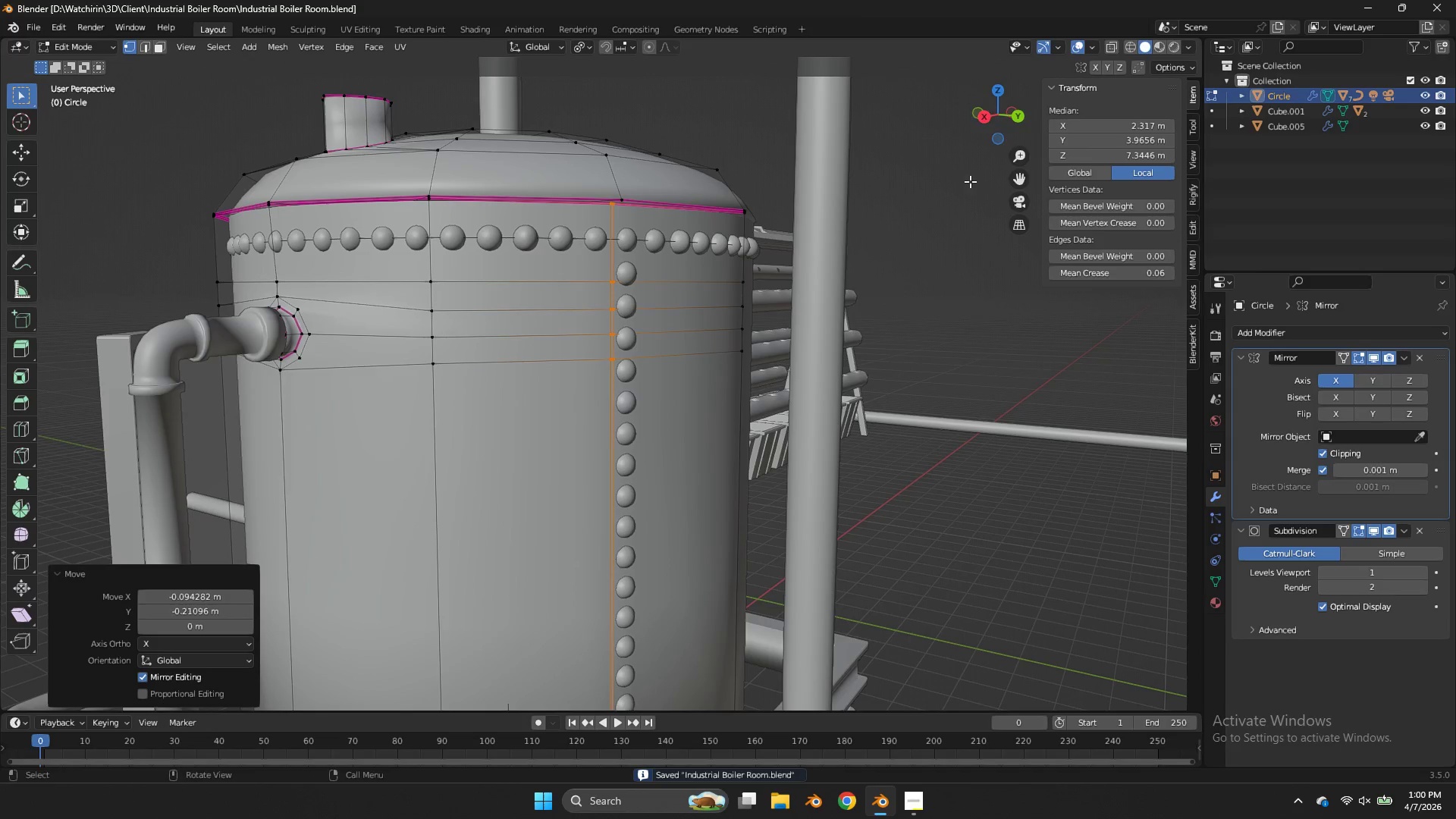 
key(X)
 